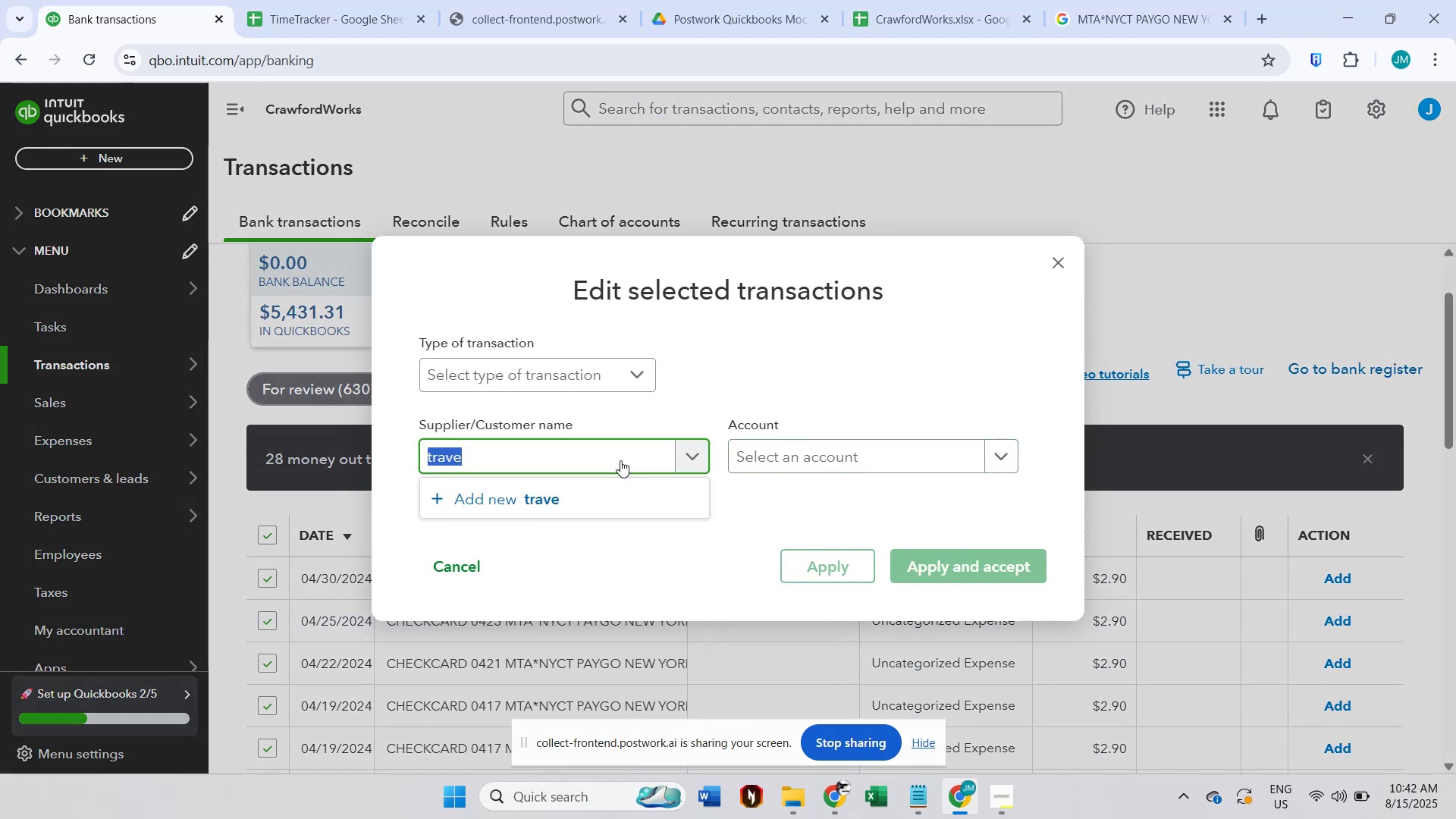 
type(pa)
key(Backspace)
key(Backspace)
type(met)
 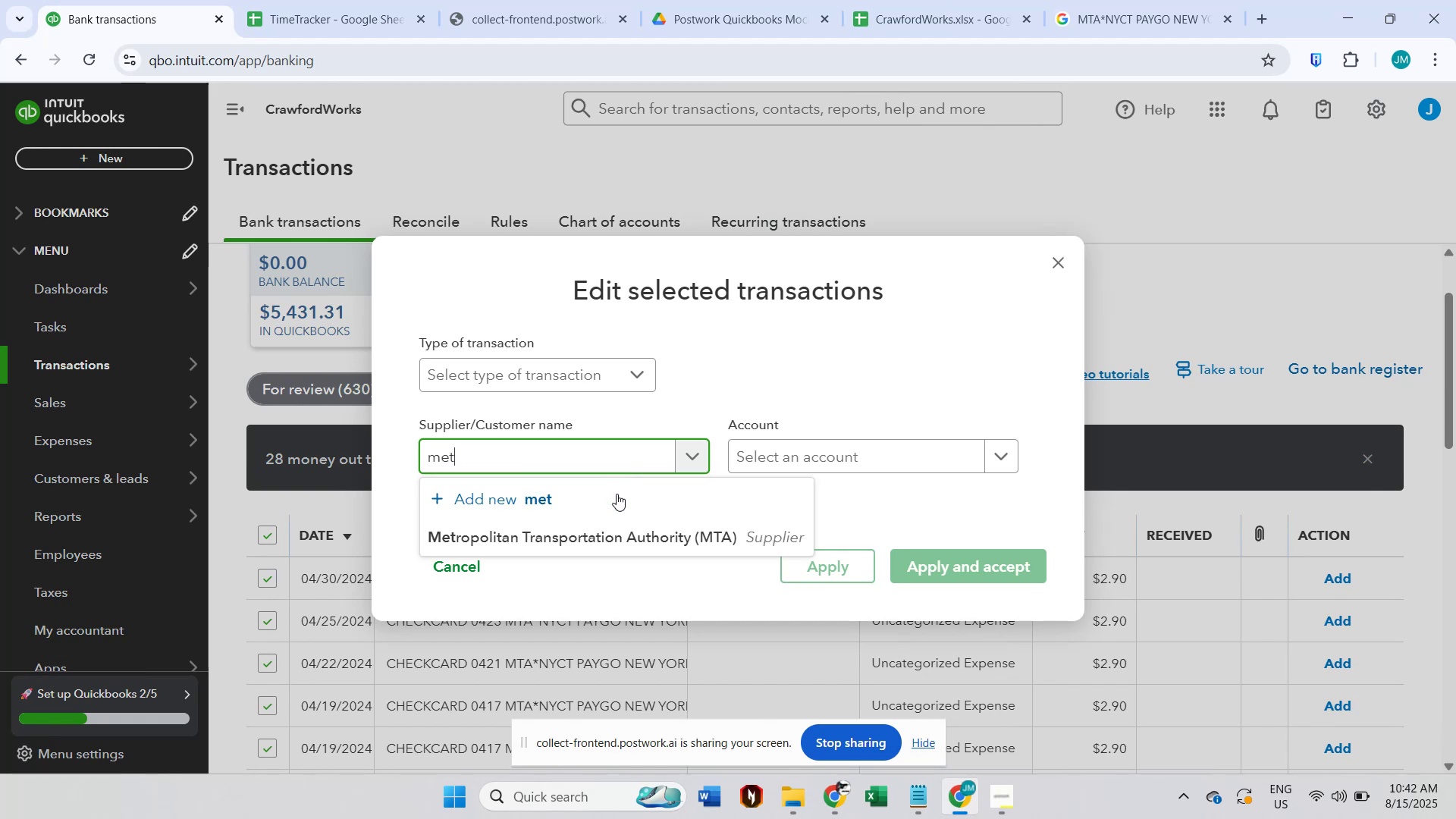 
left_click([614, 528])
 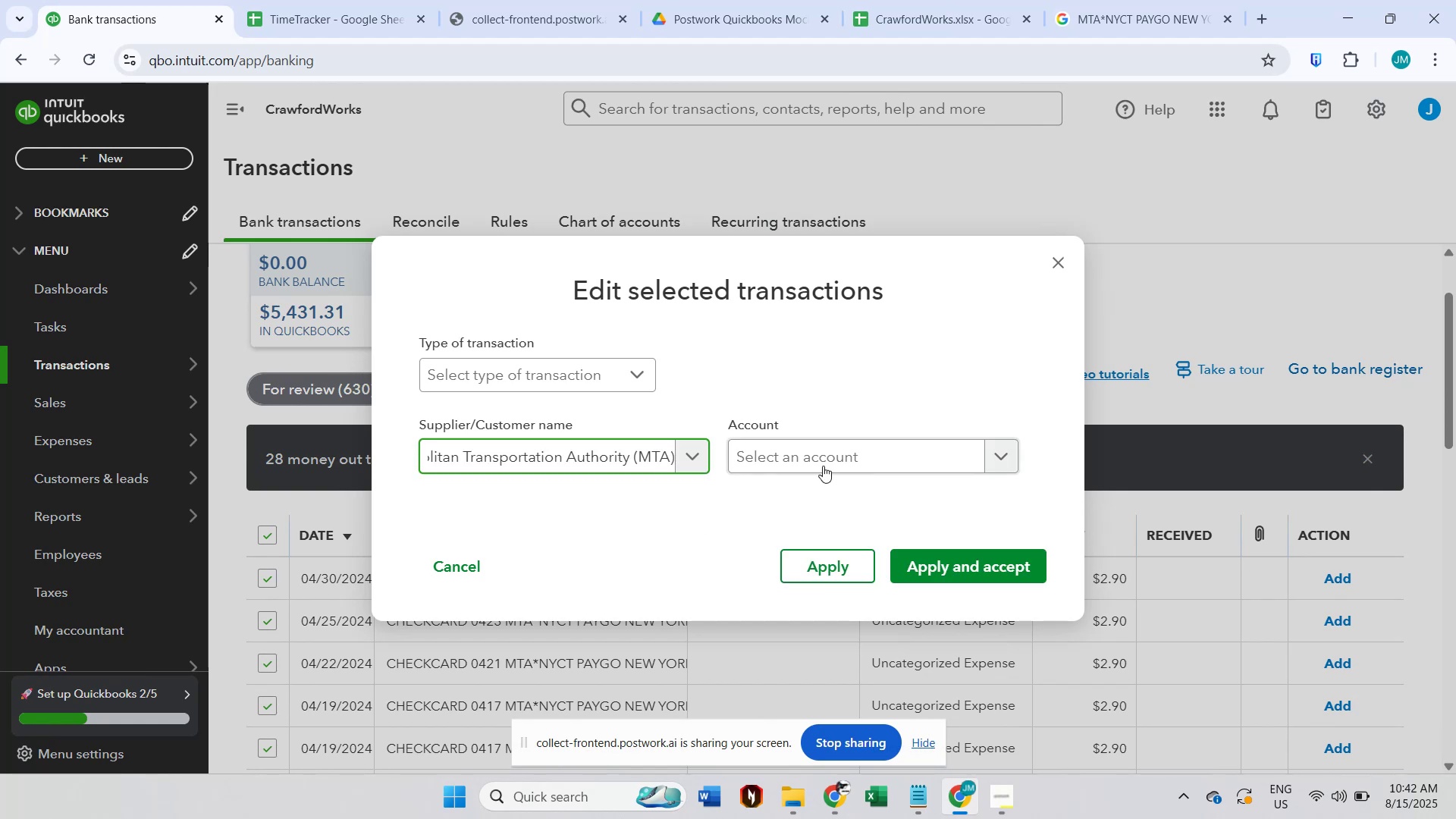 
left_click([826, 457])
 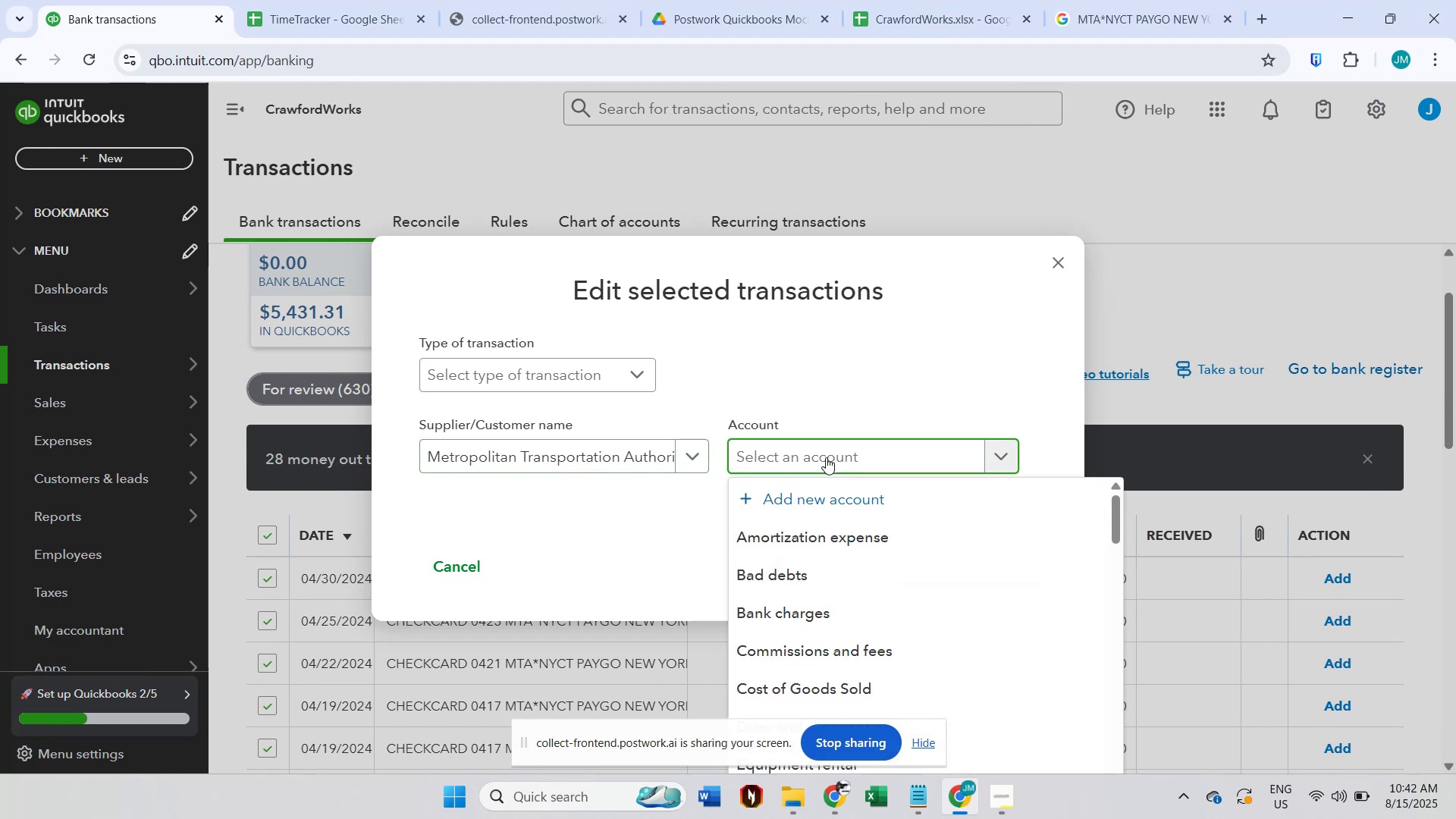 
type(trave)
 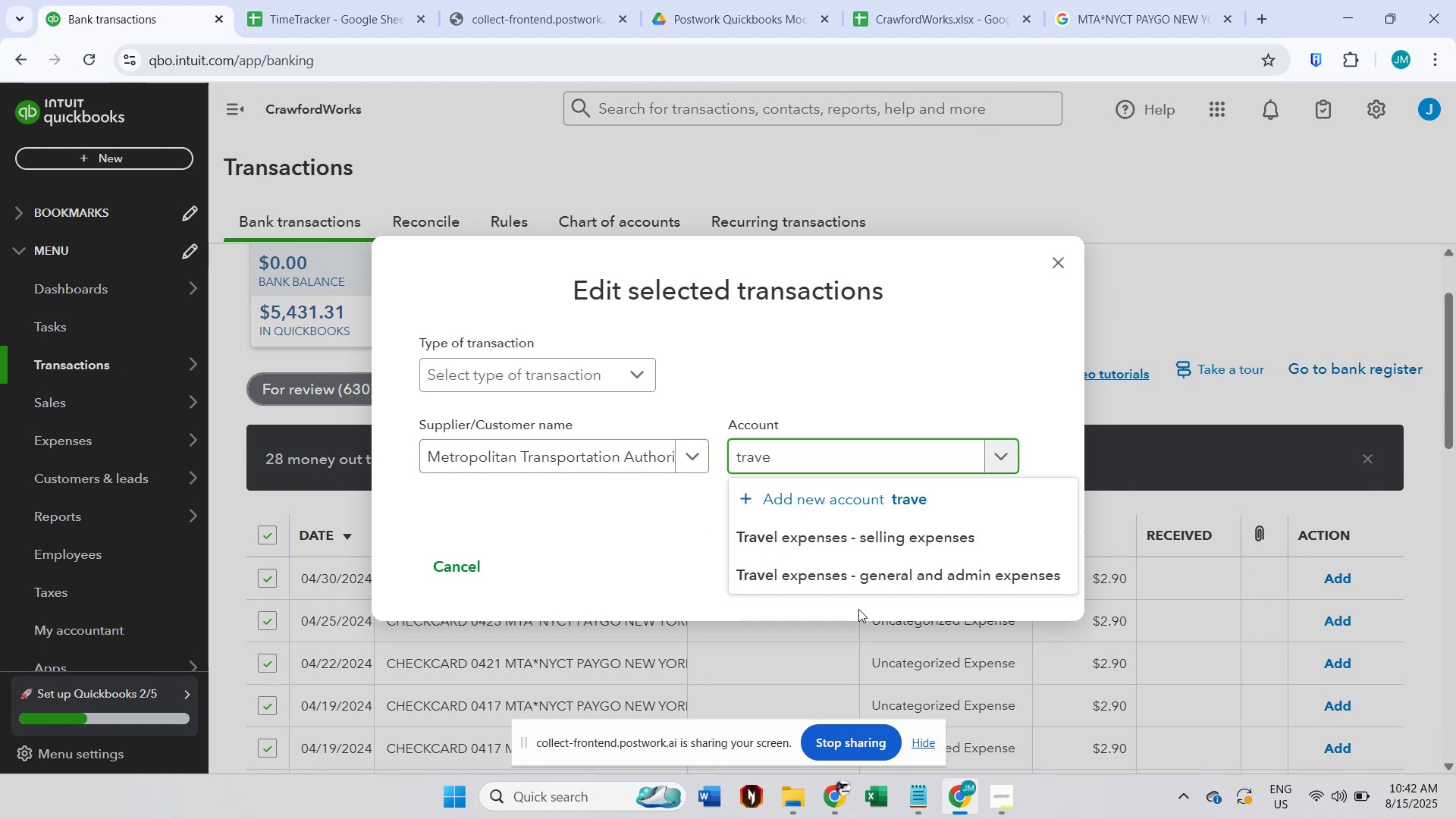 
left_click([868, 579])
 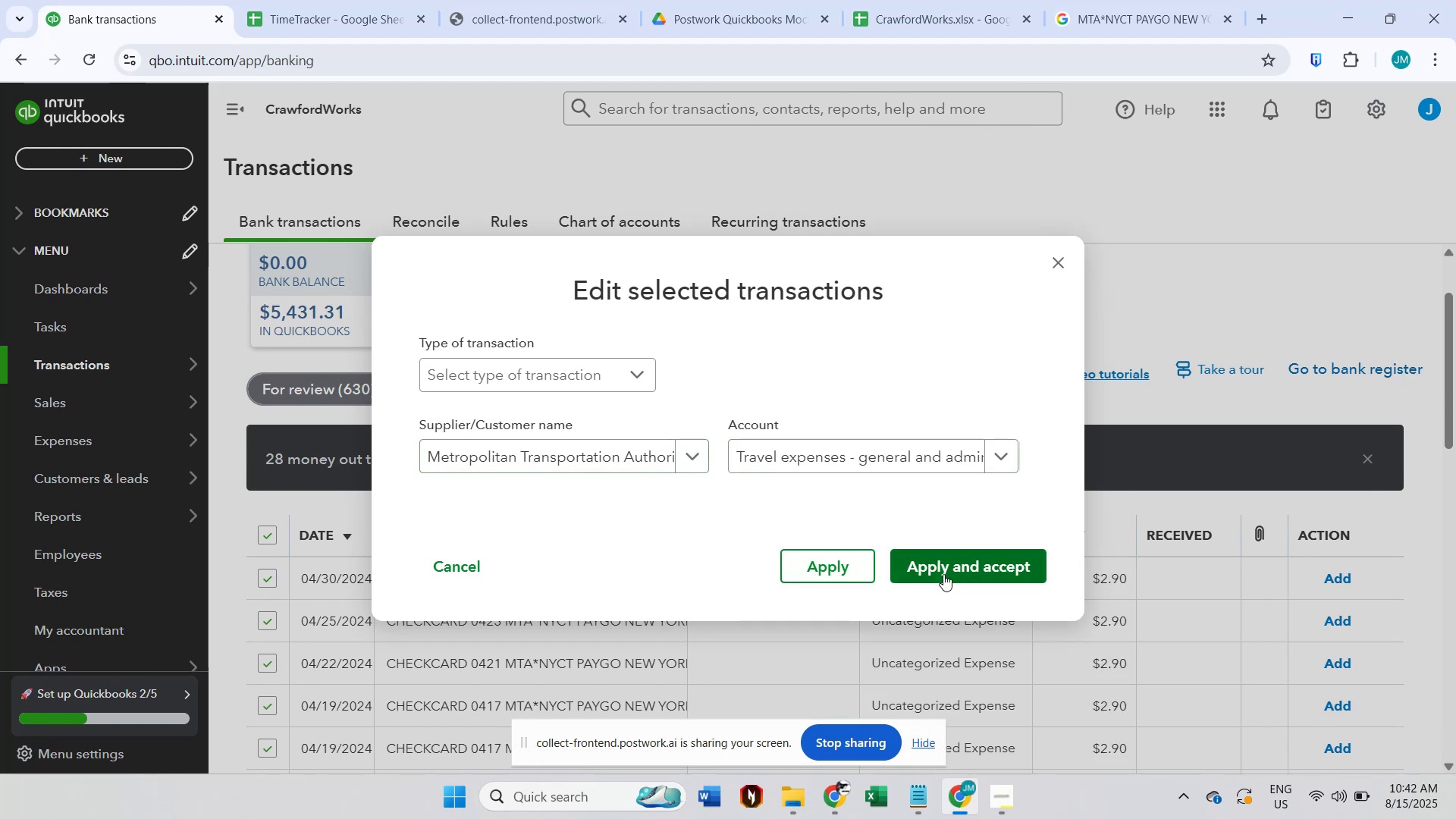 
left_click([943, 574])
 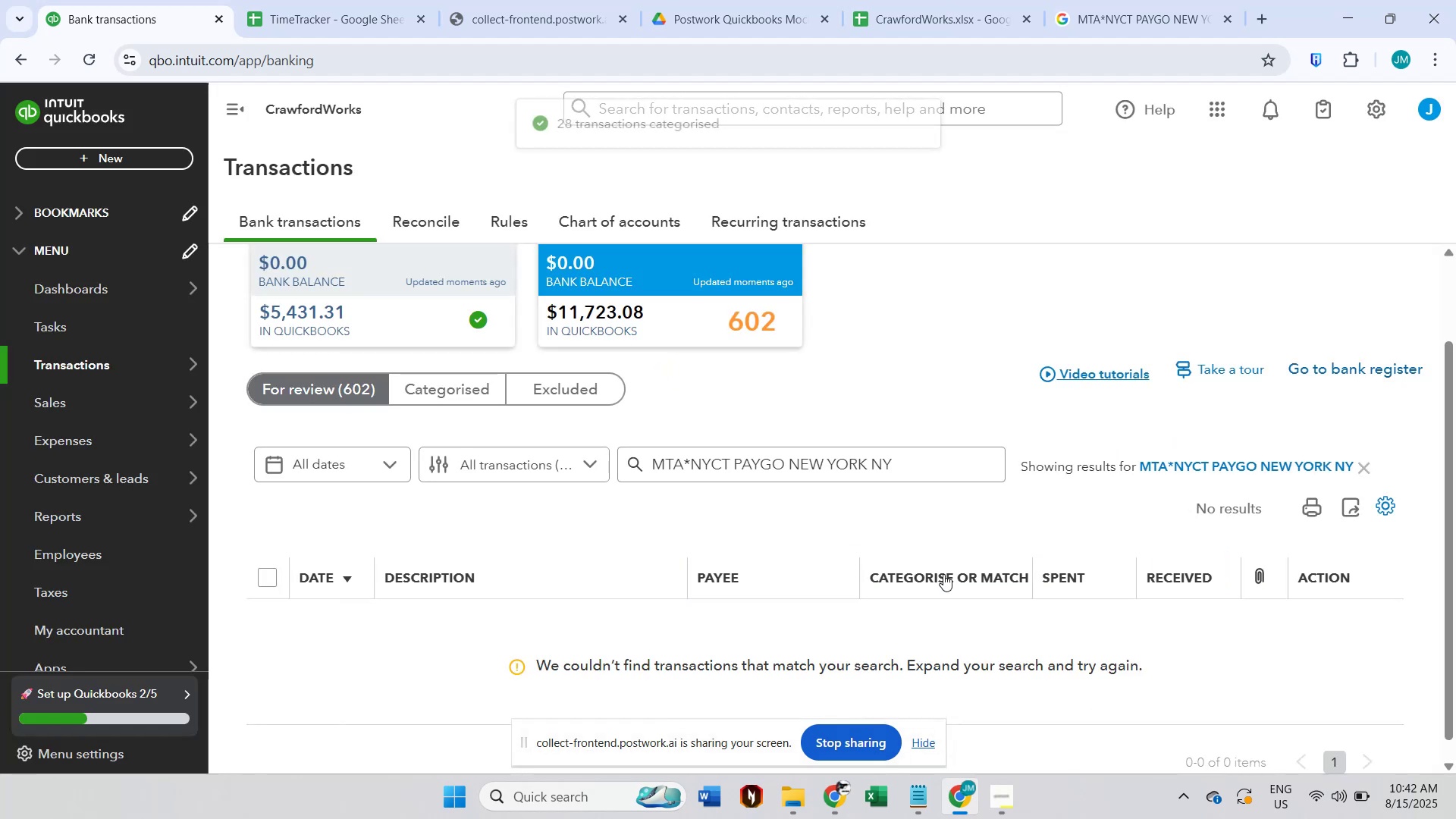 
wait(7.59)
 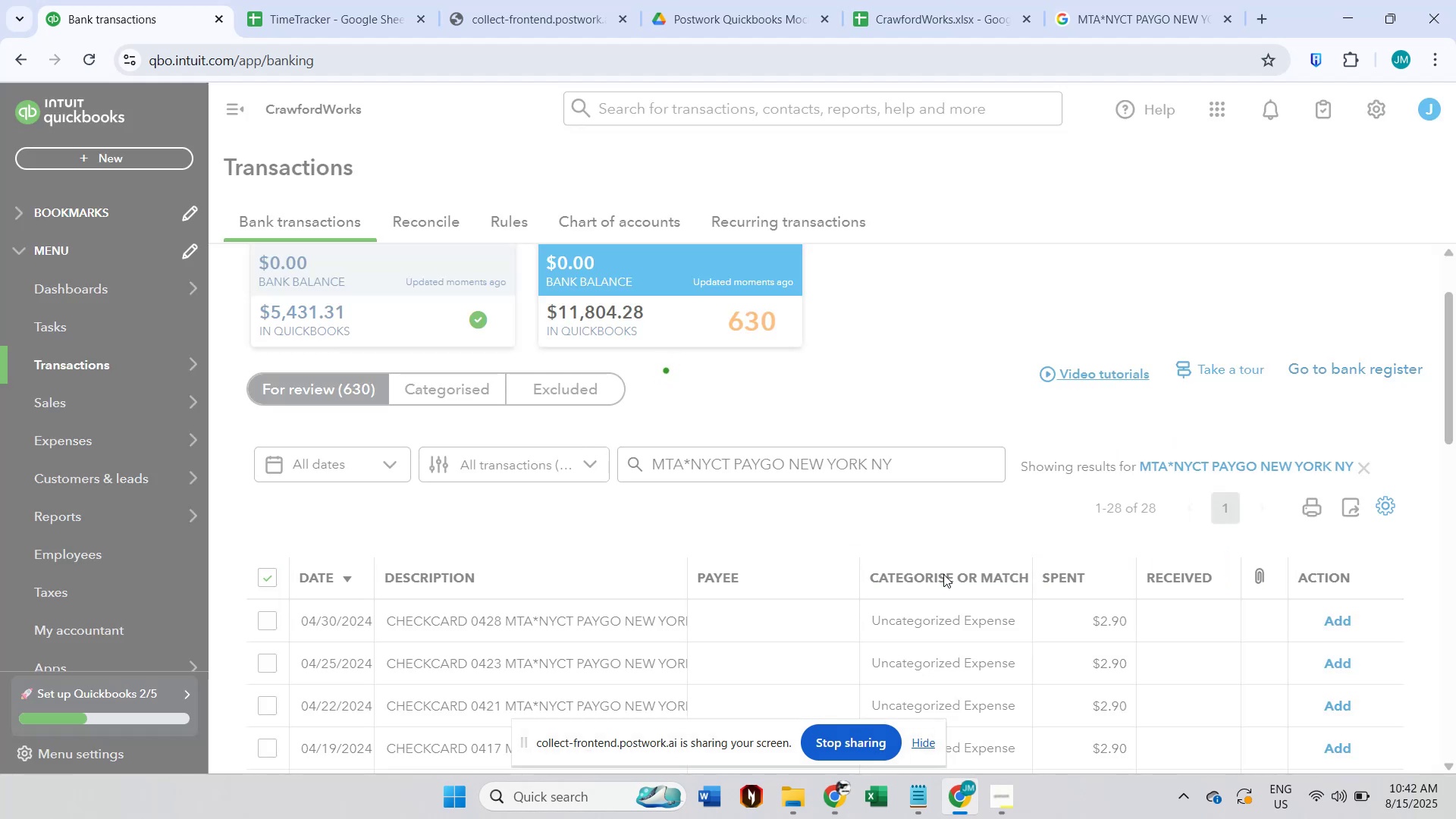 
left_click([1370, 471])
 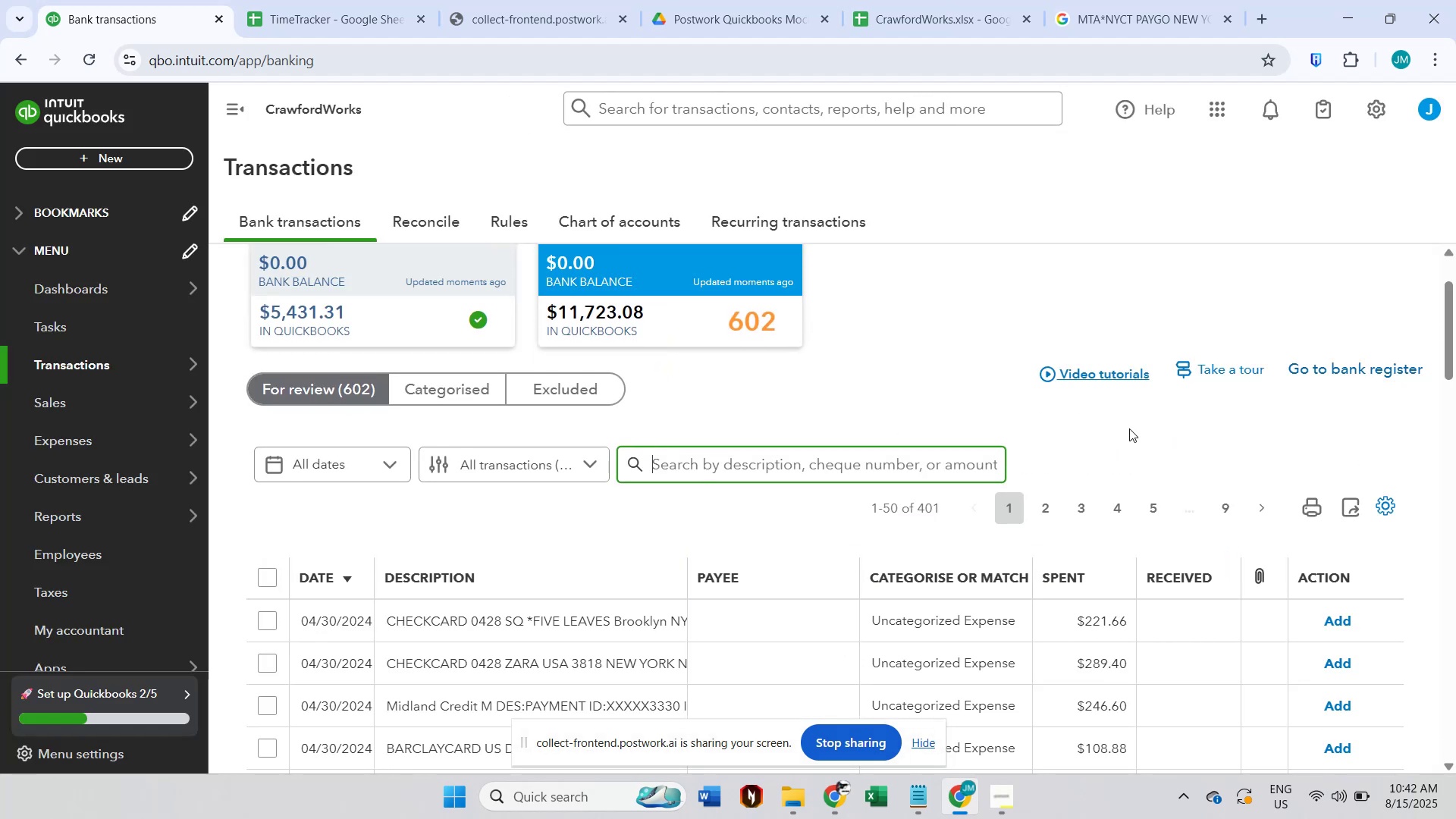 
scroll: coordinate [998, 425], scroll_direction: down, amount: 1.0
 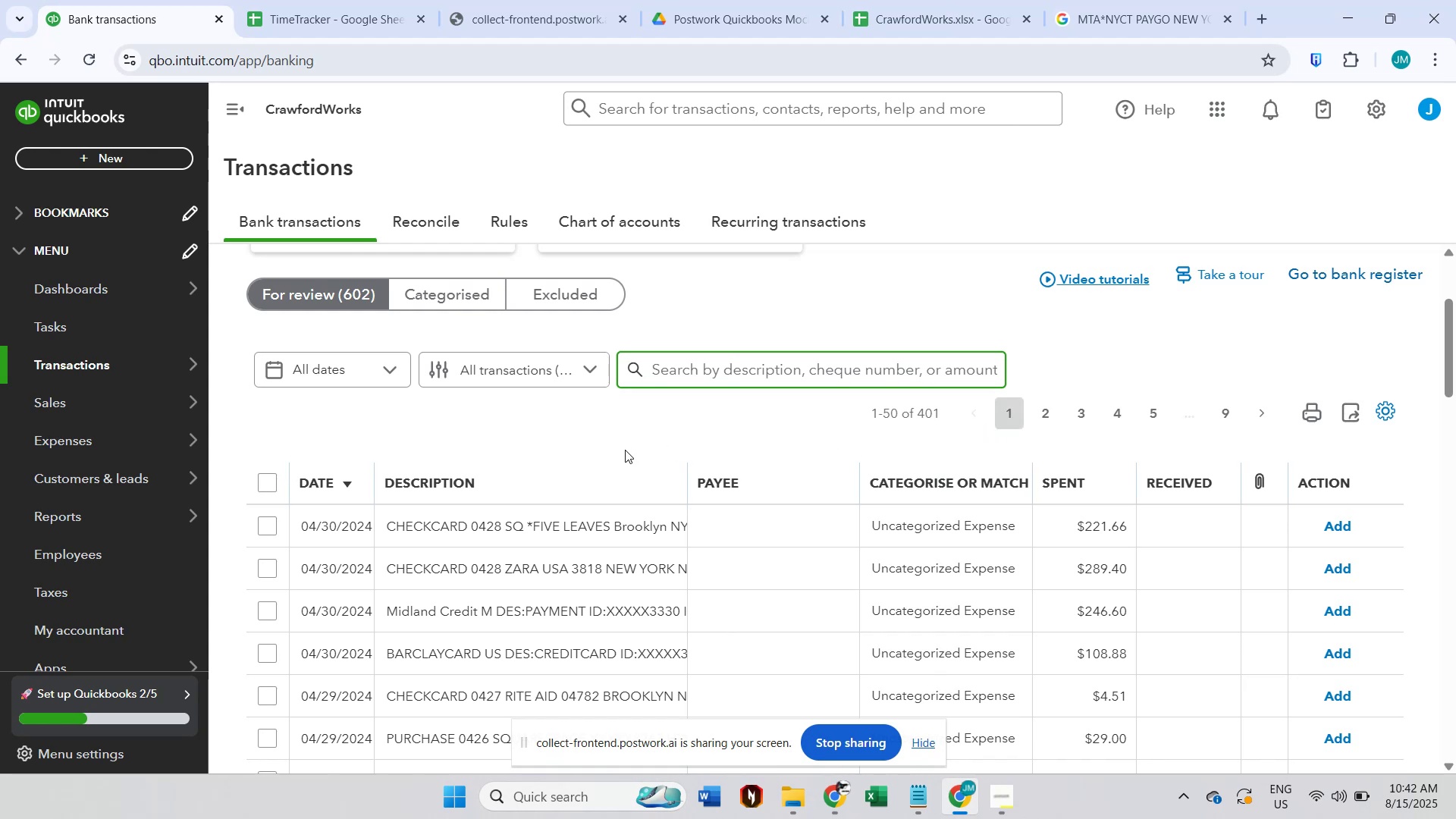 
wait(6.28)
 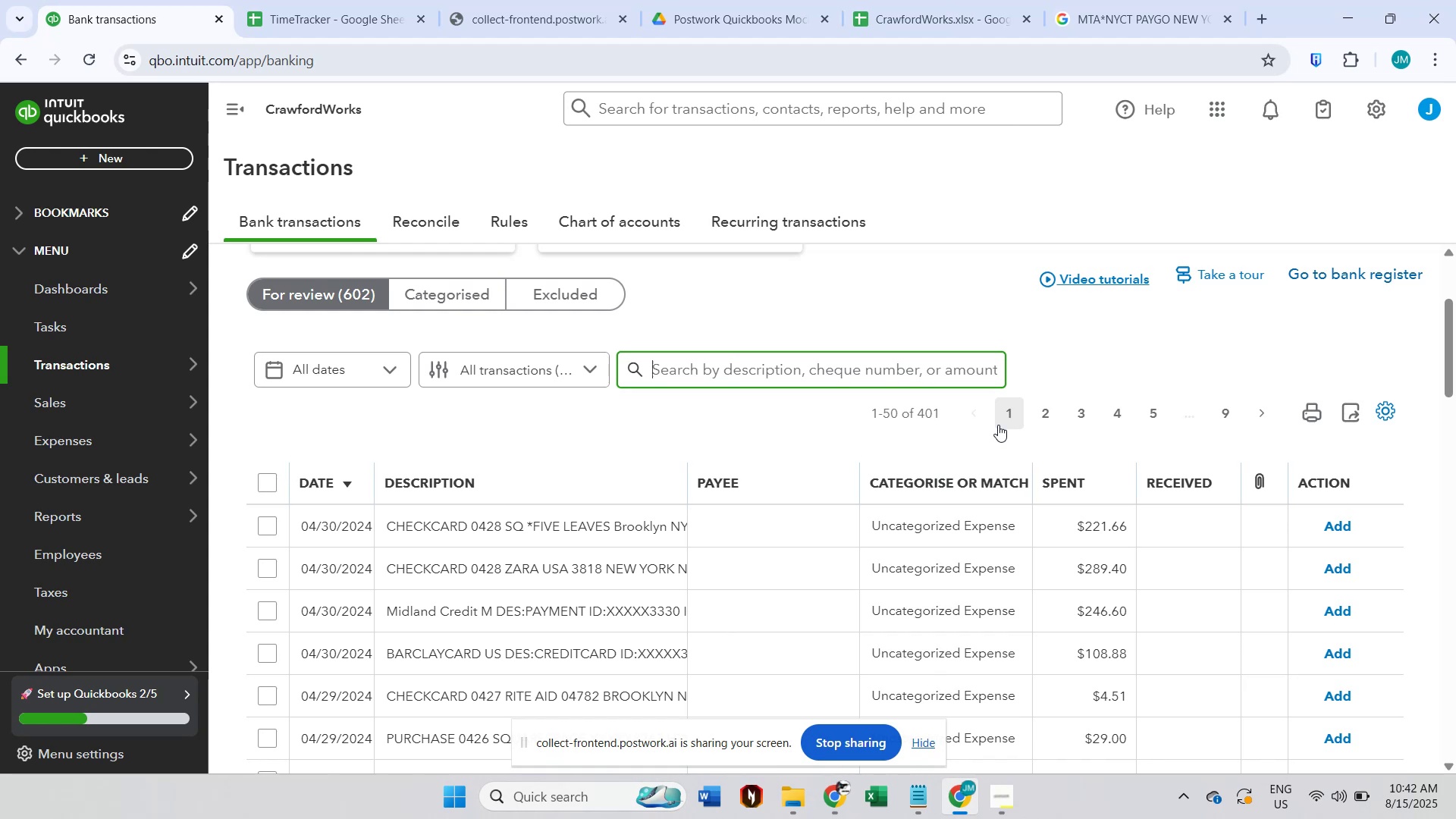 
scroll: coordinate [625, 450], scroll_direction: down, amount: 1.0
 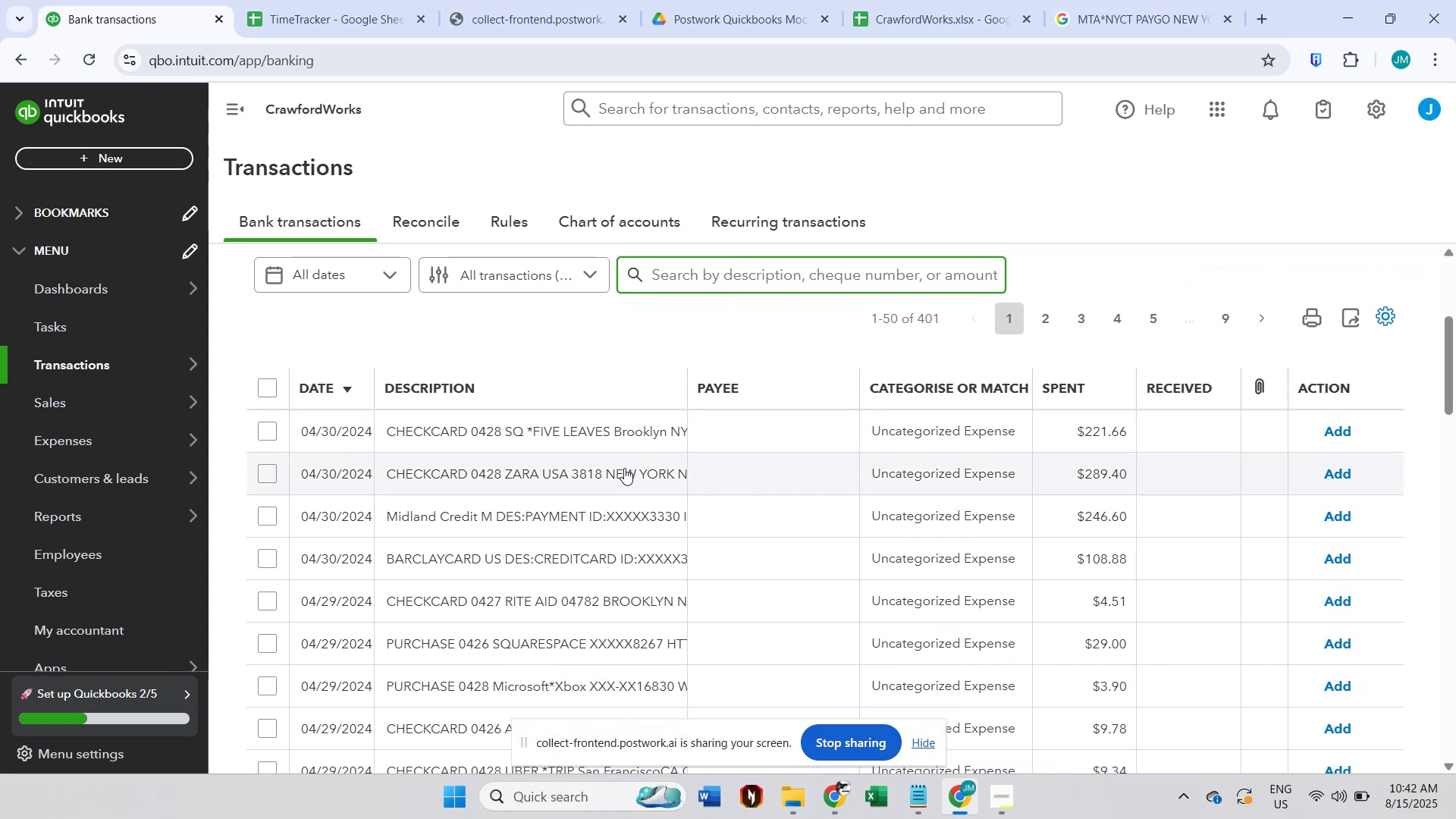 
wait(5.97)
 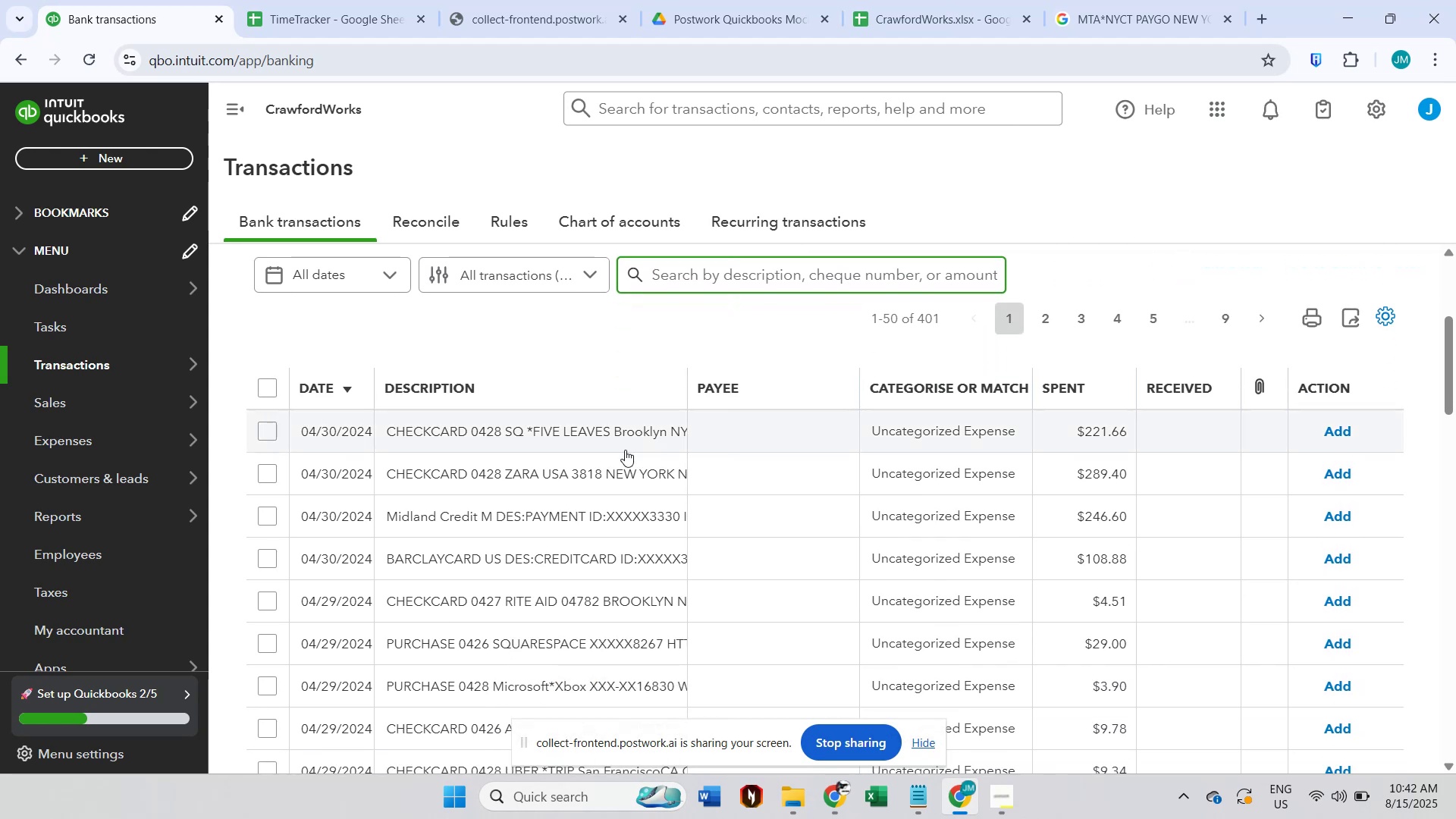 
left_click([902, 0])
 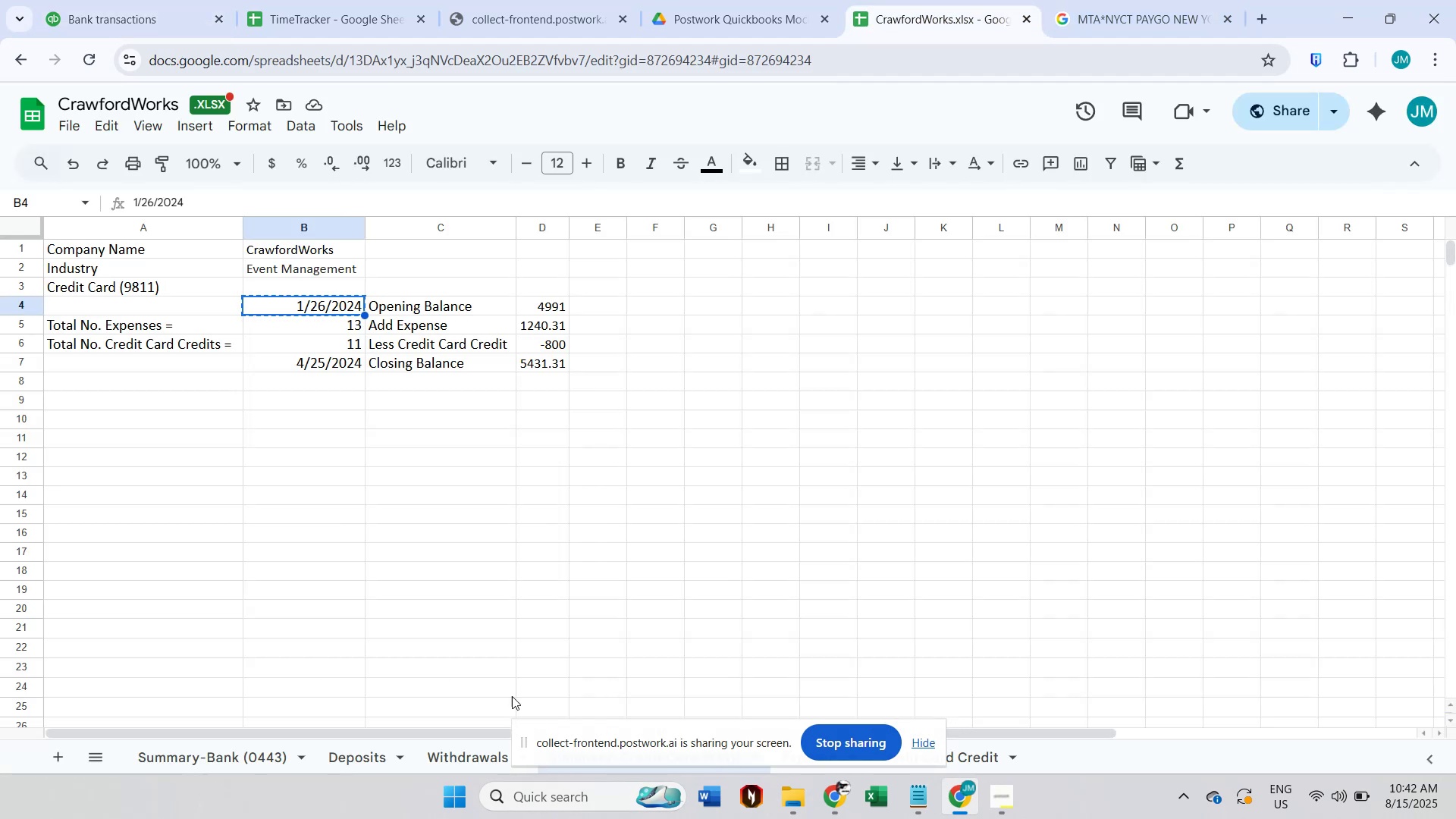 
left_click_drag(start_coordinate=[623, 735], to_coordinate=[930, 658])
 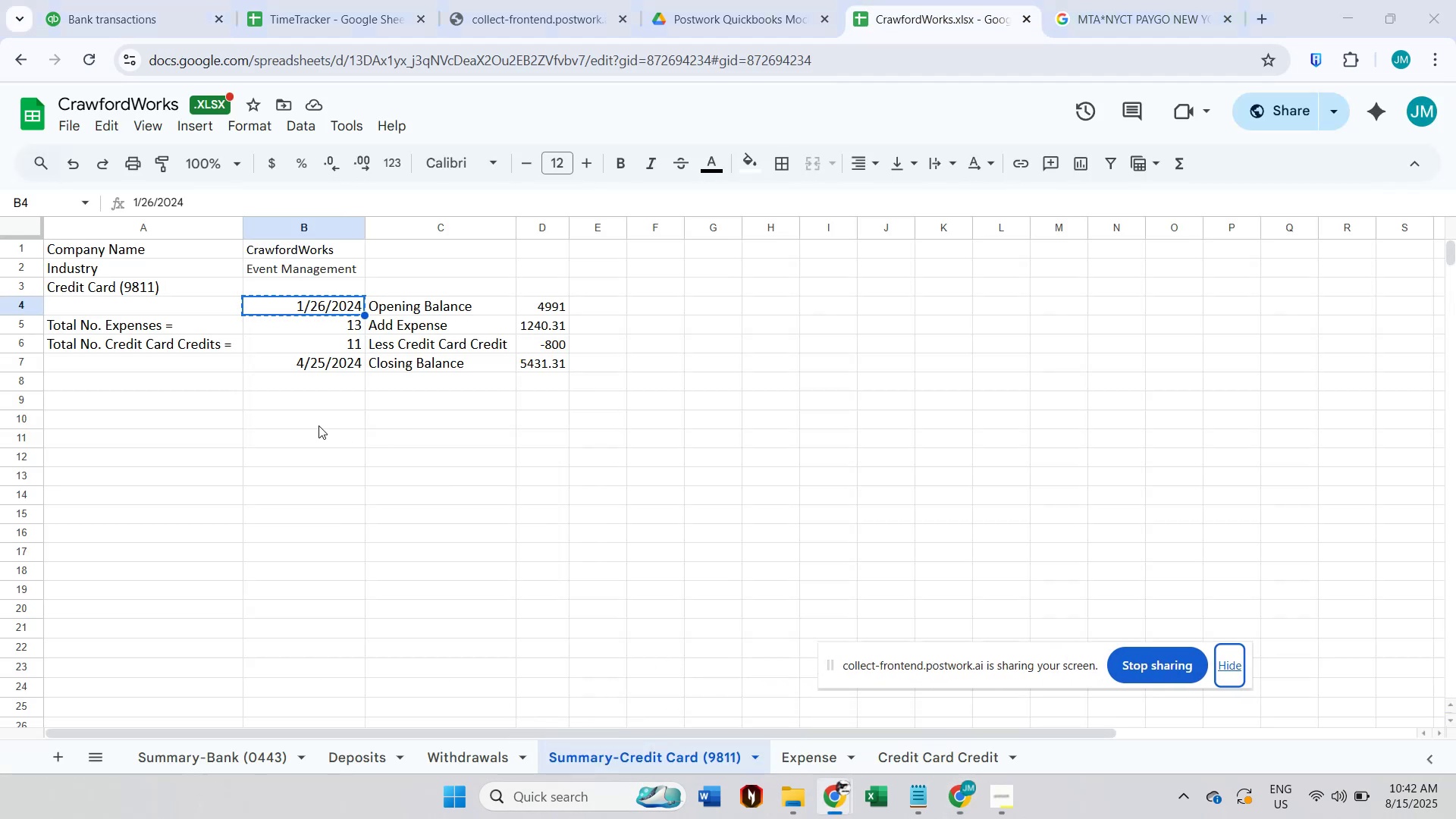 
left_click([274, 435])
 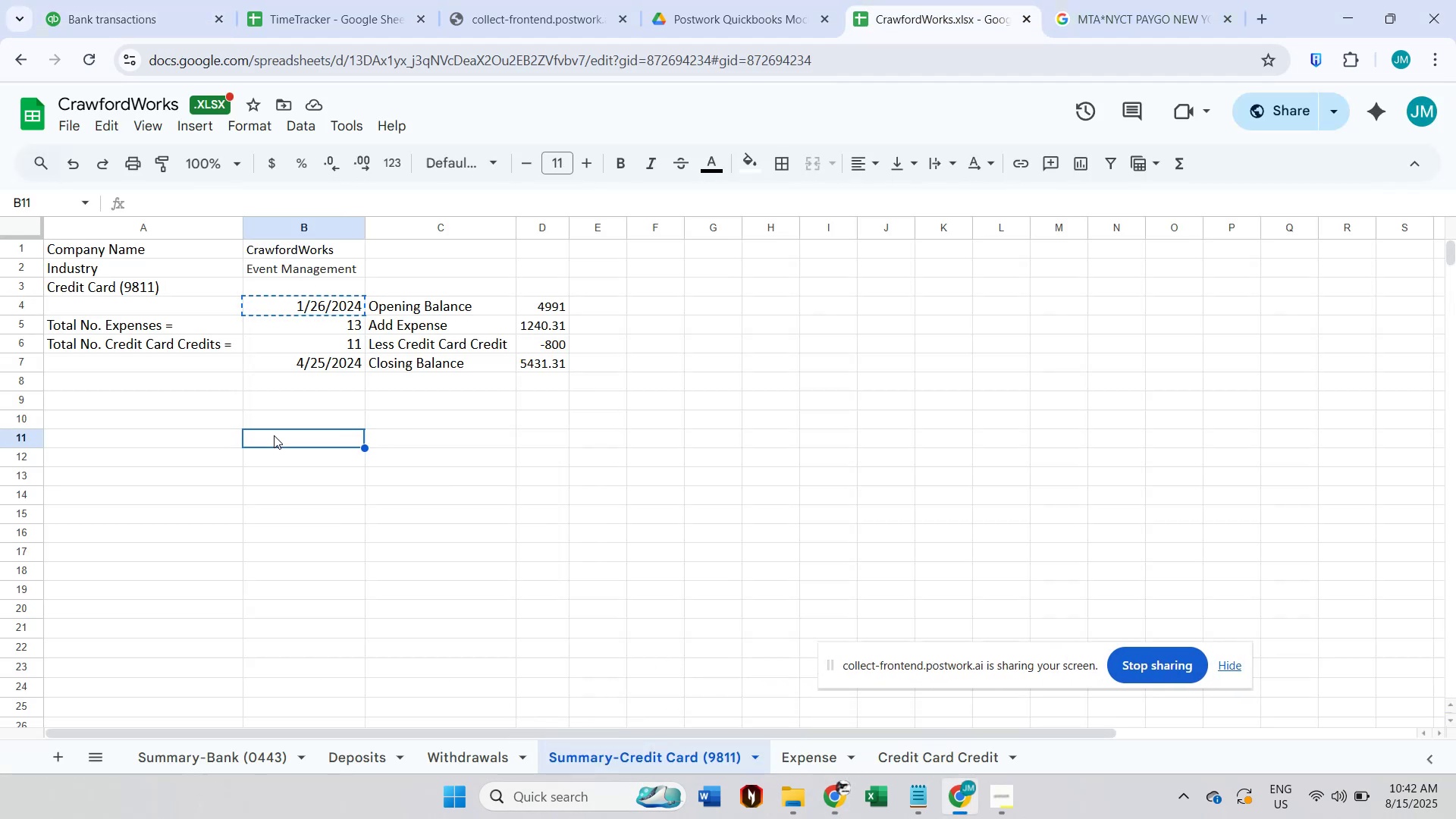 
key(Escape)
 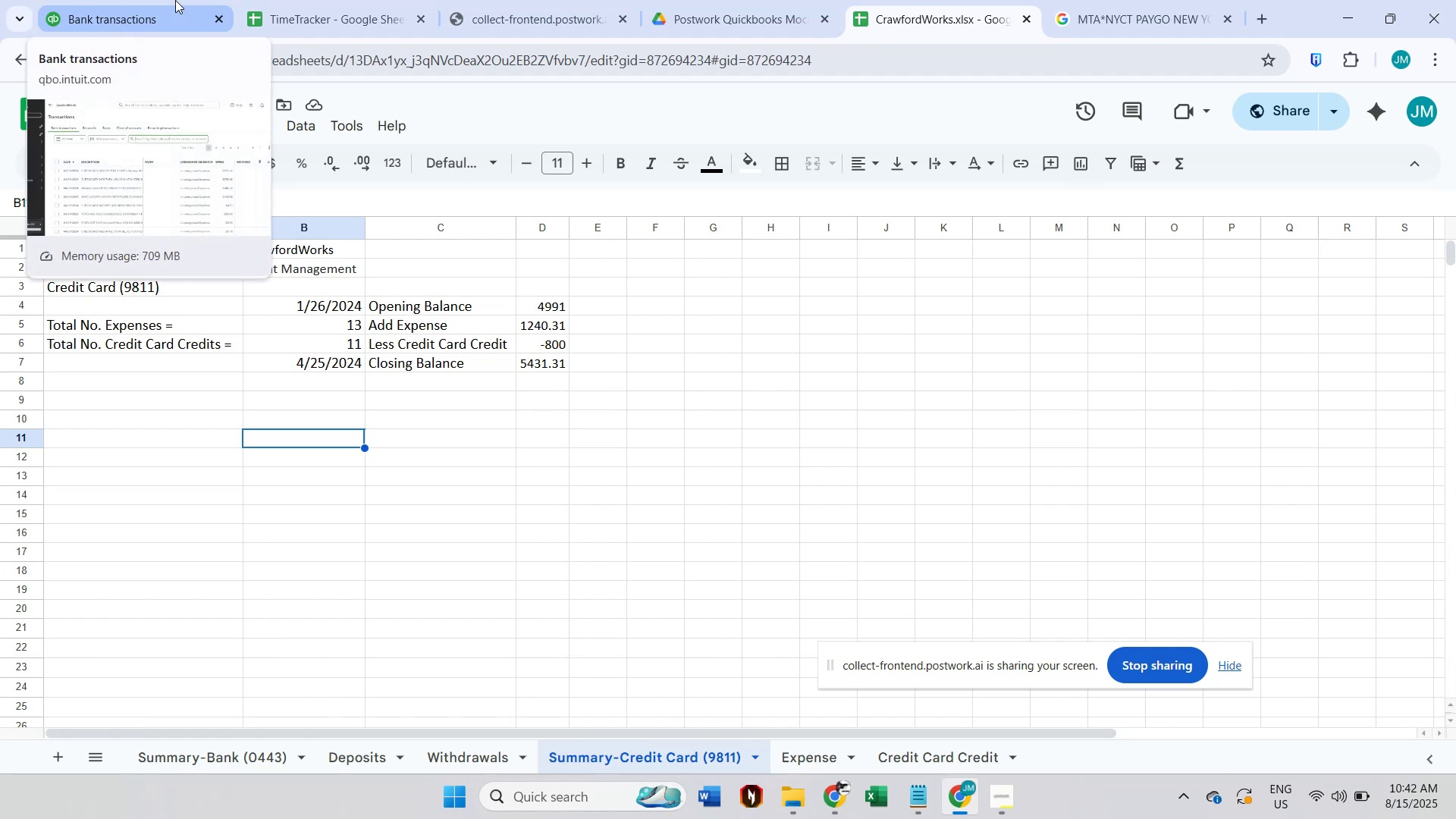 
wait(5.64)
 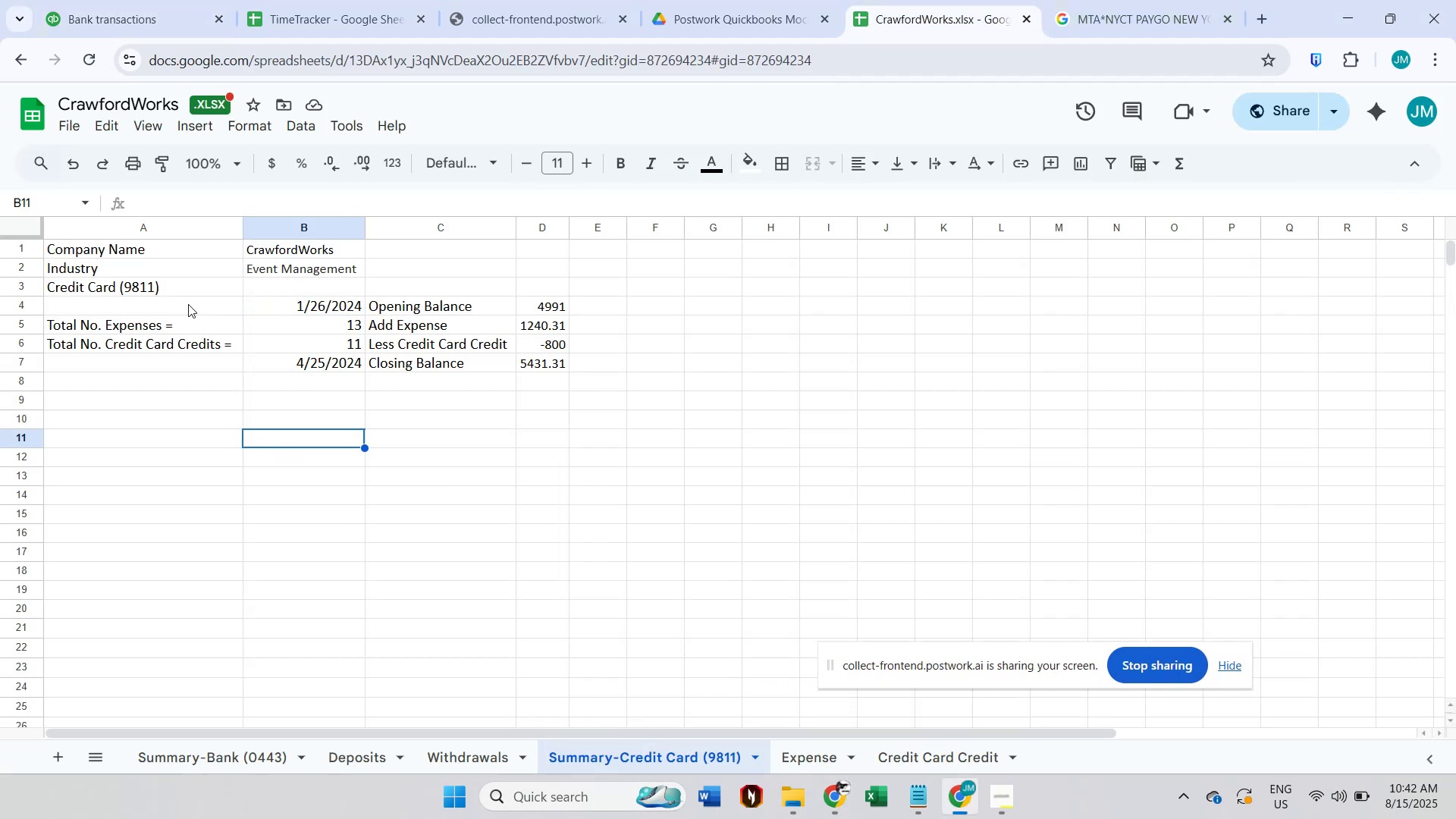 
left_click([175, 0])
 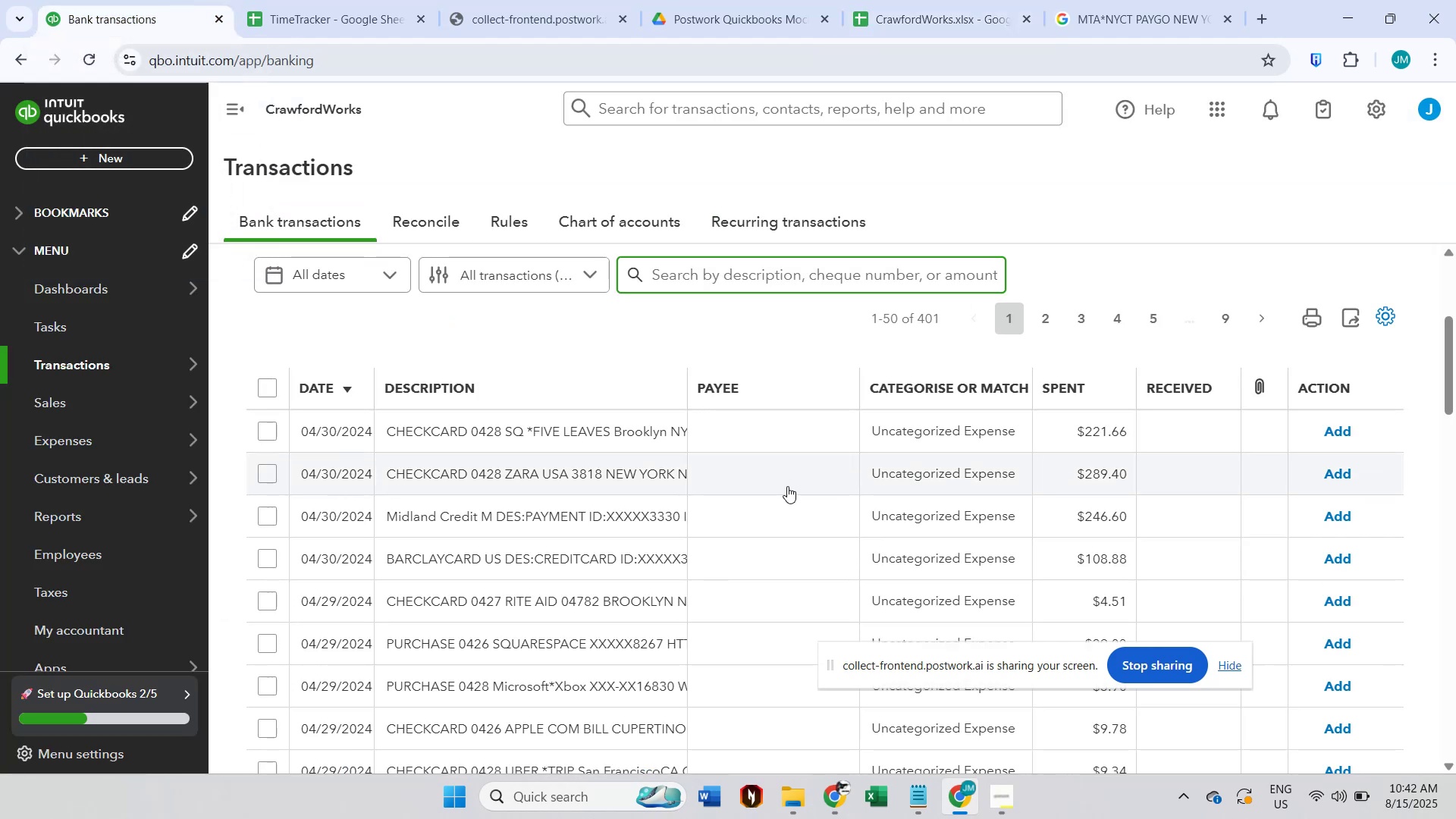 
scroll: coordinate [787, 486], scroll_direction: down, amount: 1.0
 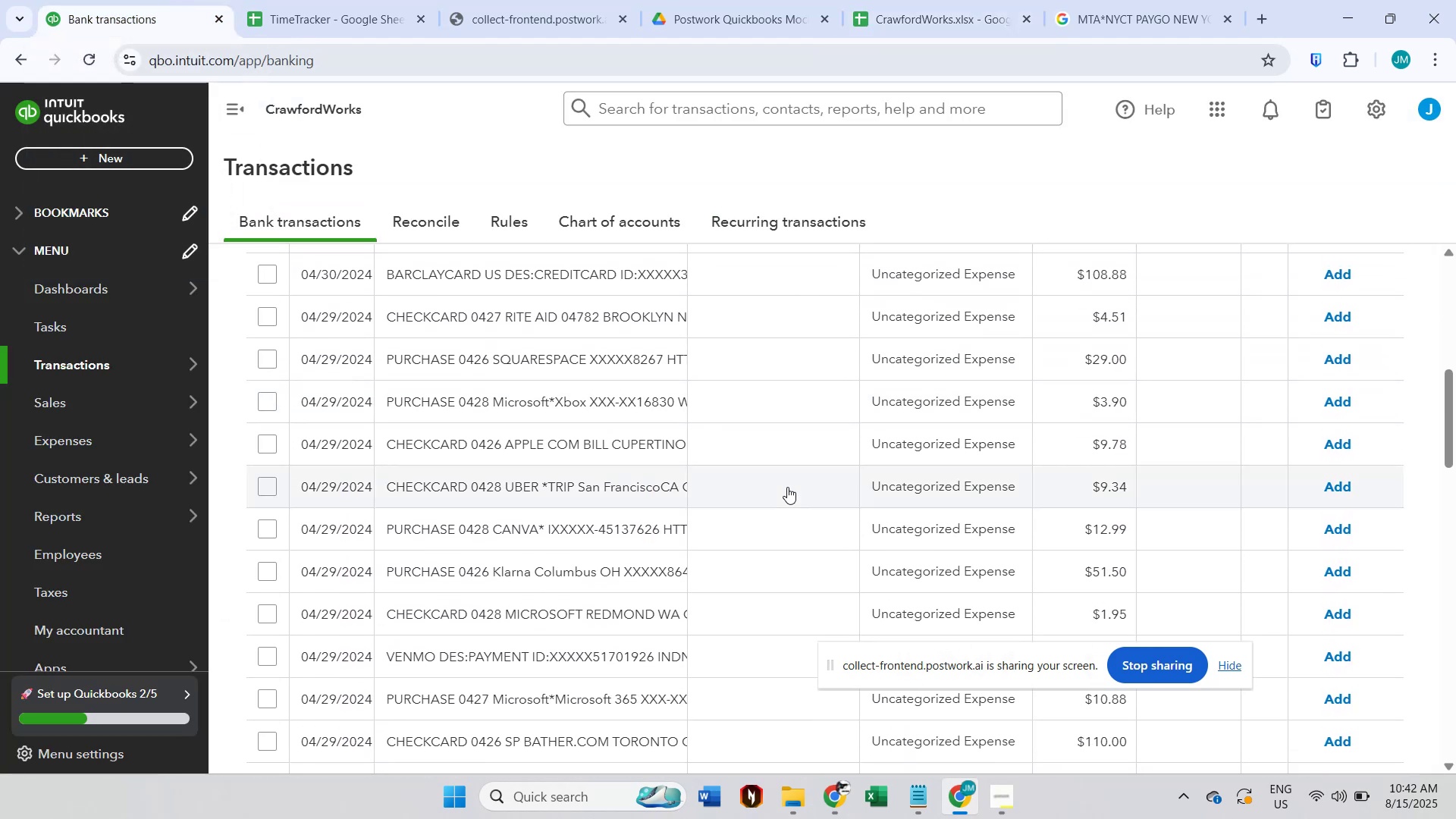 
scroll: coordinate [787, 487], scroll_direction: up, amount: 1.0
 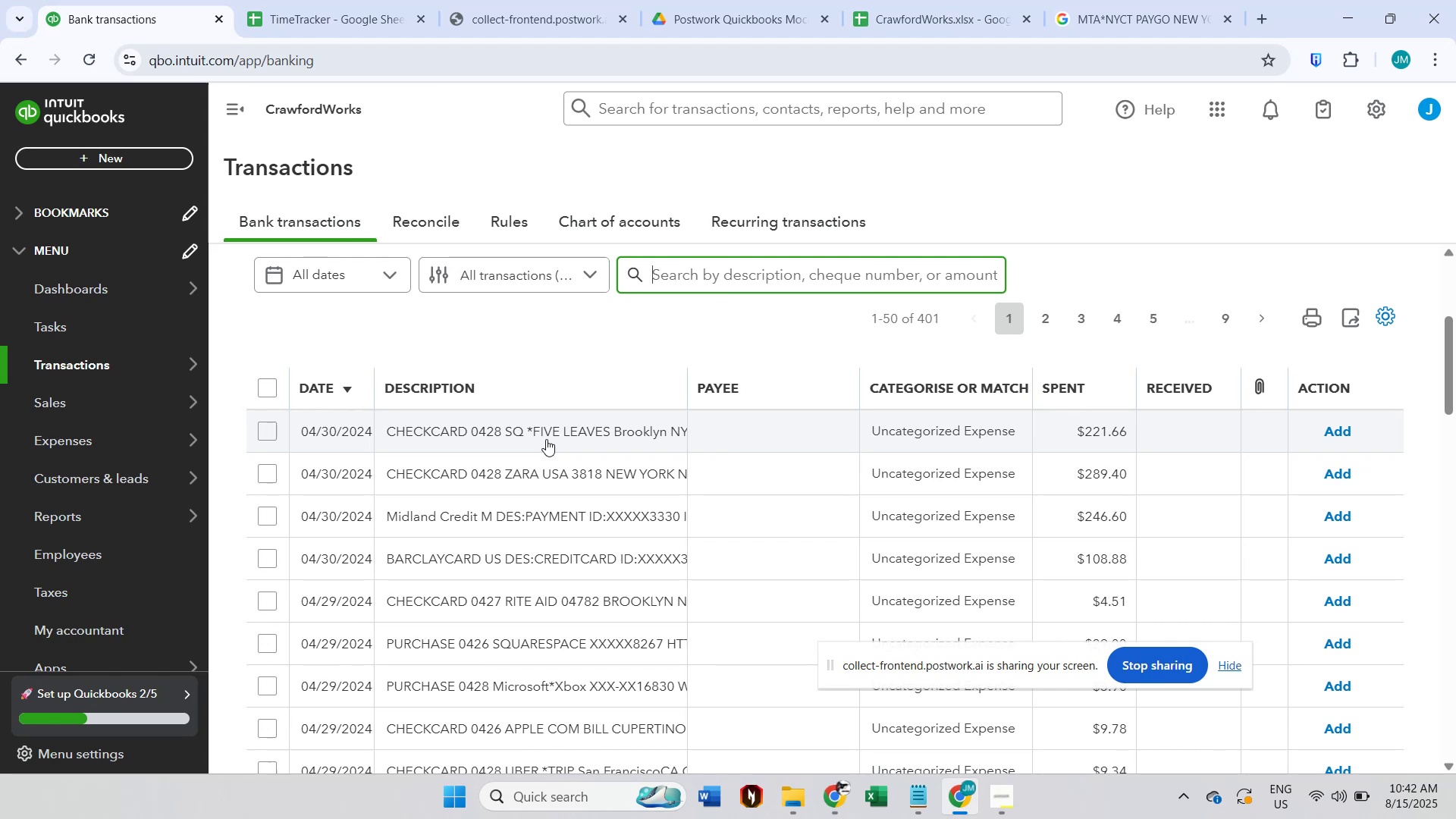 
left_click([546, 439])
 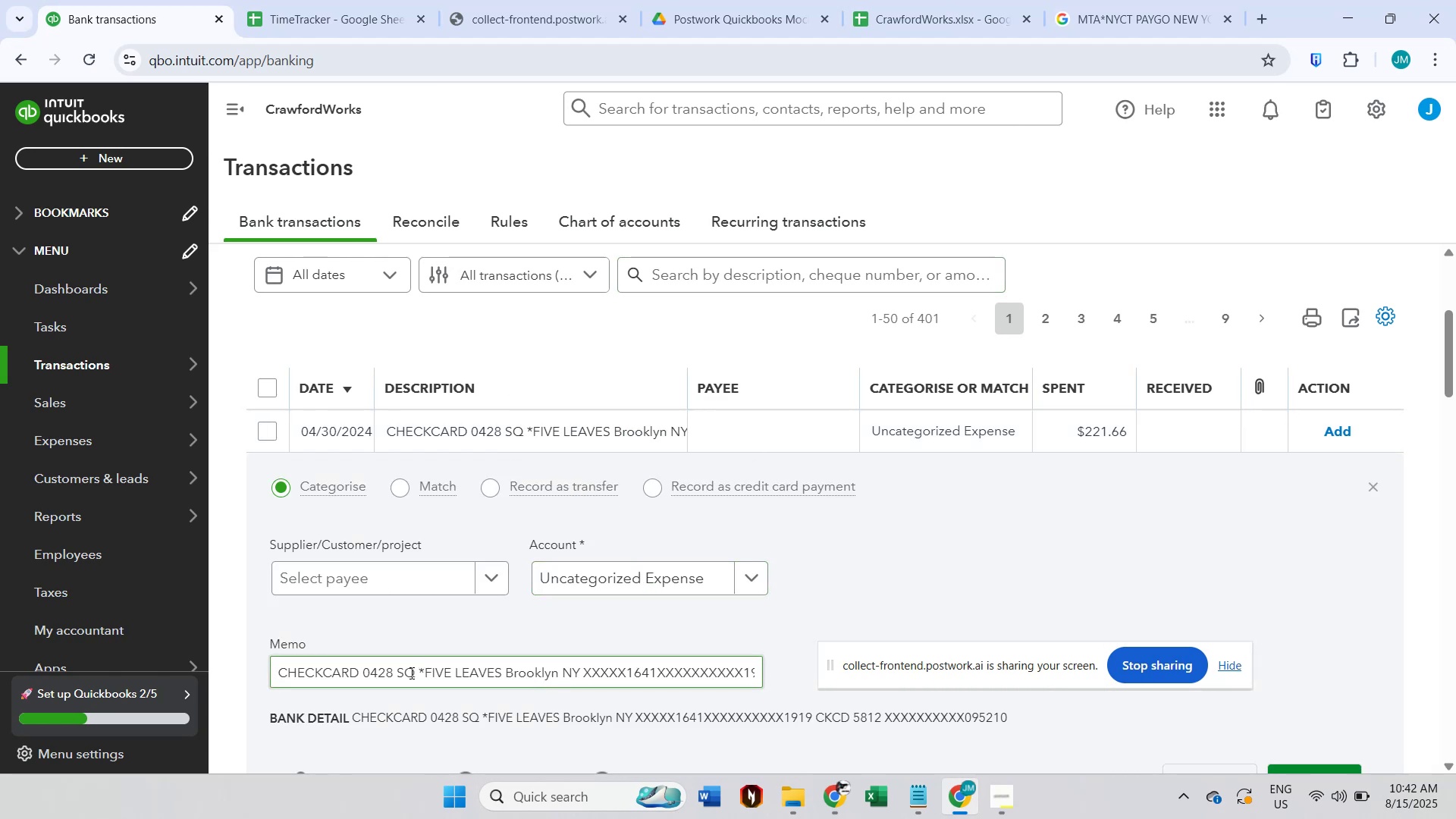 
left_click_drag(start_coordinate=[400, 674], to_coordinate=[579, 673])
 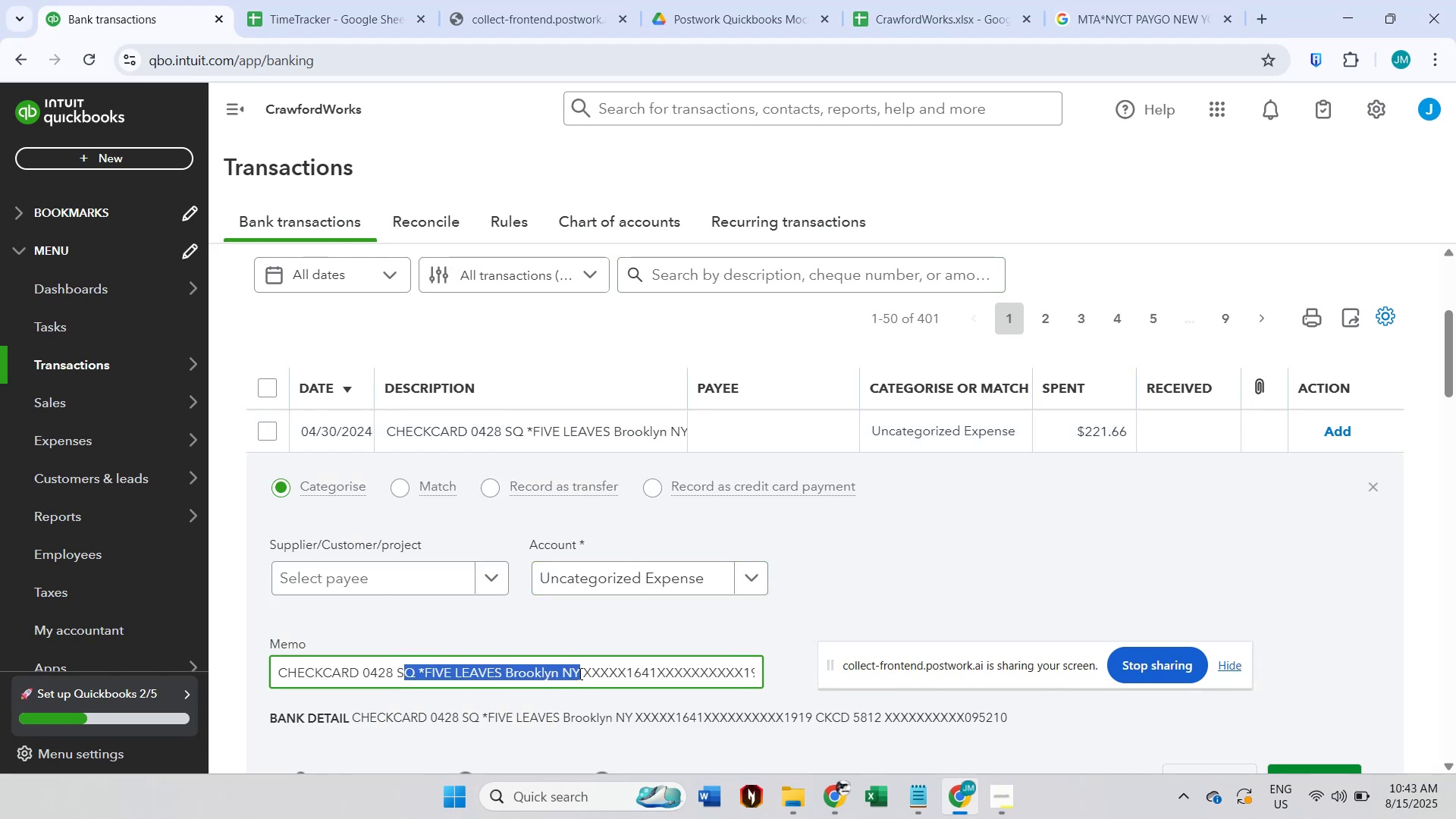 
key(Control+ControlLeft)
 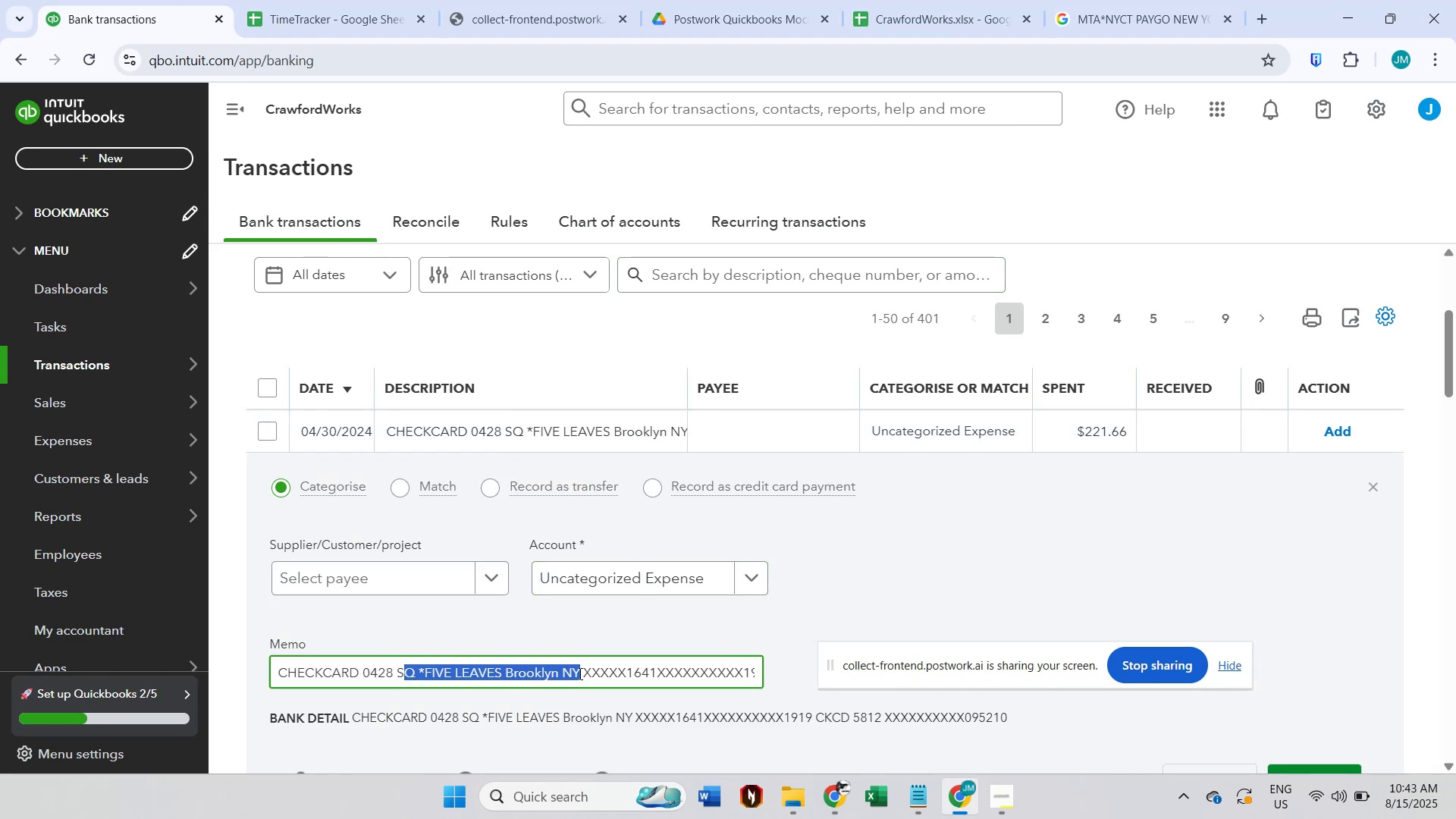 
key(Control+C)
 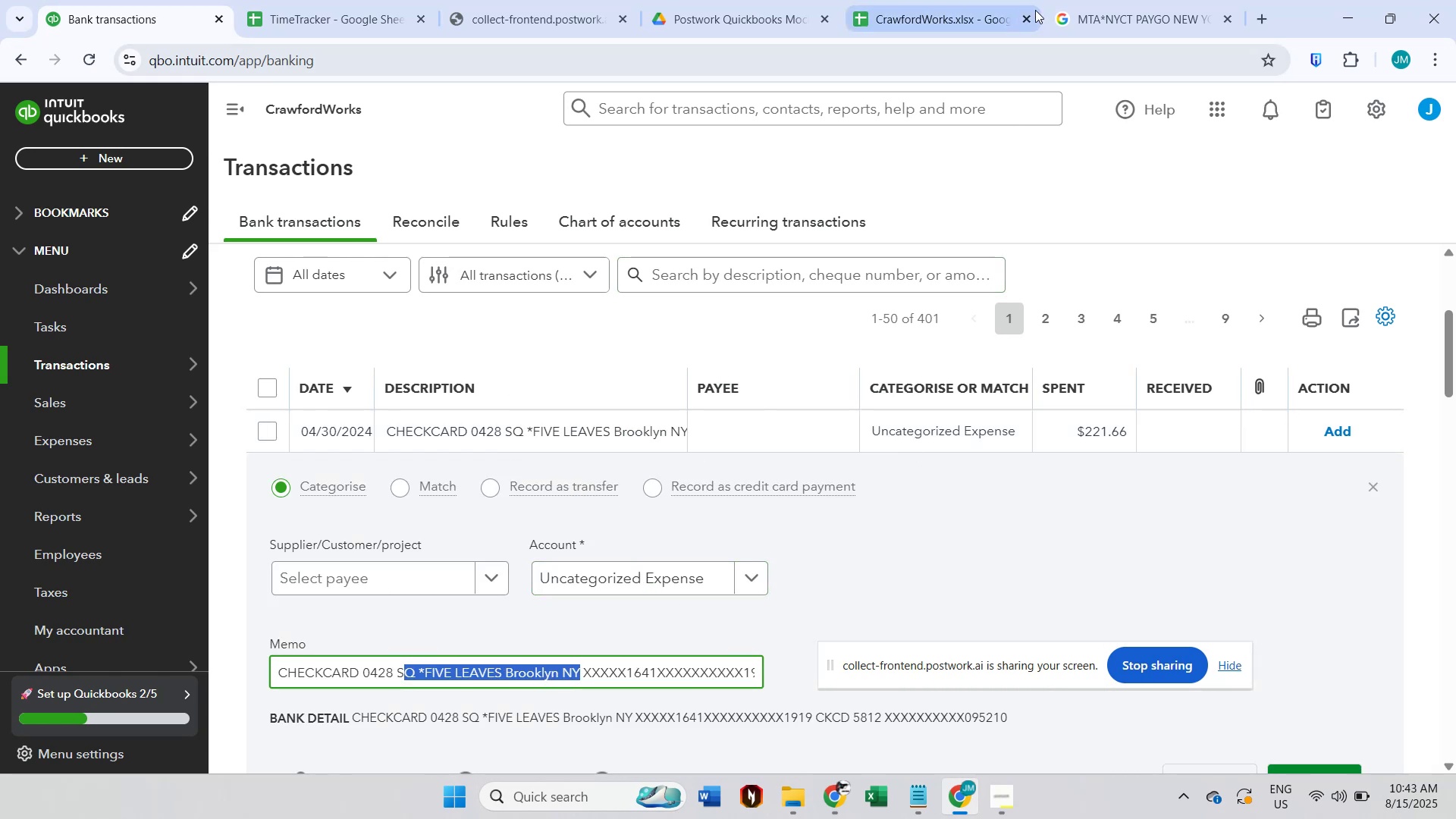 
left_click([1081, 0])
 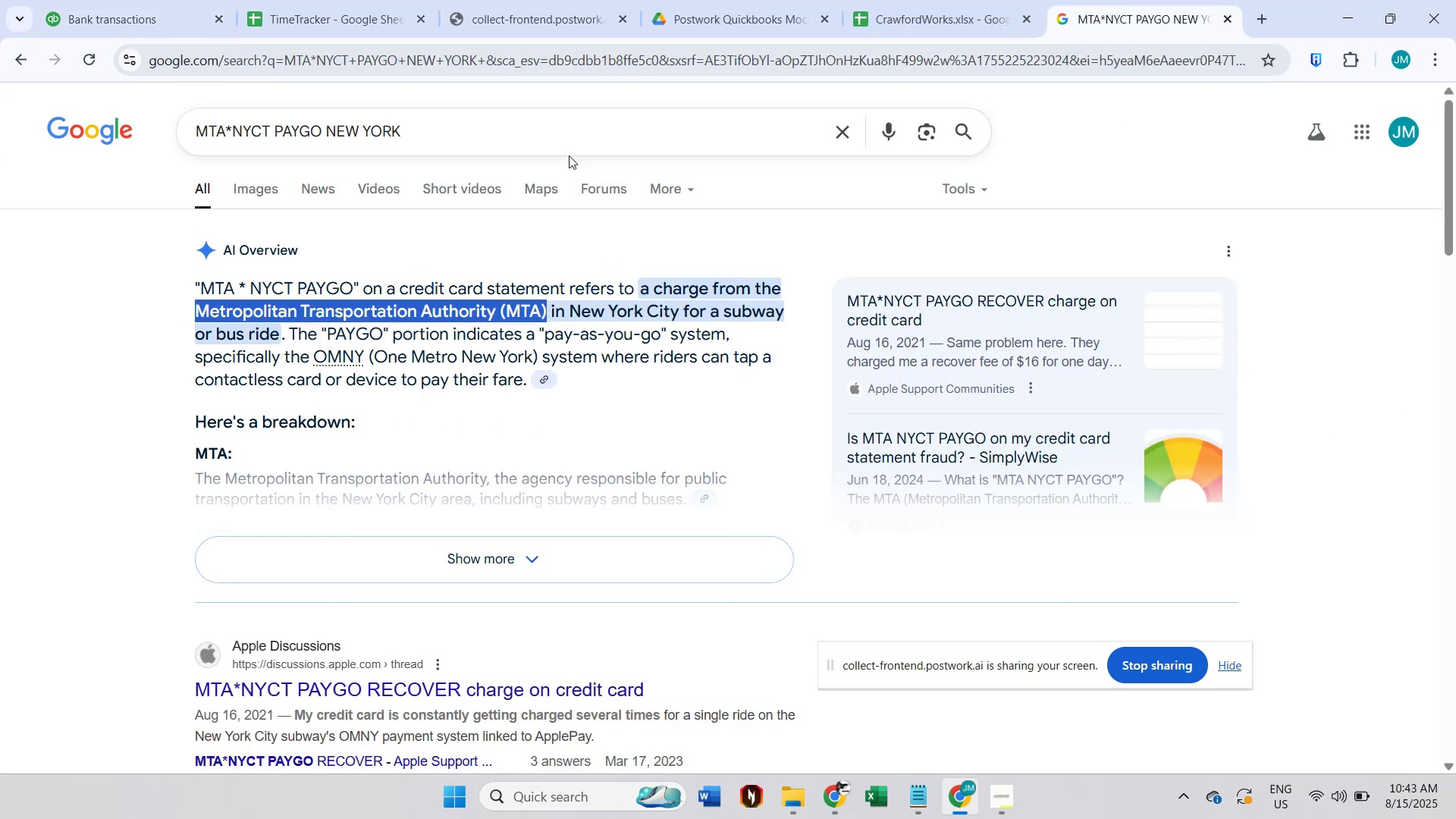 
left_click([564, 142])
 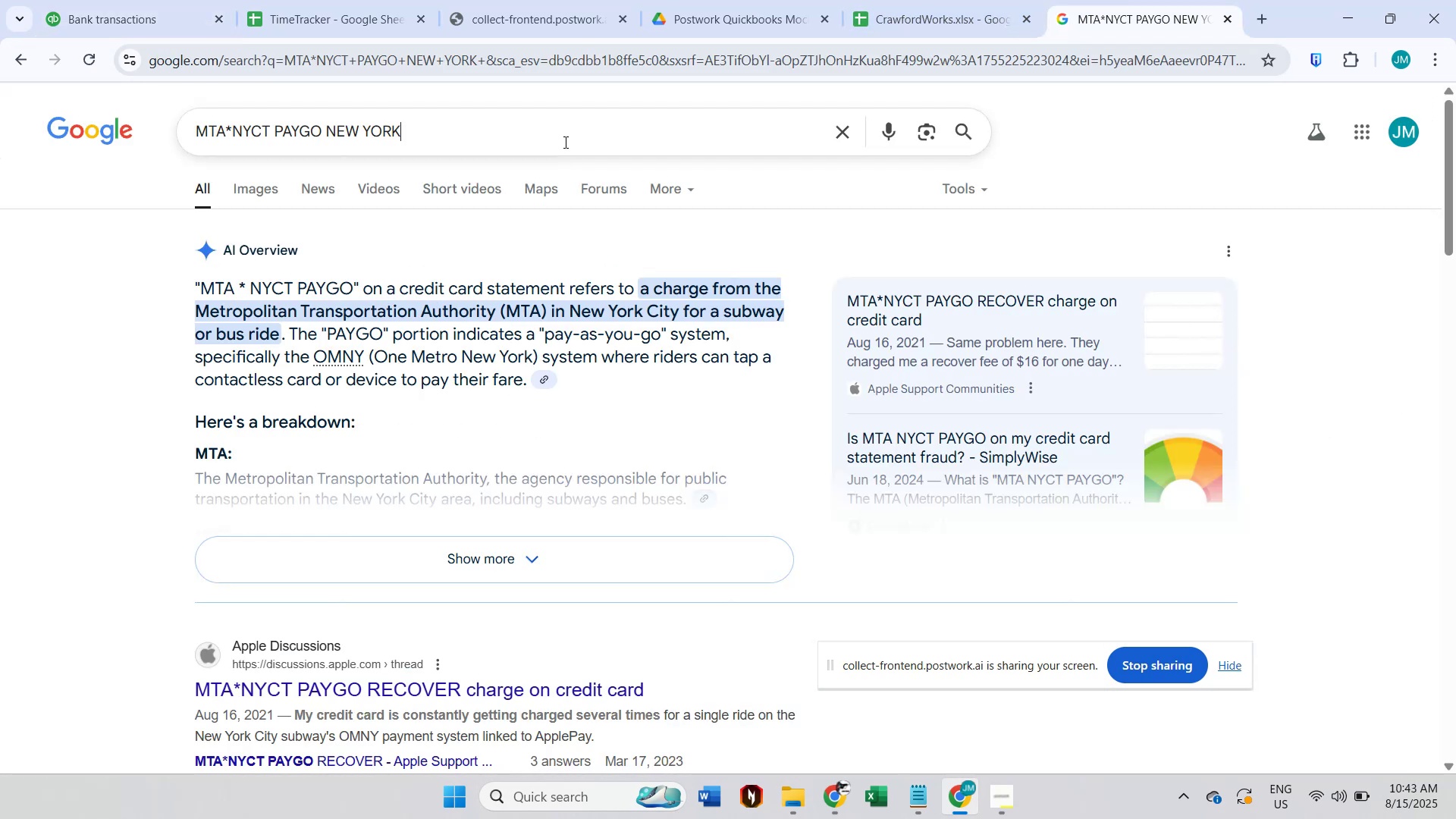 
key(Control+A)
 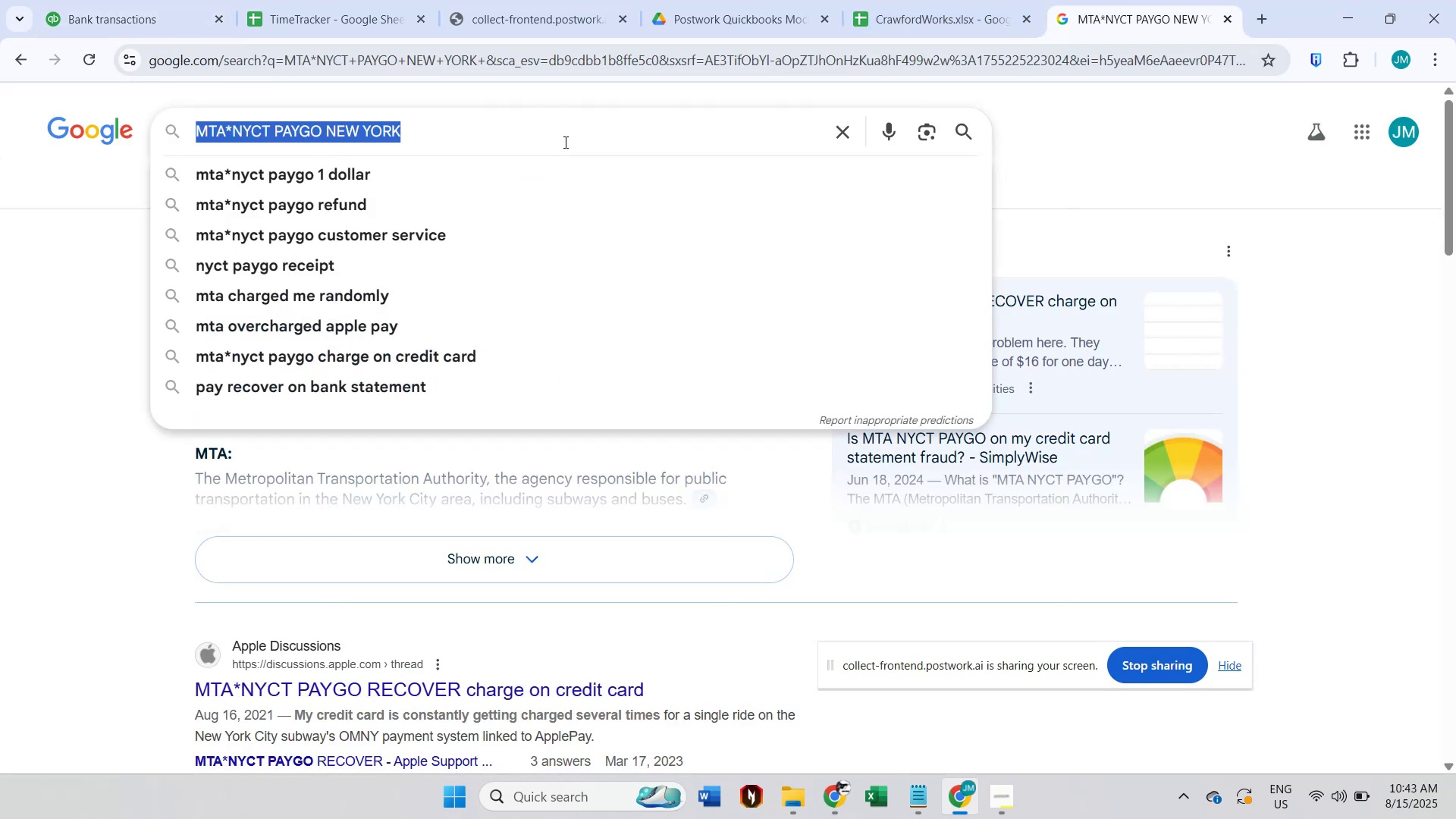 
key(Control+V)
 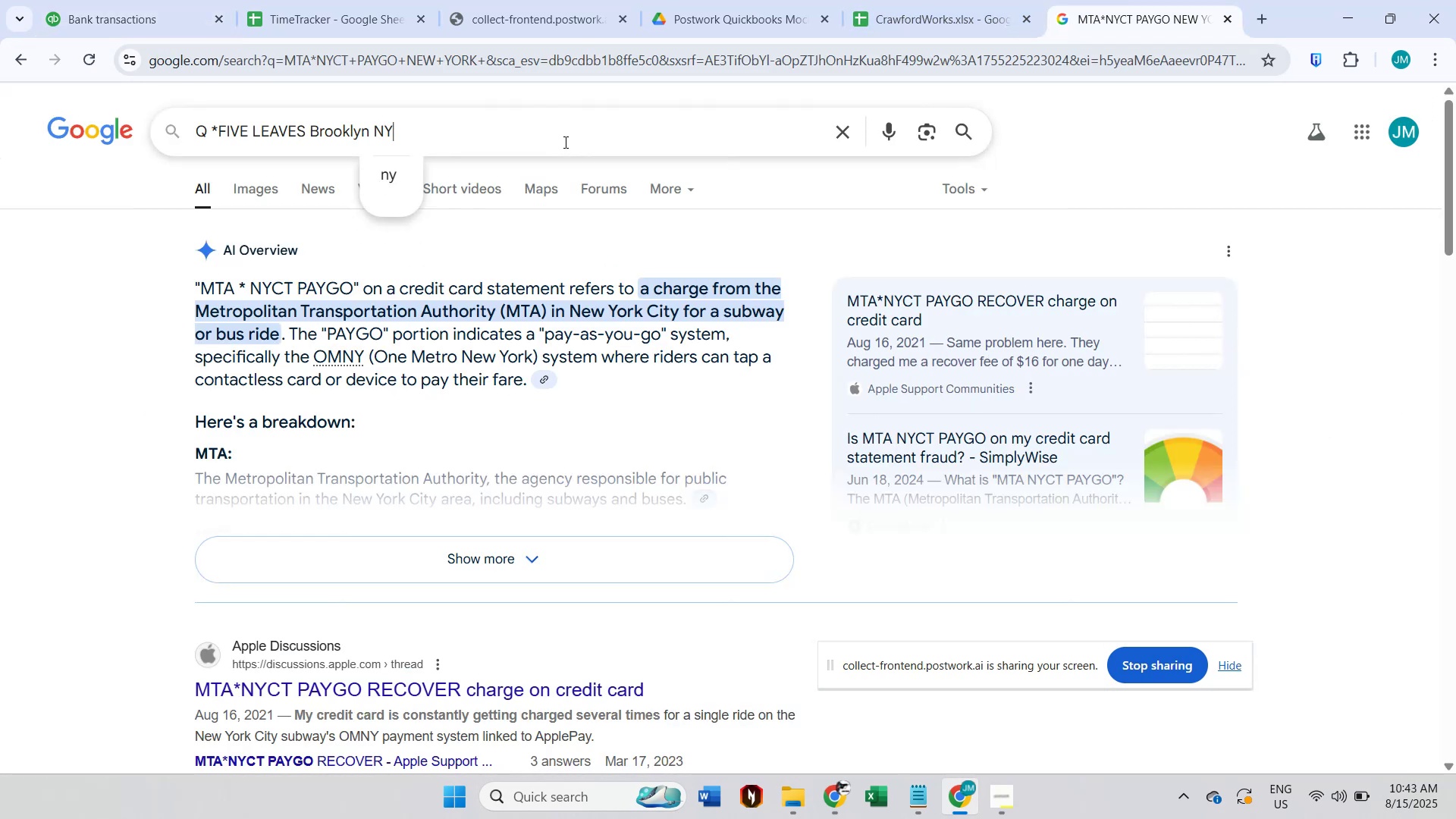 
key(Enter)
 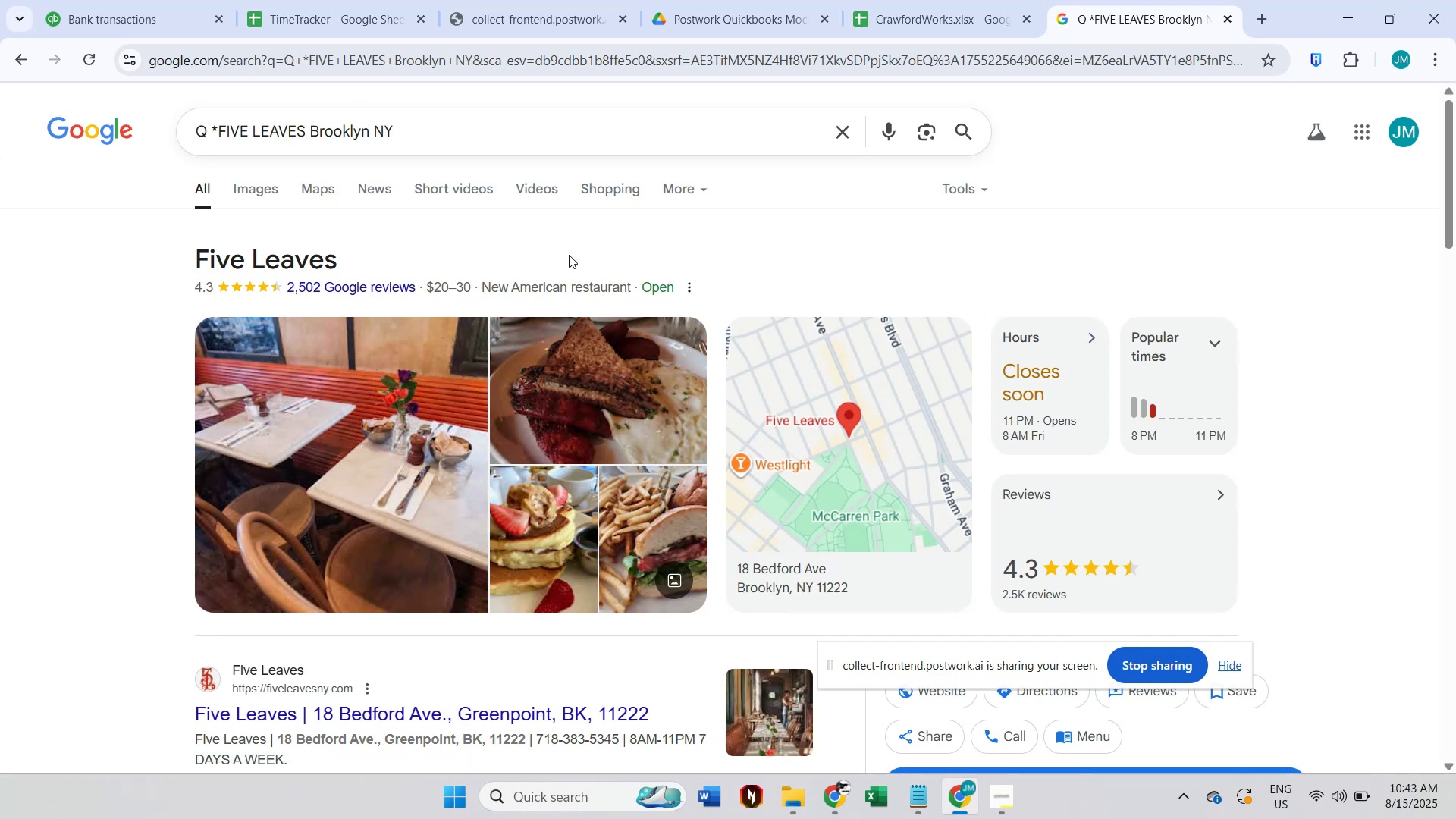 
scroll: coordinate [569, 255], scroll_direction: down, amount: 2.0
 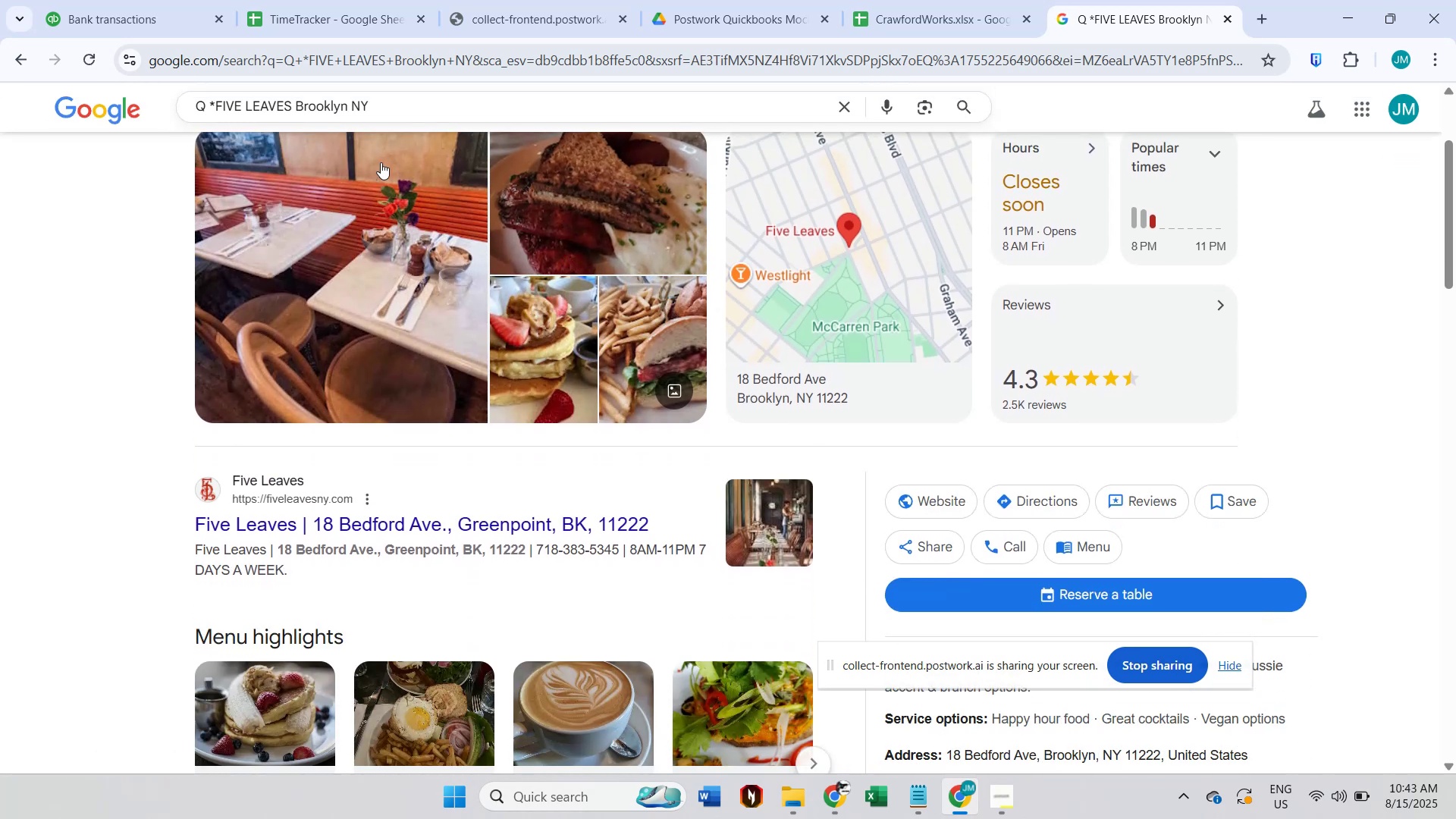 
left_click([151, 0])
 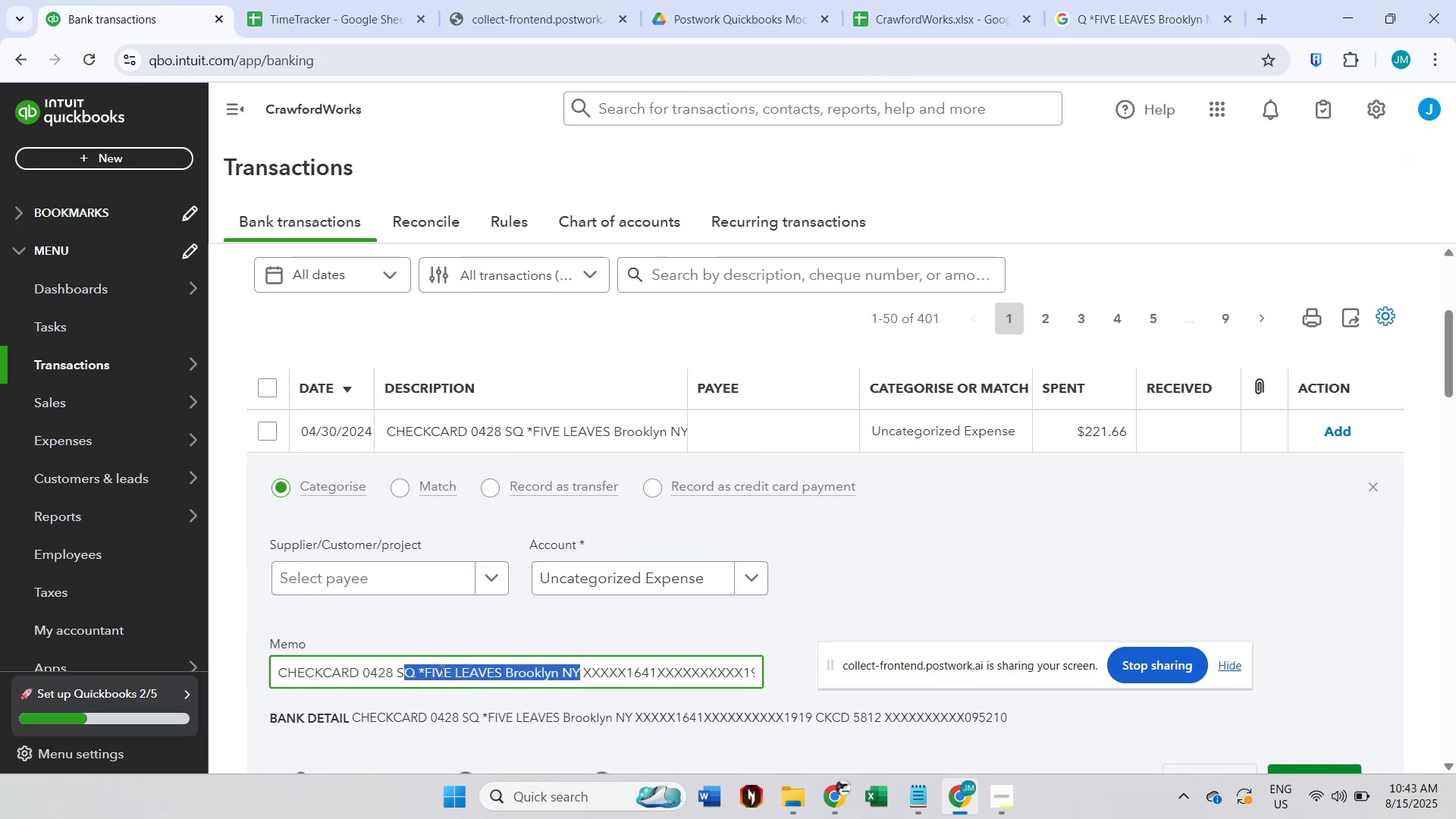 
double_click([437, 669])
 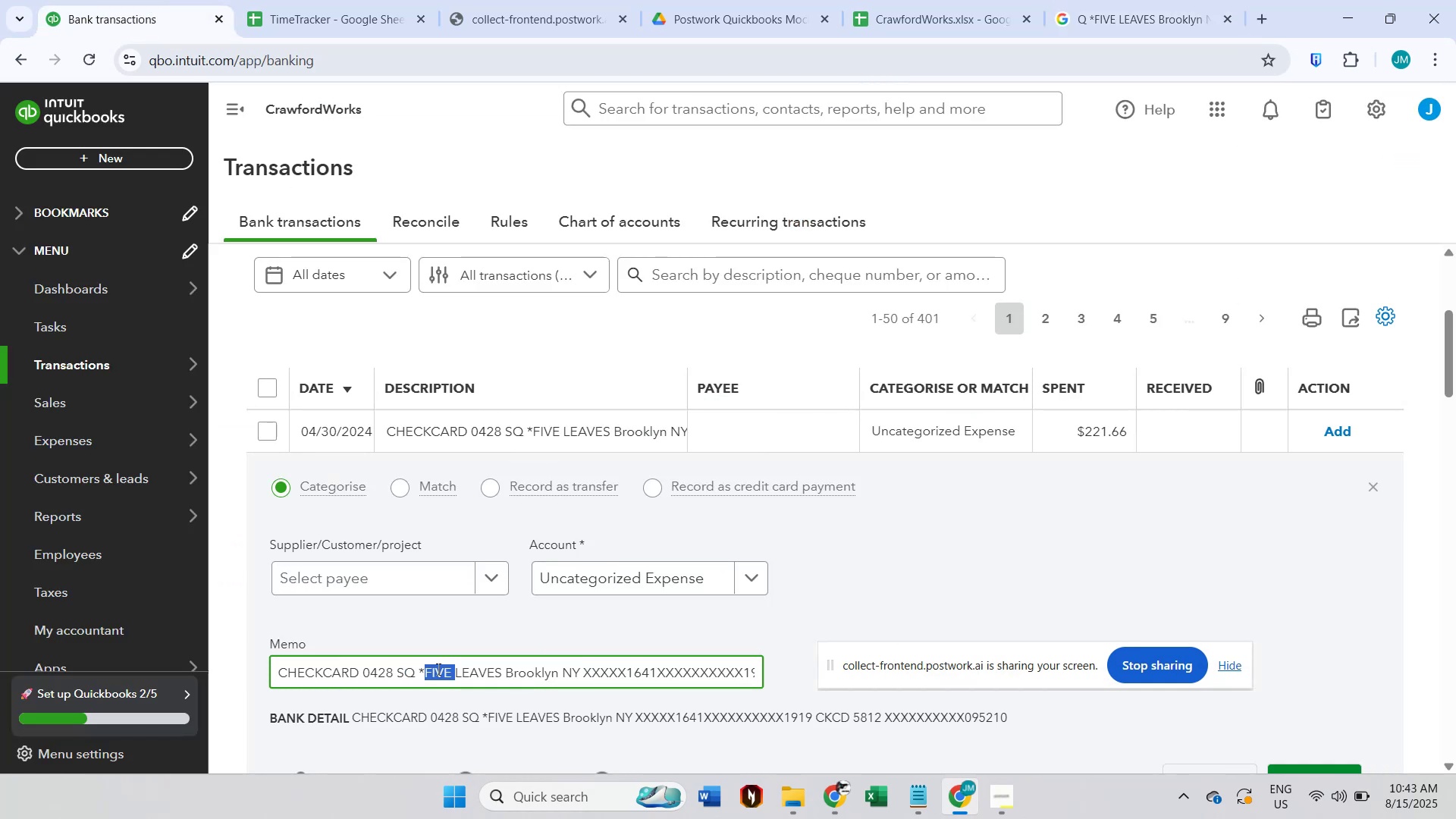 
hold_key(key=ShiftLeft, duration=1.03)
left_click([498, 669])
 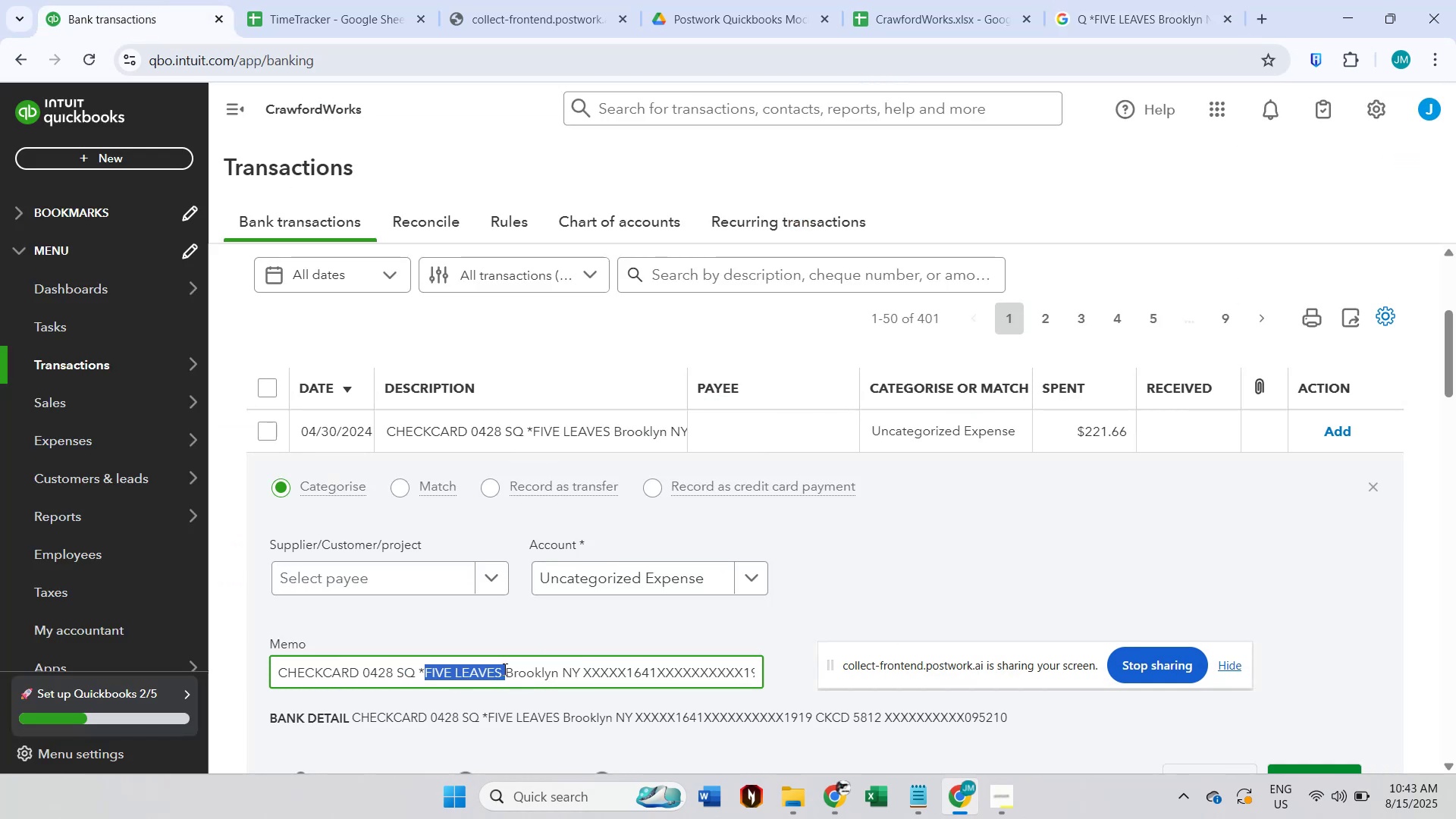 
key(Control+C)
 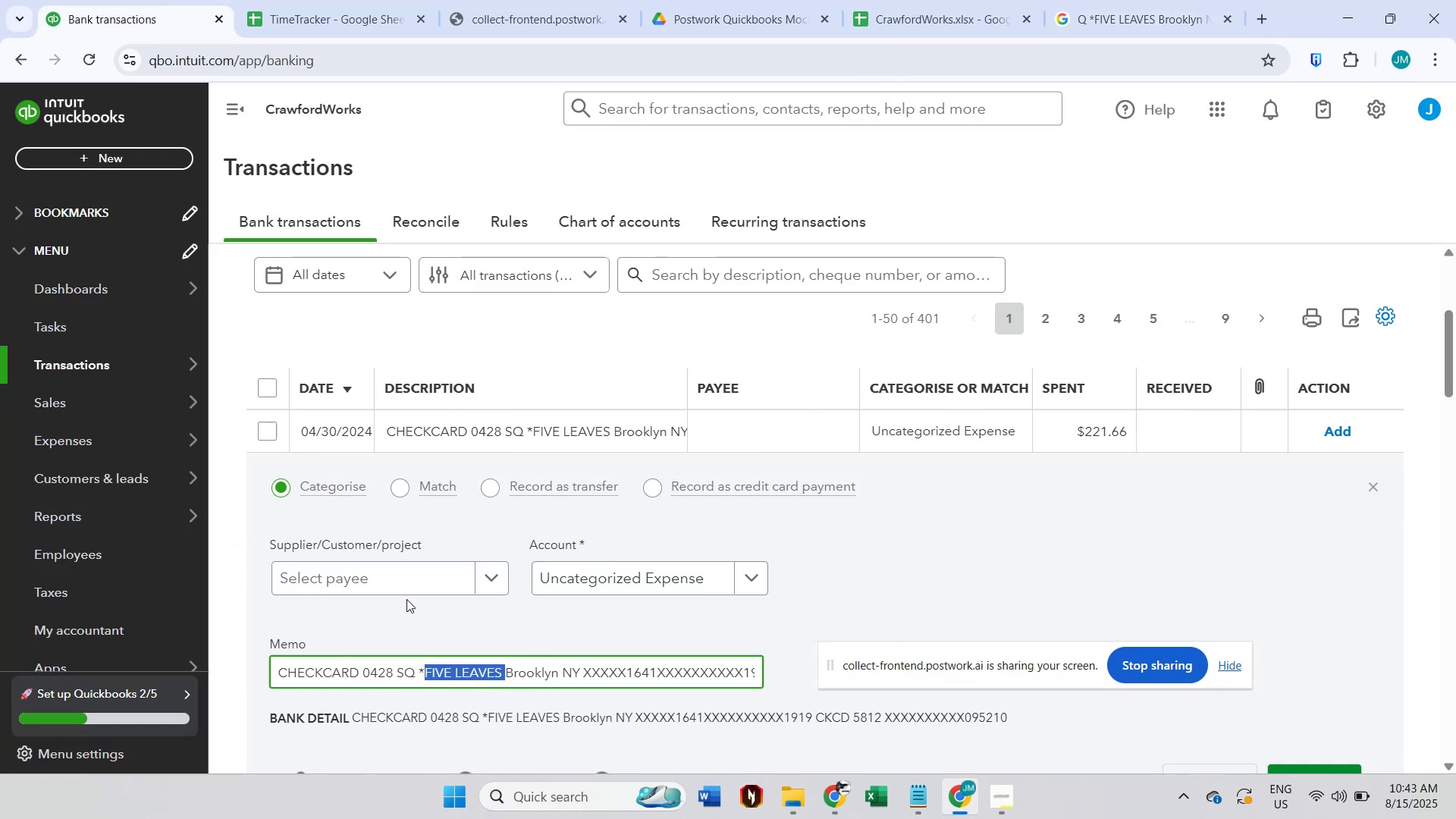 
left_click([406, 579])
 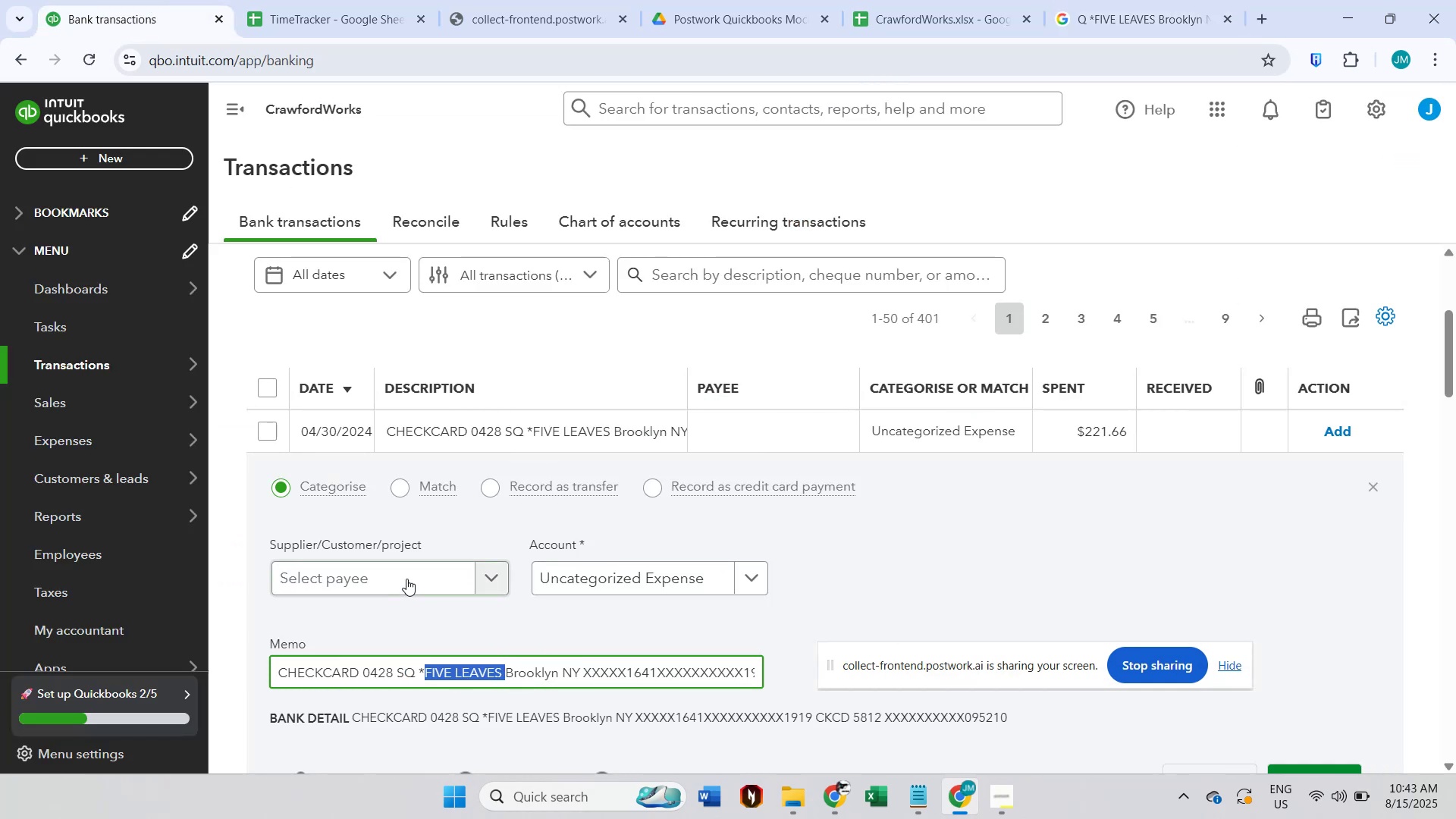 
key(Control+V)
 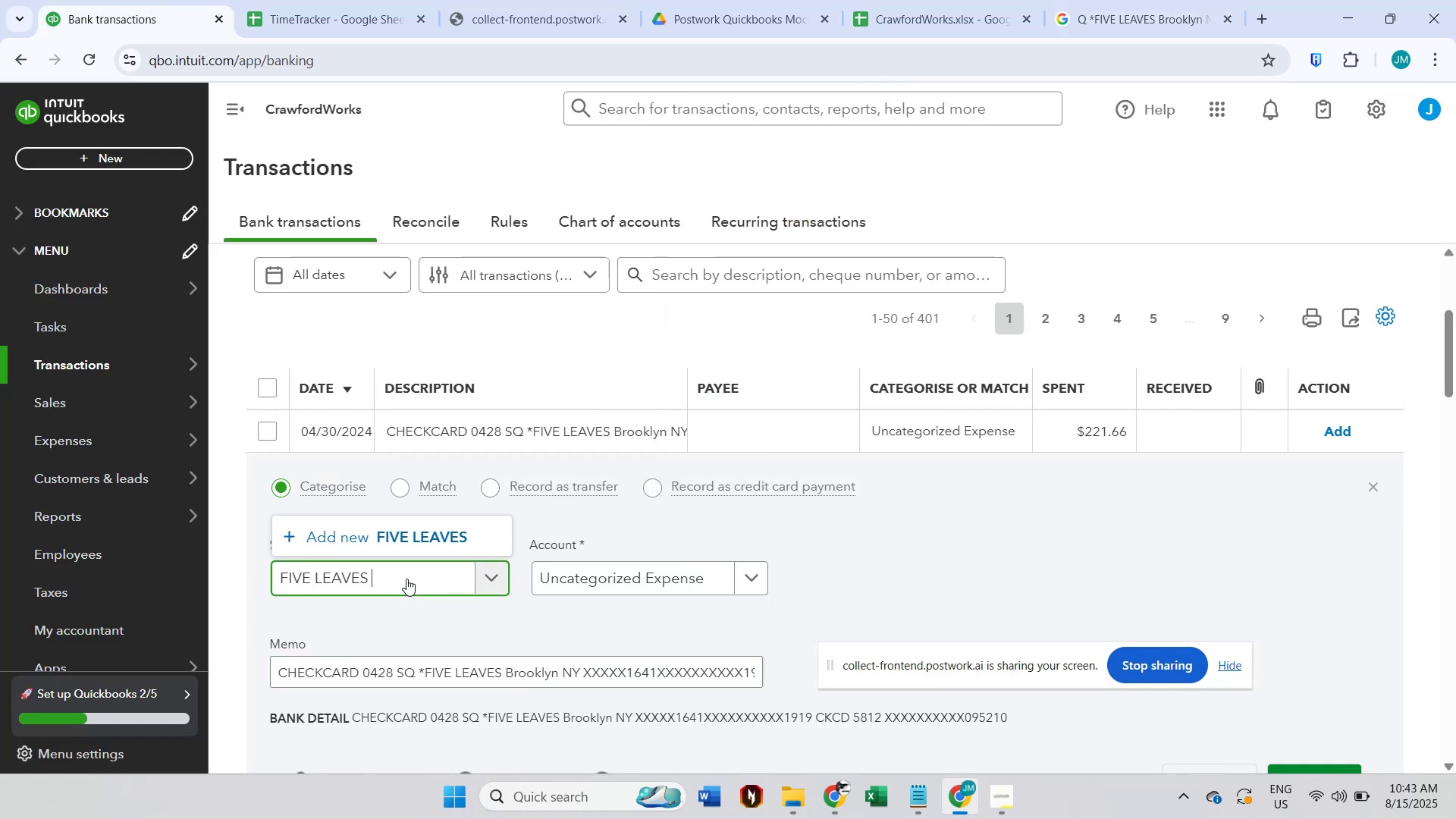 
left_click([416, 544])
 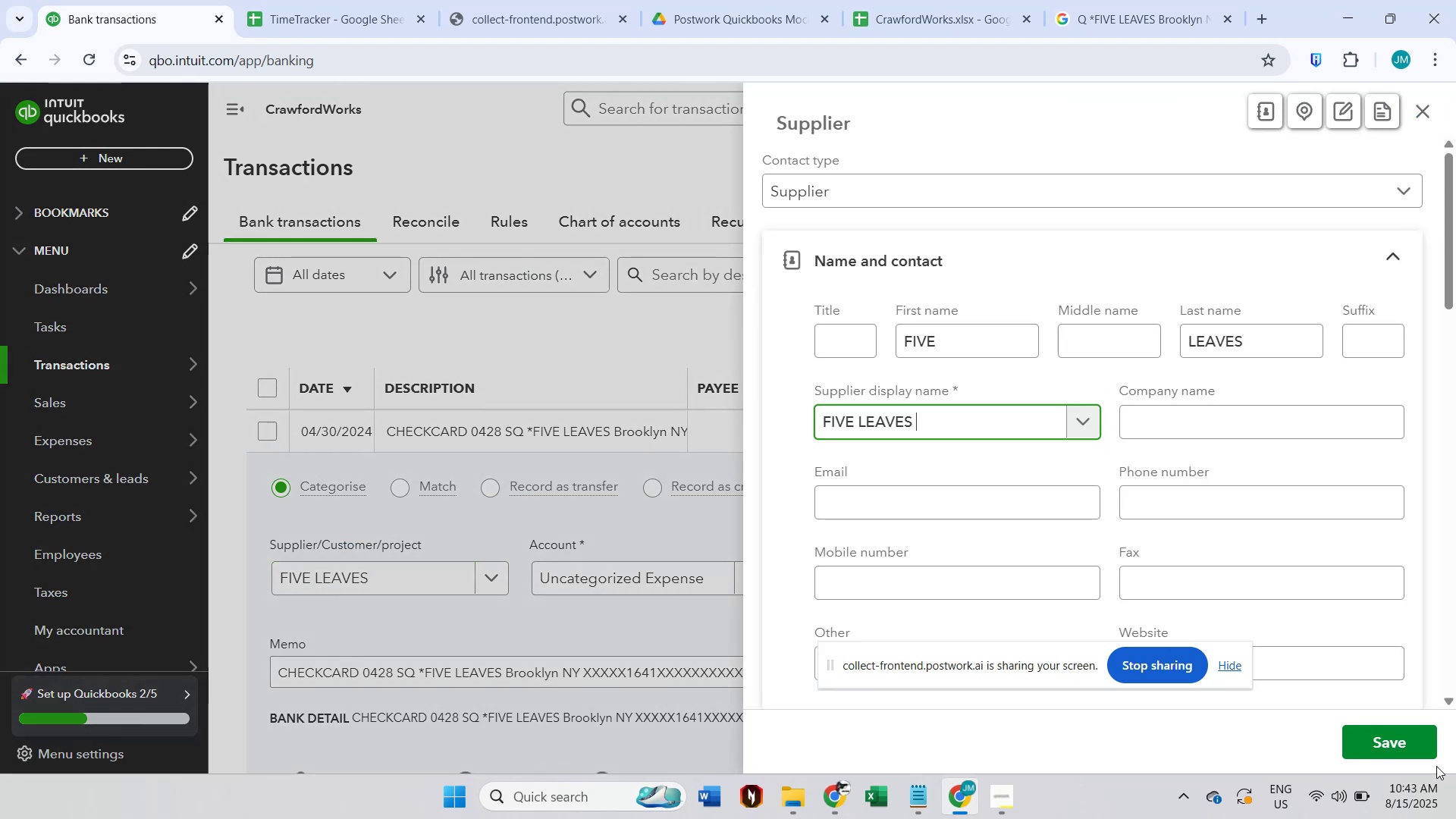 
left_click([1404, 754])
 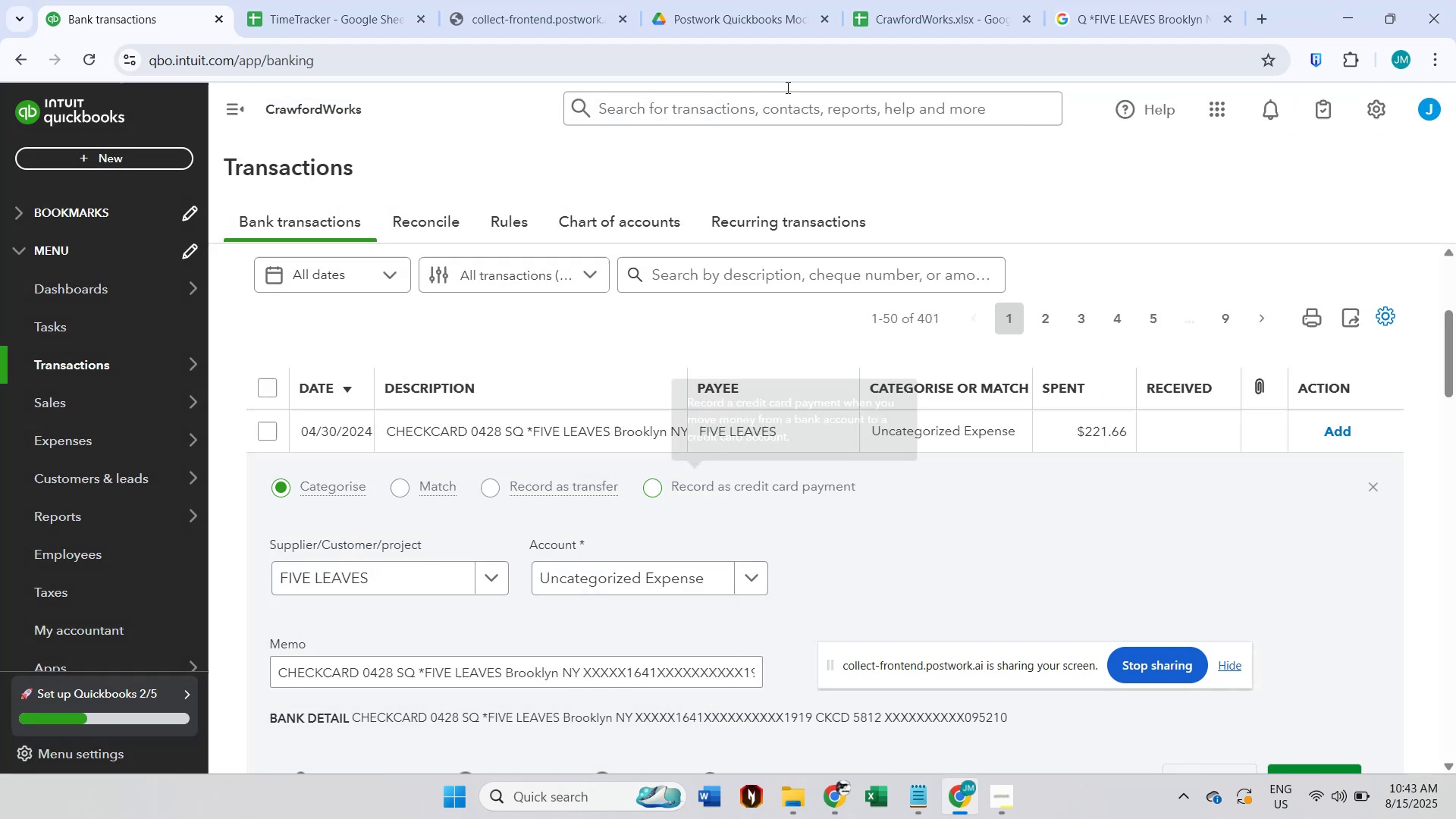 
left_click([1097, 5])
 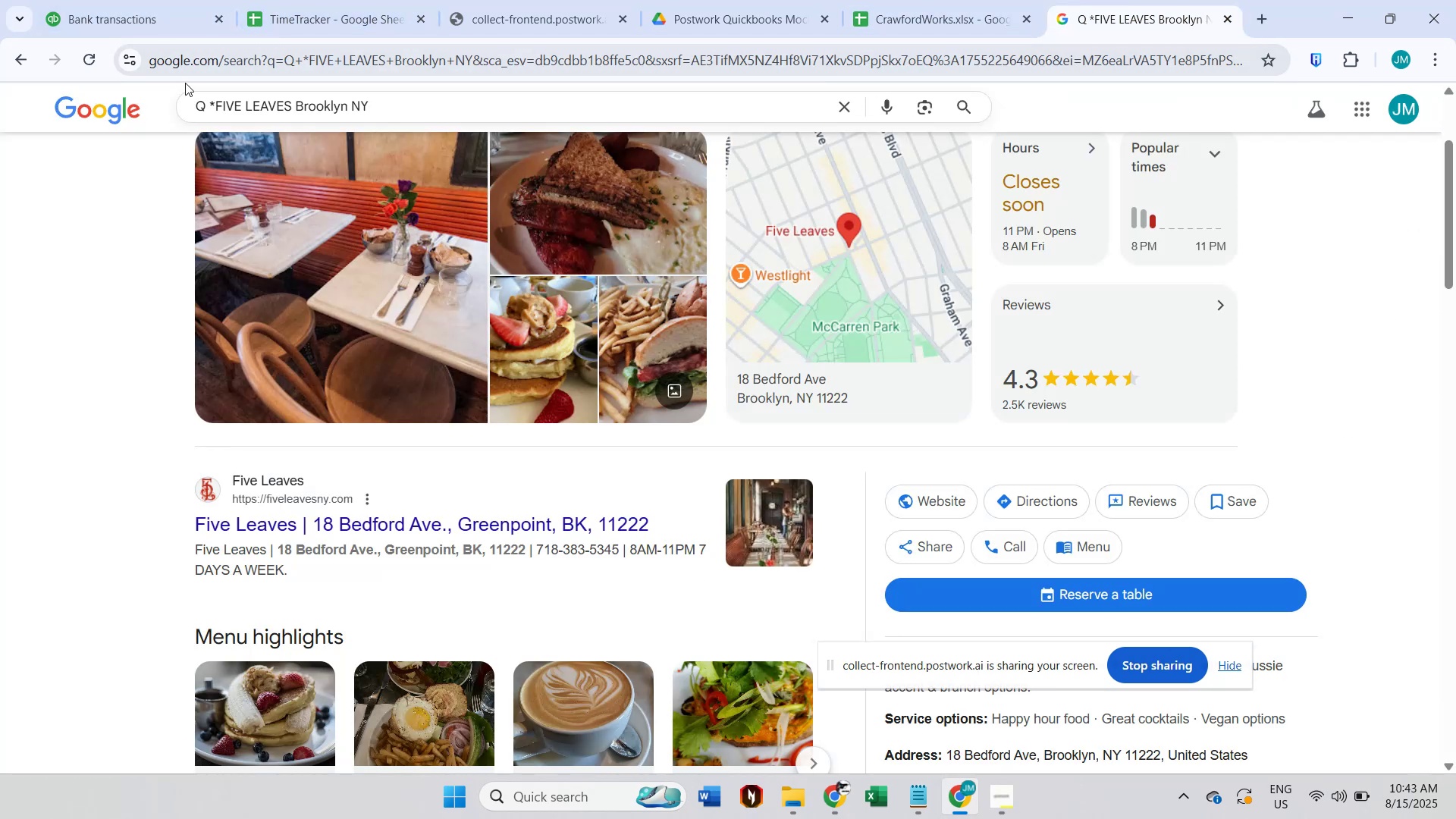 
left_click([180, 0])
 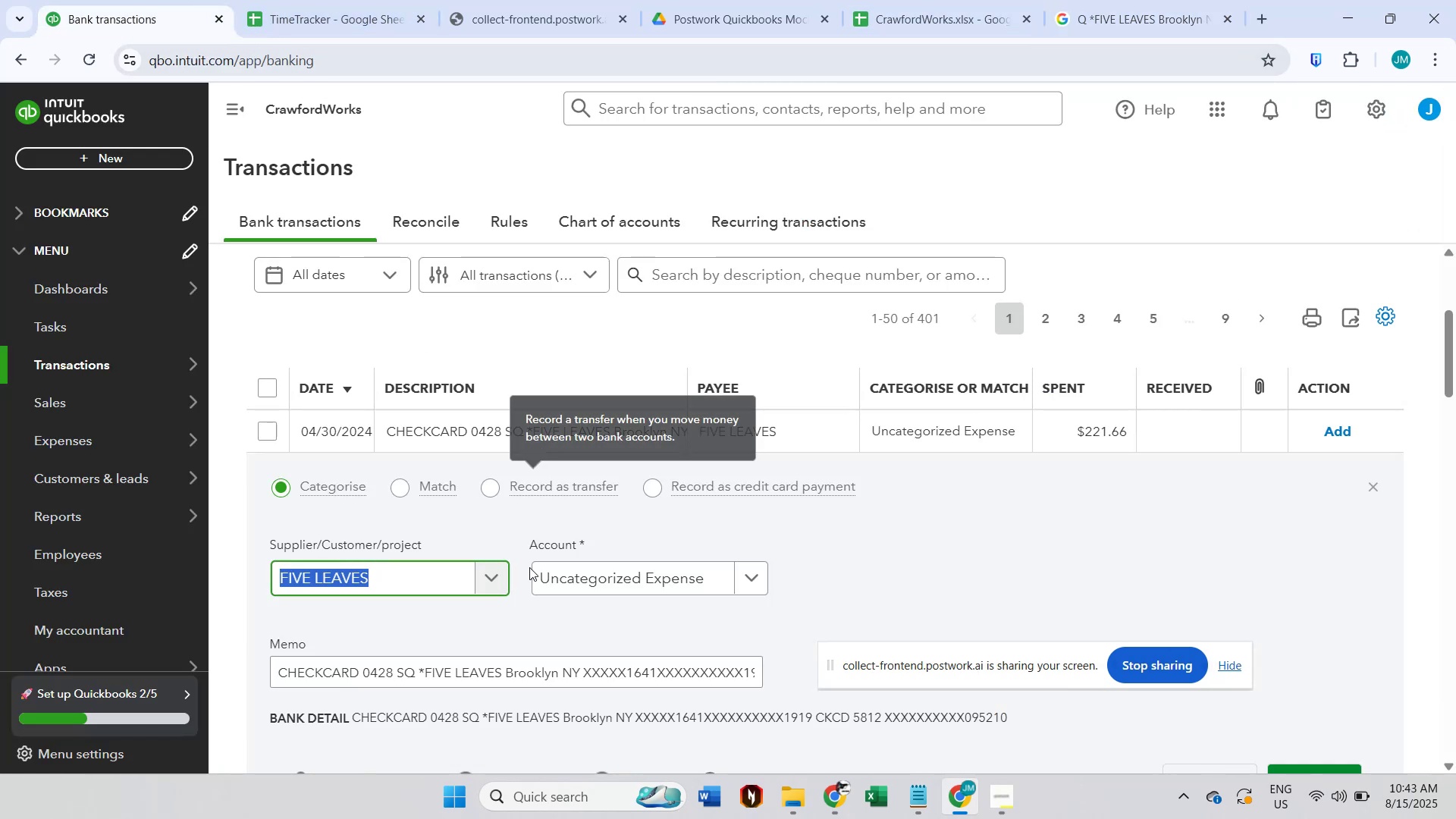 
left_click([595, 582])
 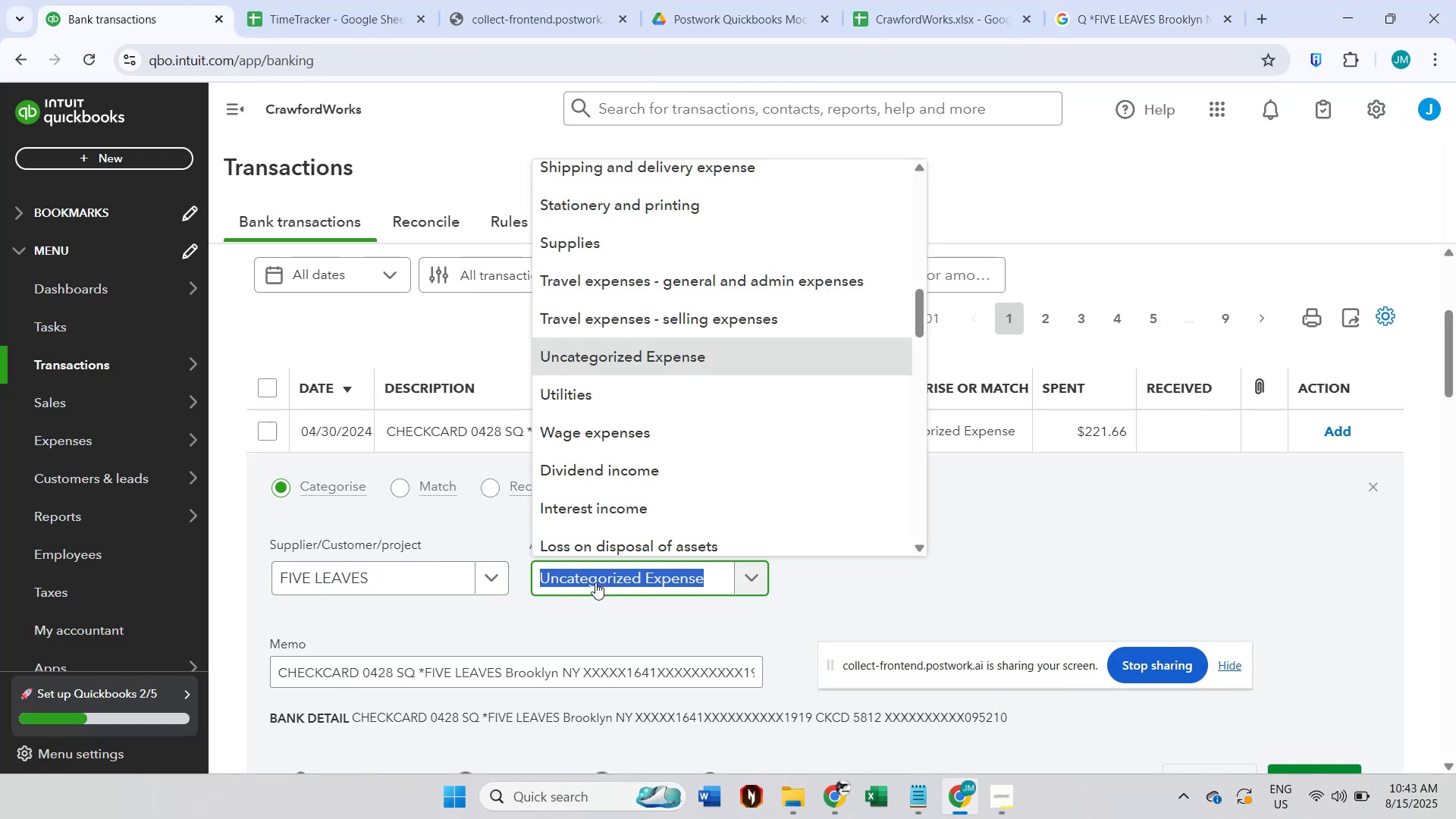 
type(meals)
 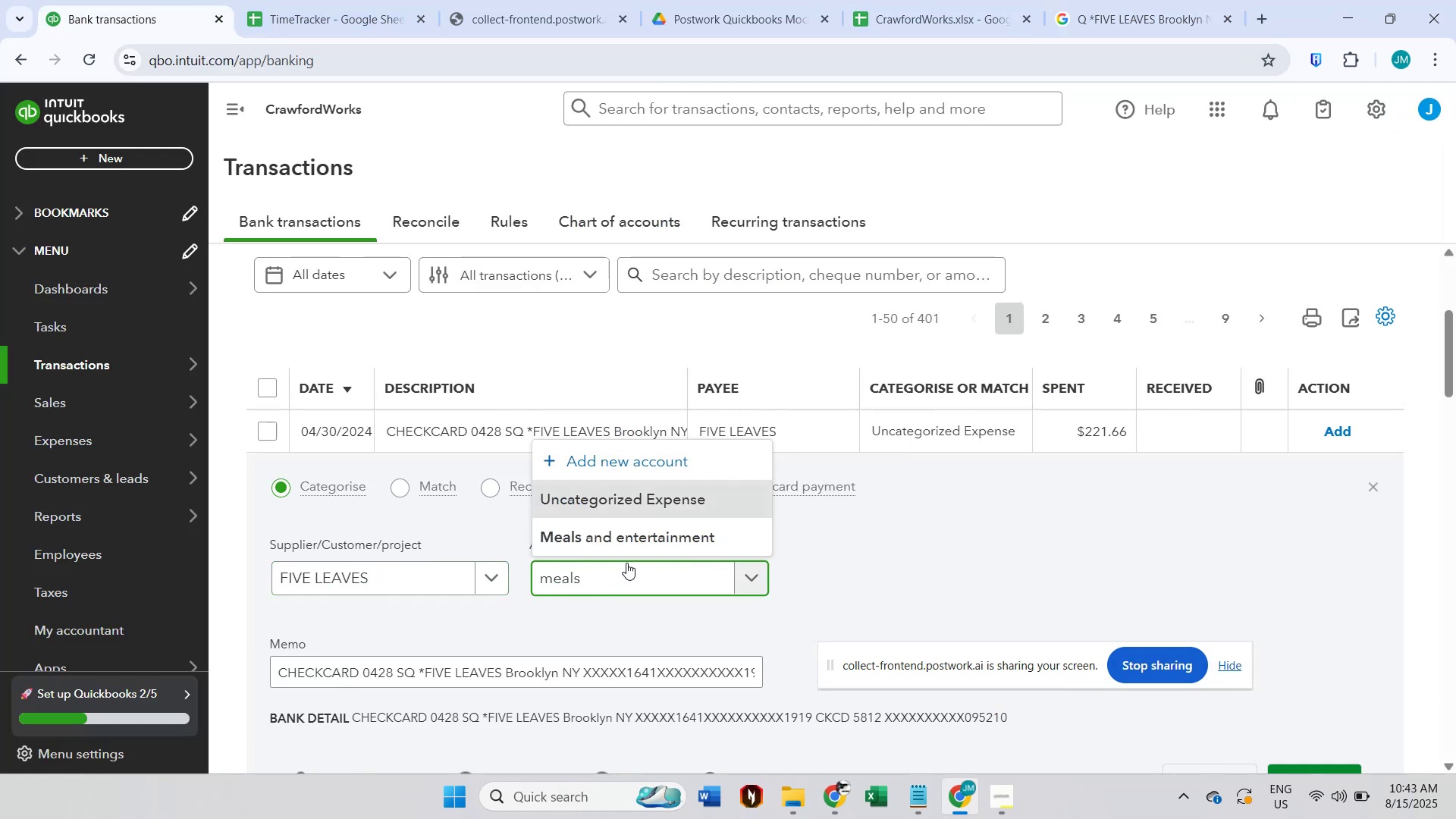 
left_click([639, 544])
 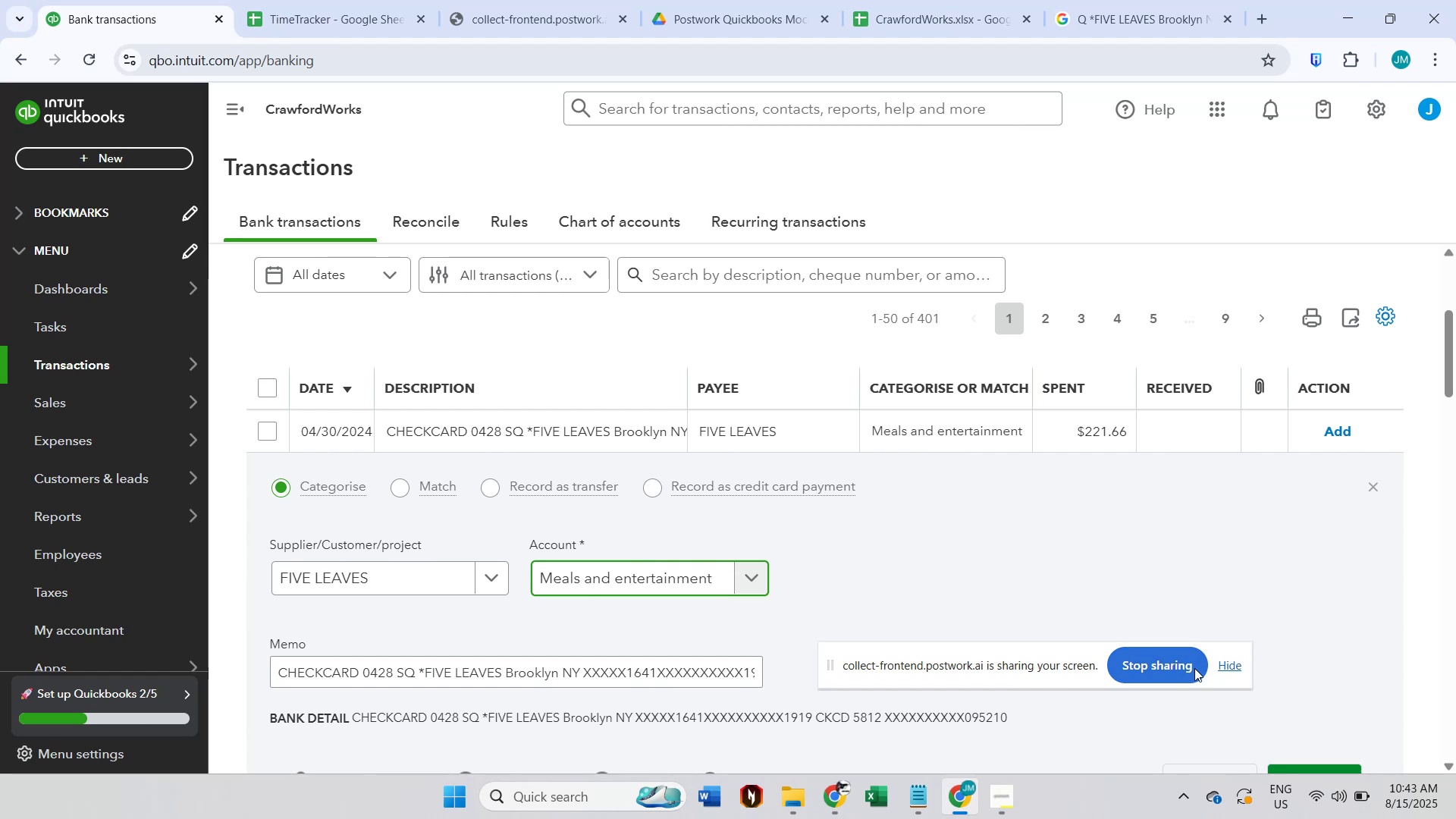 
scroll: coordinate [1281, 655], scroll_direction: down, amount: 1.0
 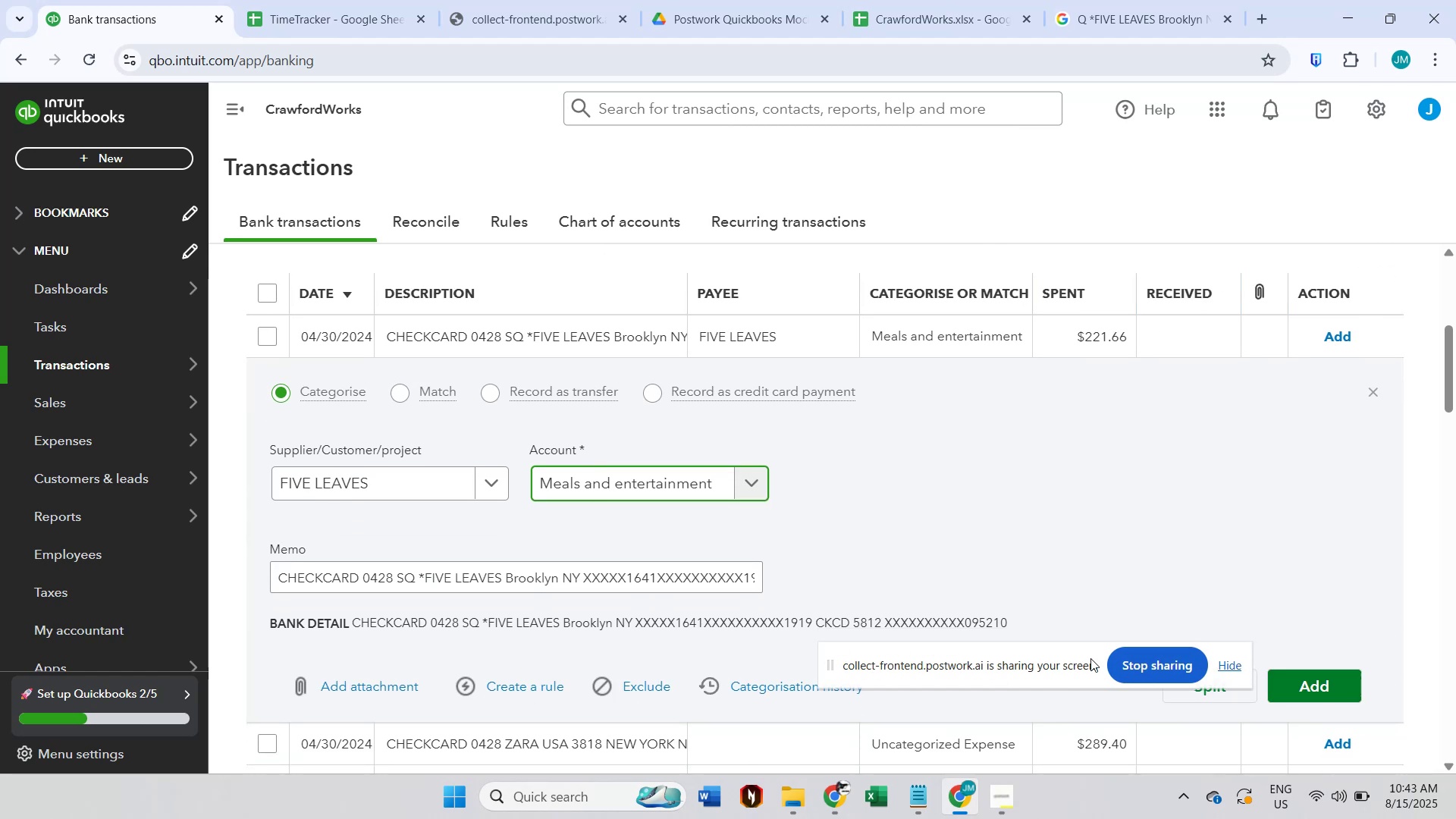 
left_click_drag(start_coordinate=[999, 664], to_coordinate=[1115, 56])
 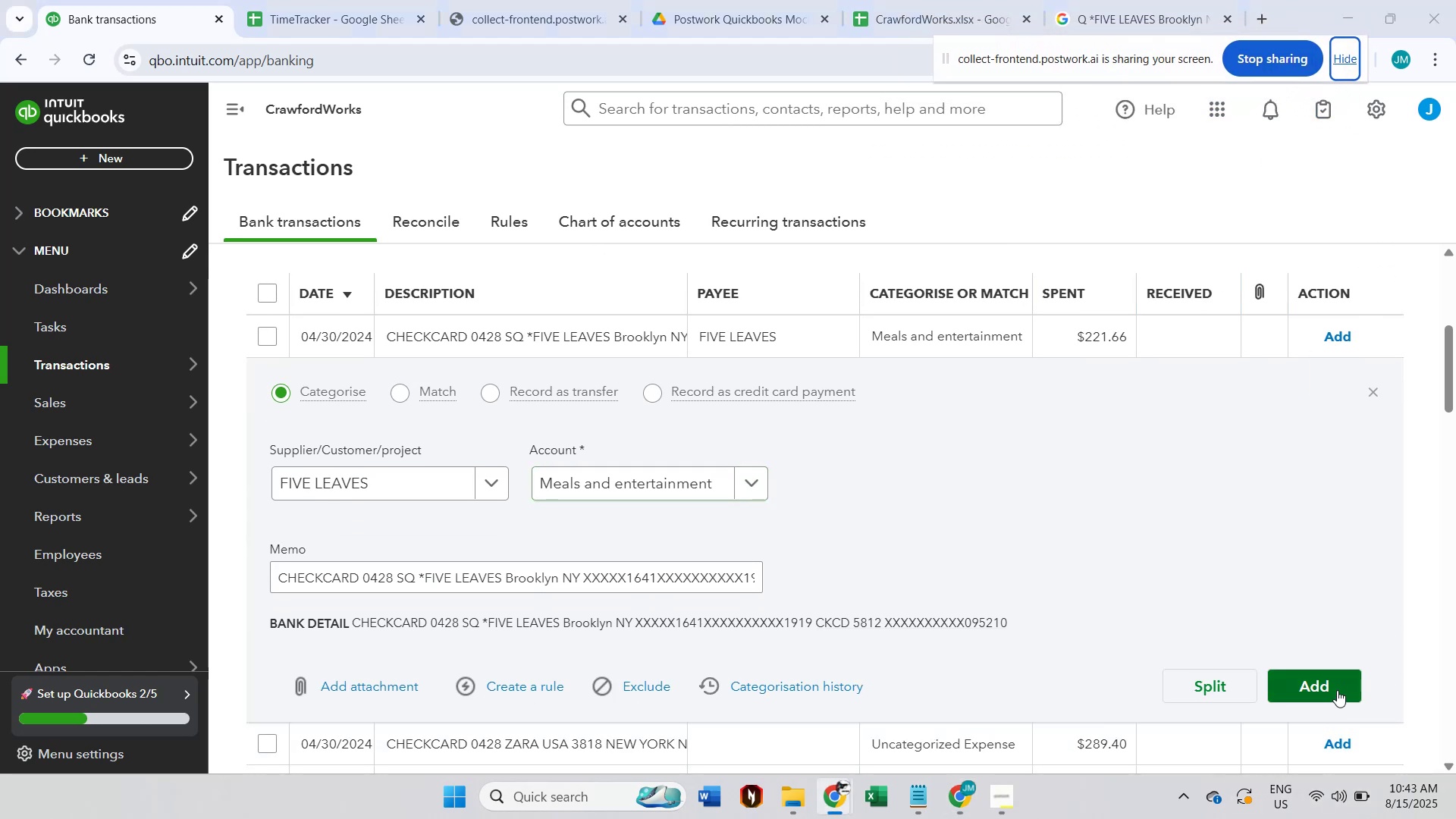 
left_click([1337, 690])
 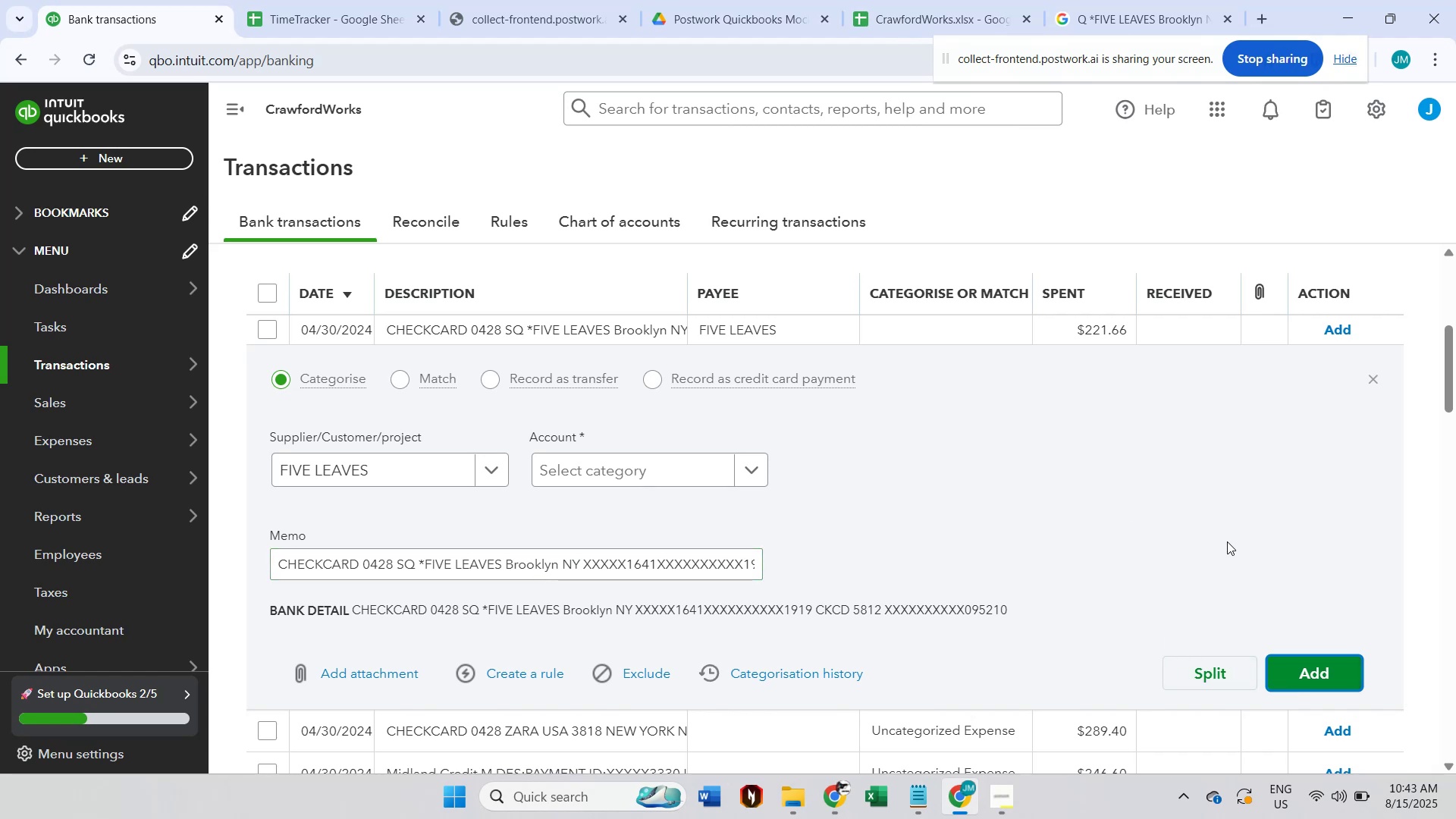 
wait(7.86)
 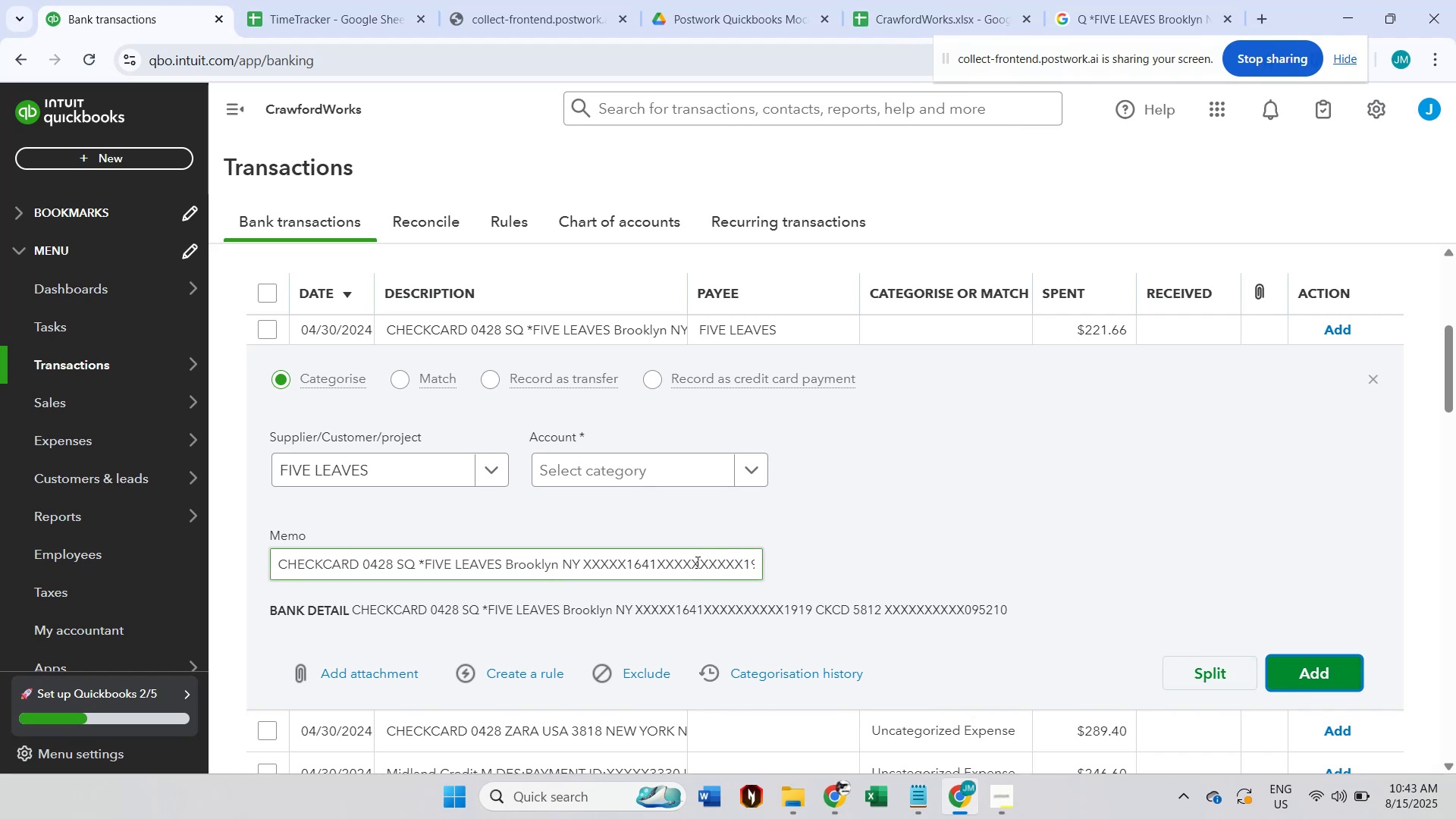 
type(meal)
 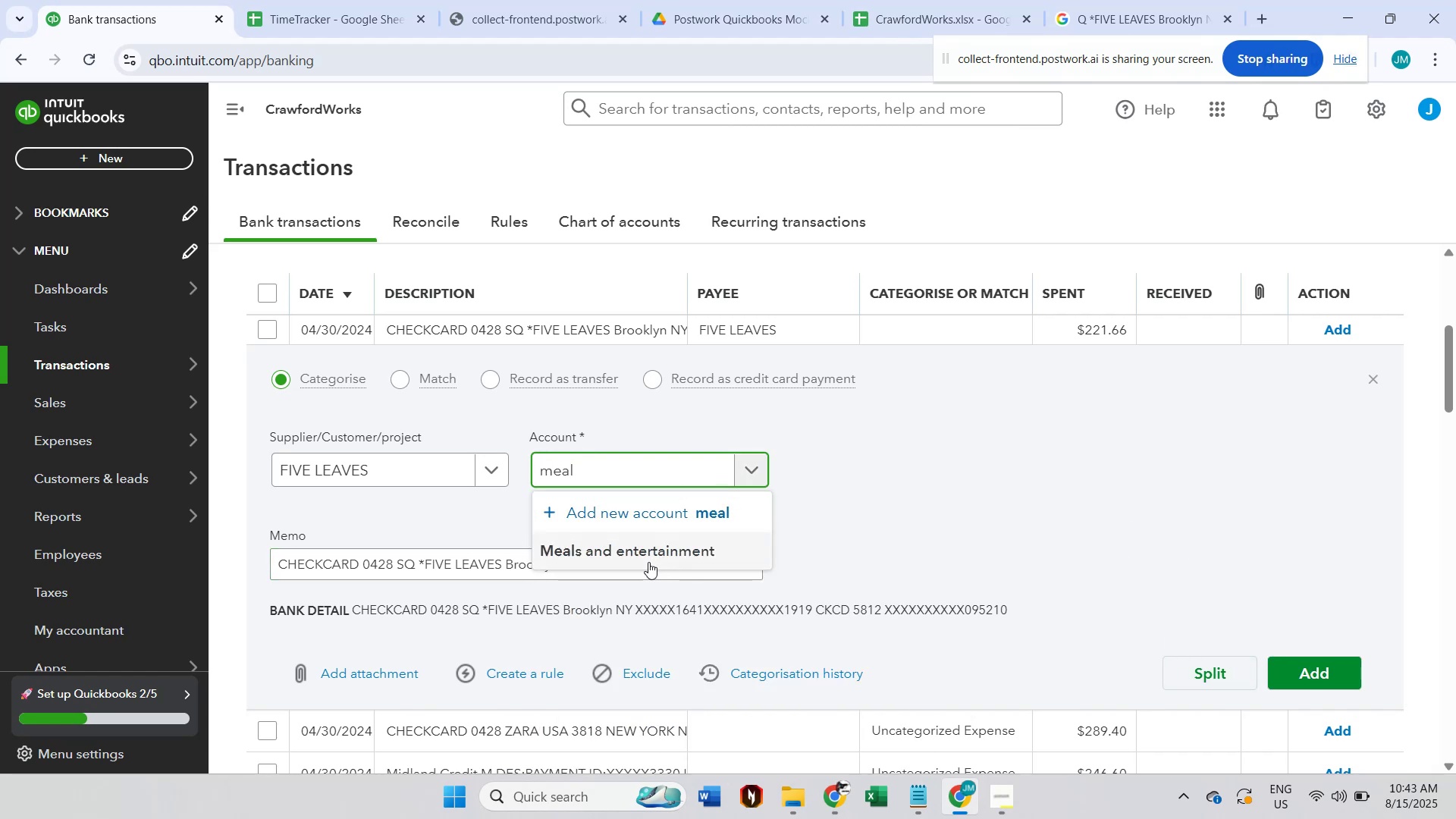 
left_click([661, 556])
 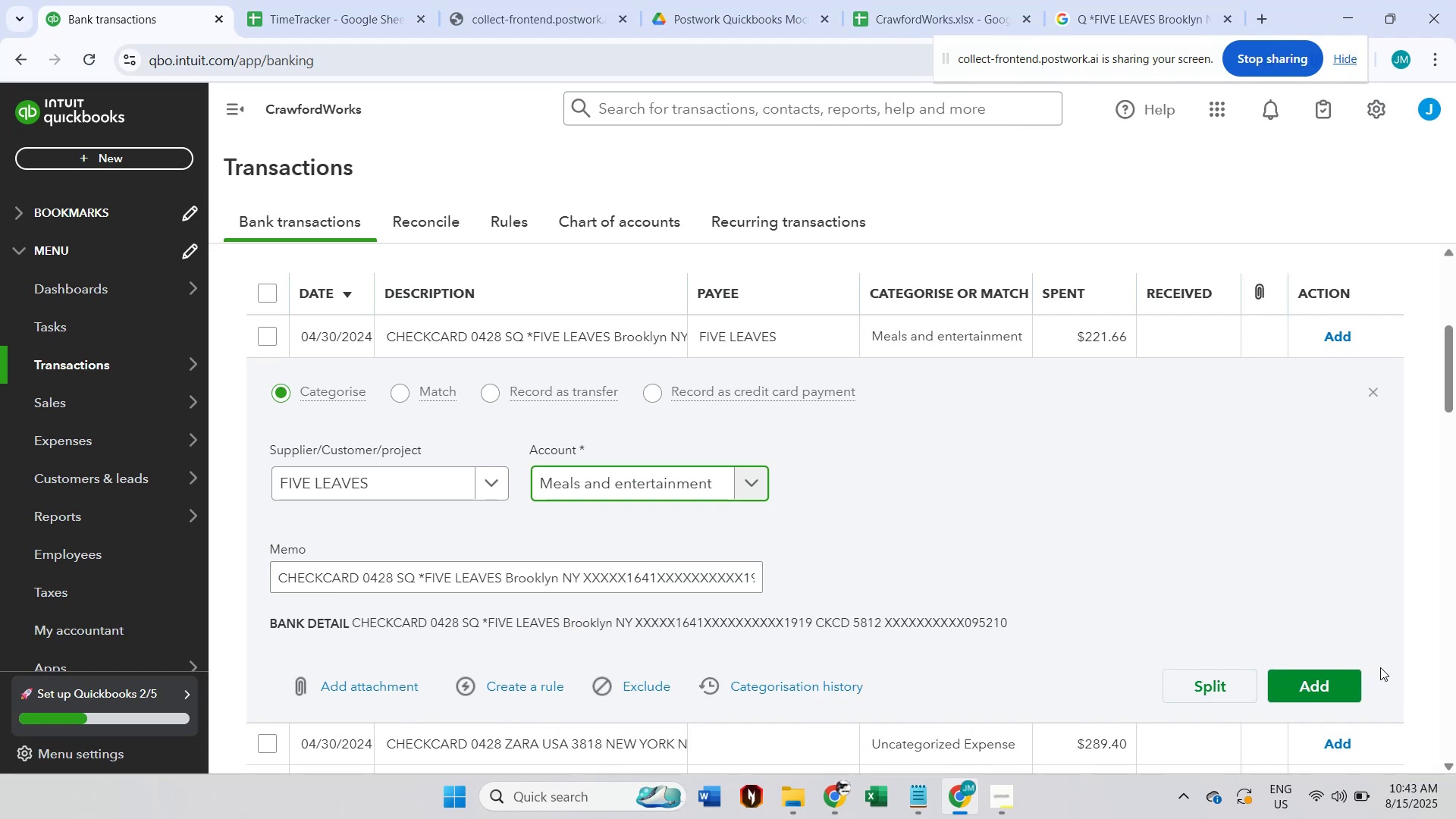 
left_click([1334, 684])
 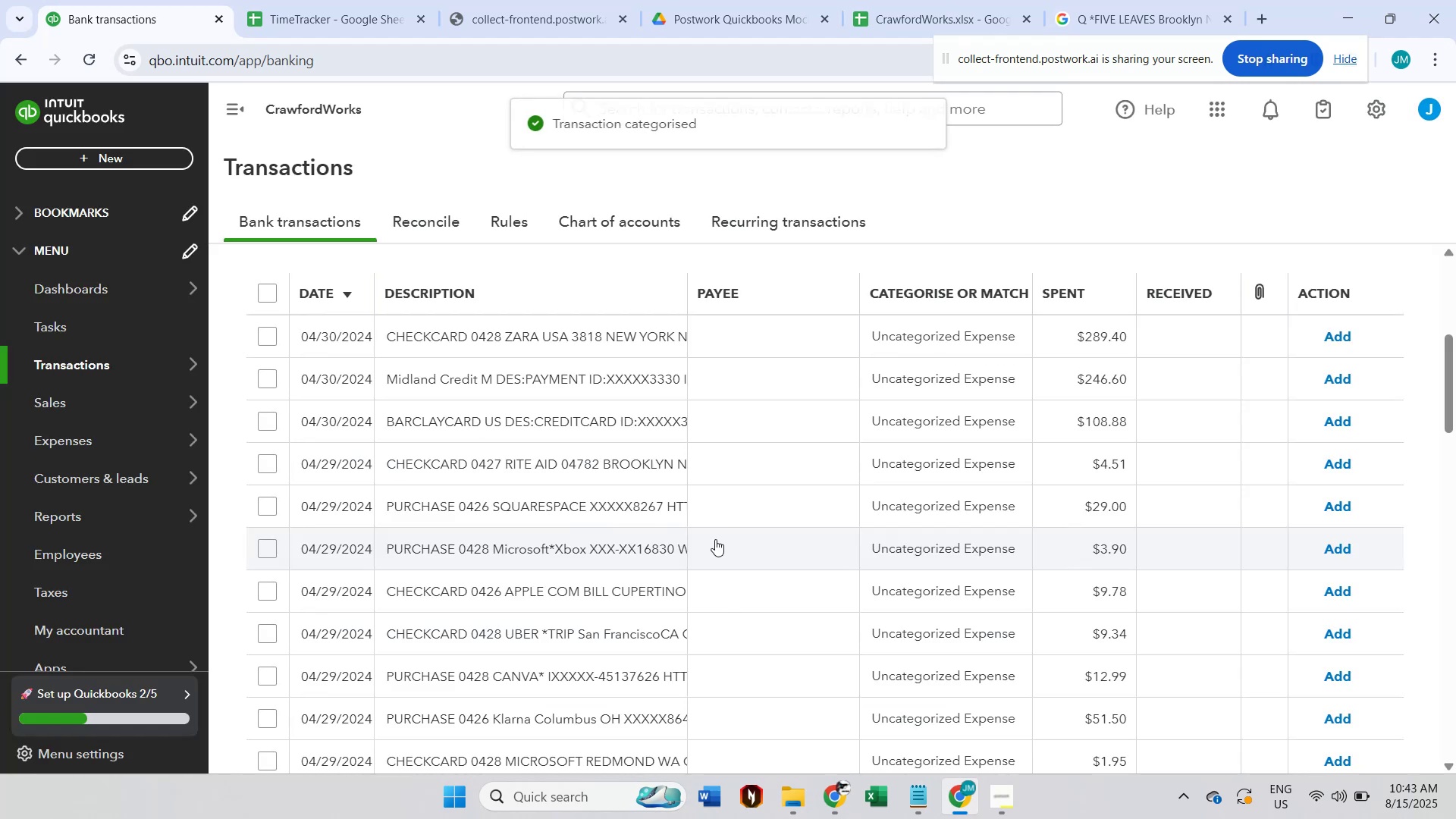 
scroll: coordinate [715, 539], scroll_direction: up, amount: 1.0
 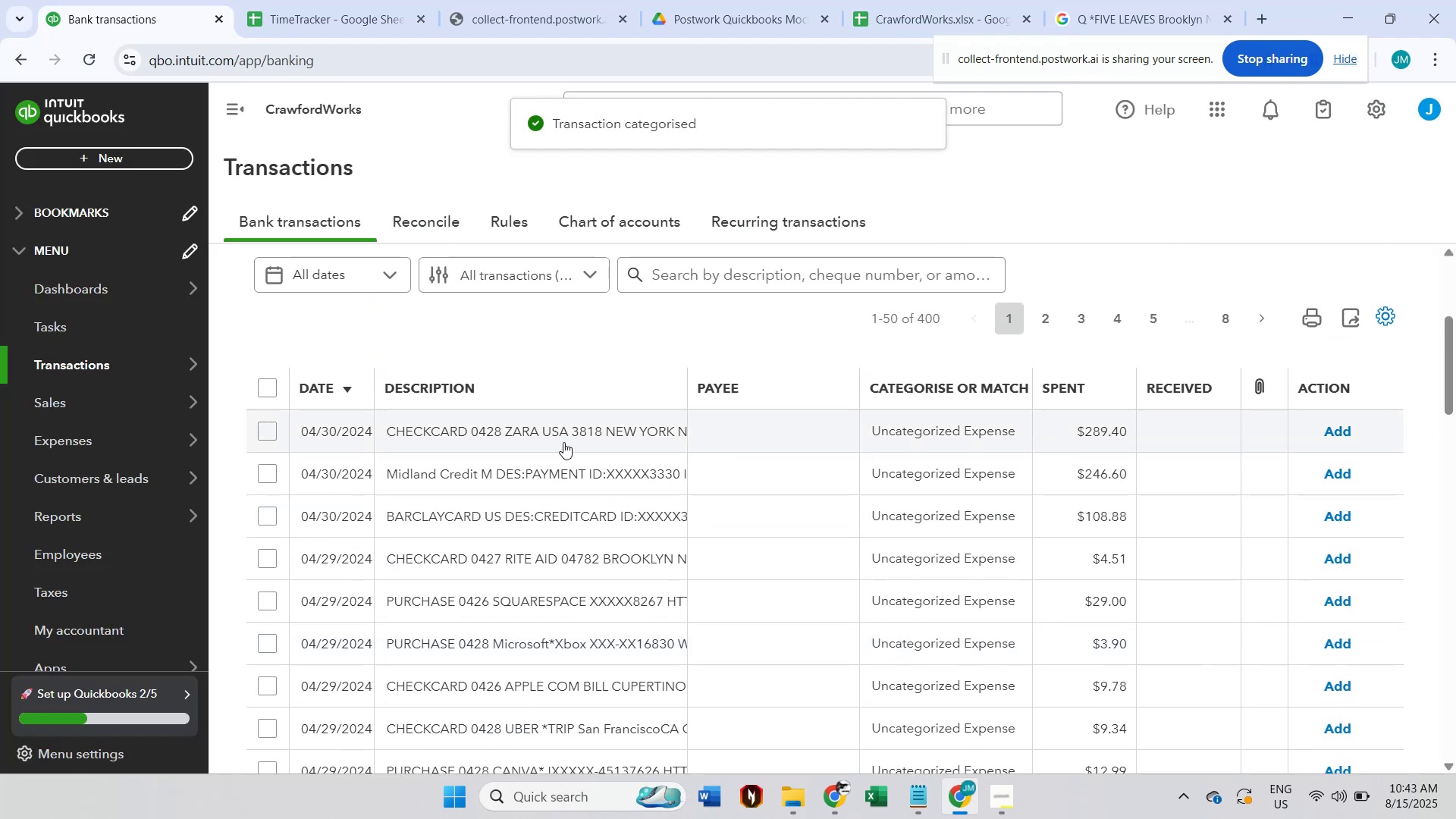 
left_click([558, 437])
 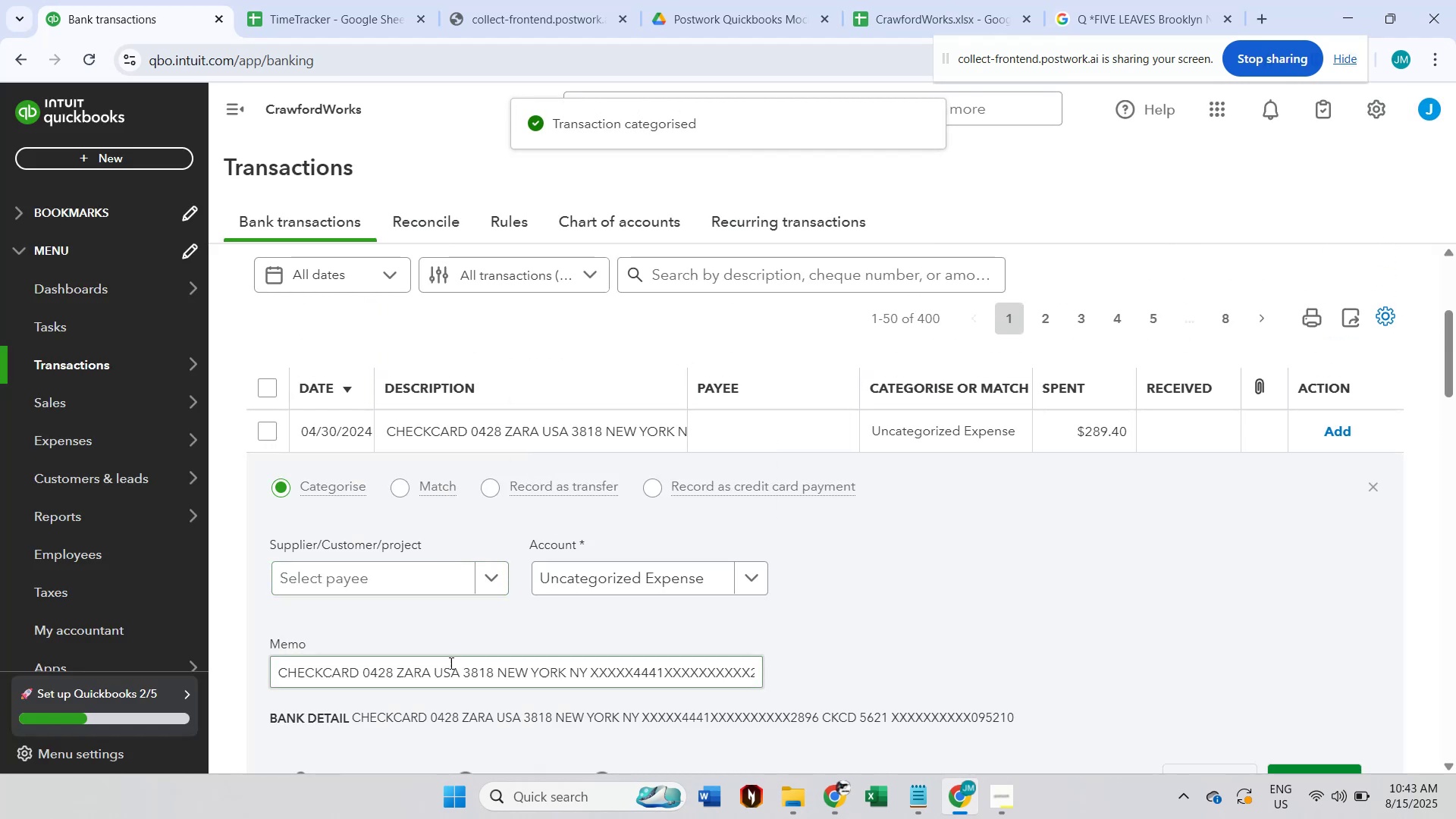 
double_click([419, 674])
 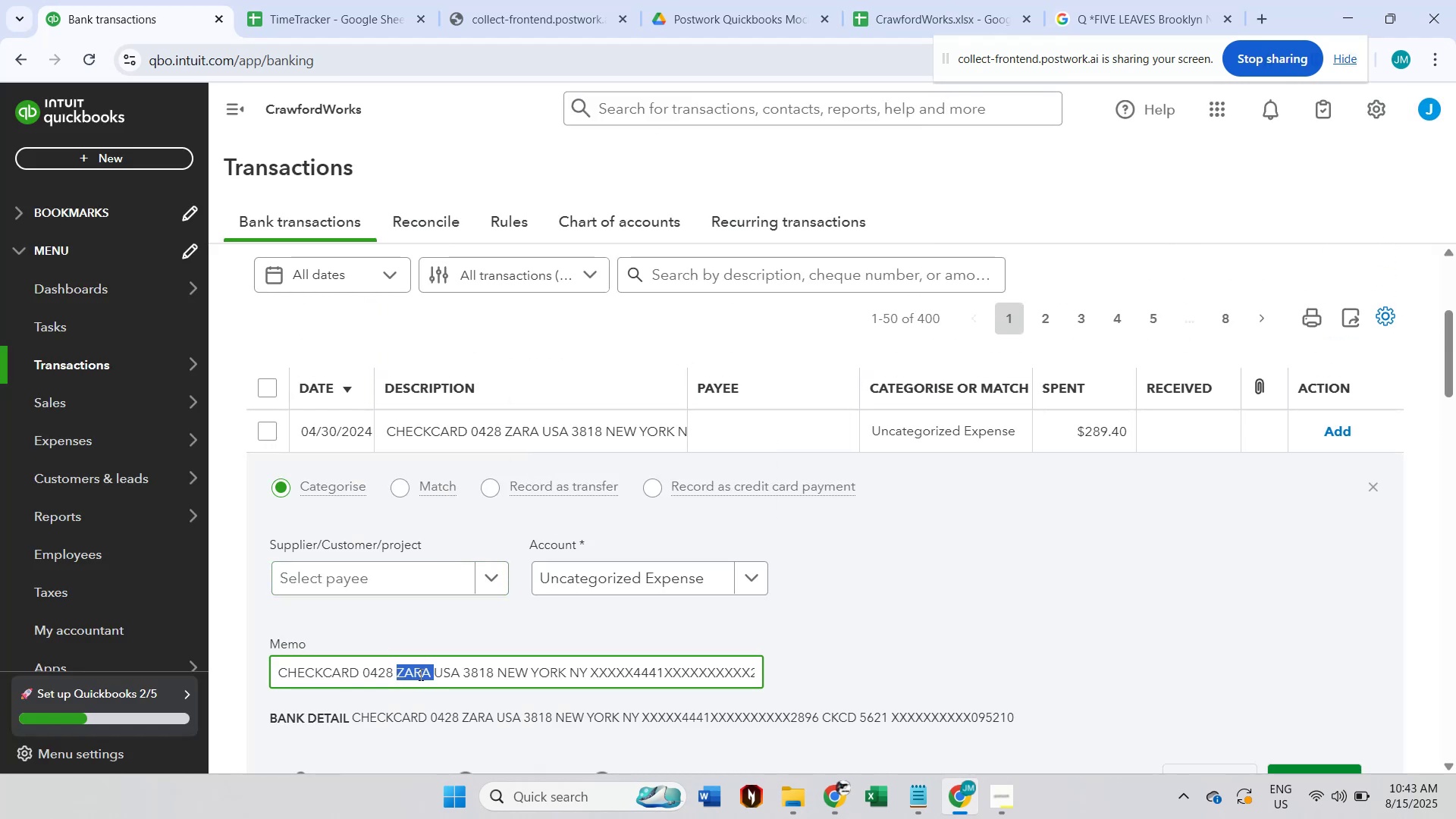 
hold_key(key=ShiftLeft, duration=0.81)
left_click([463, 670])
 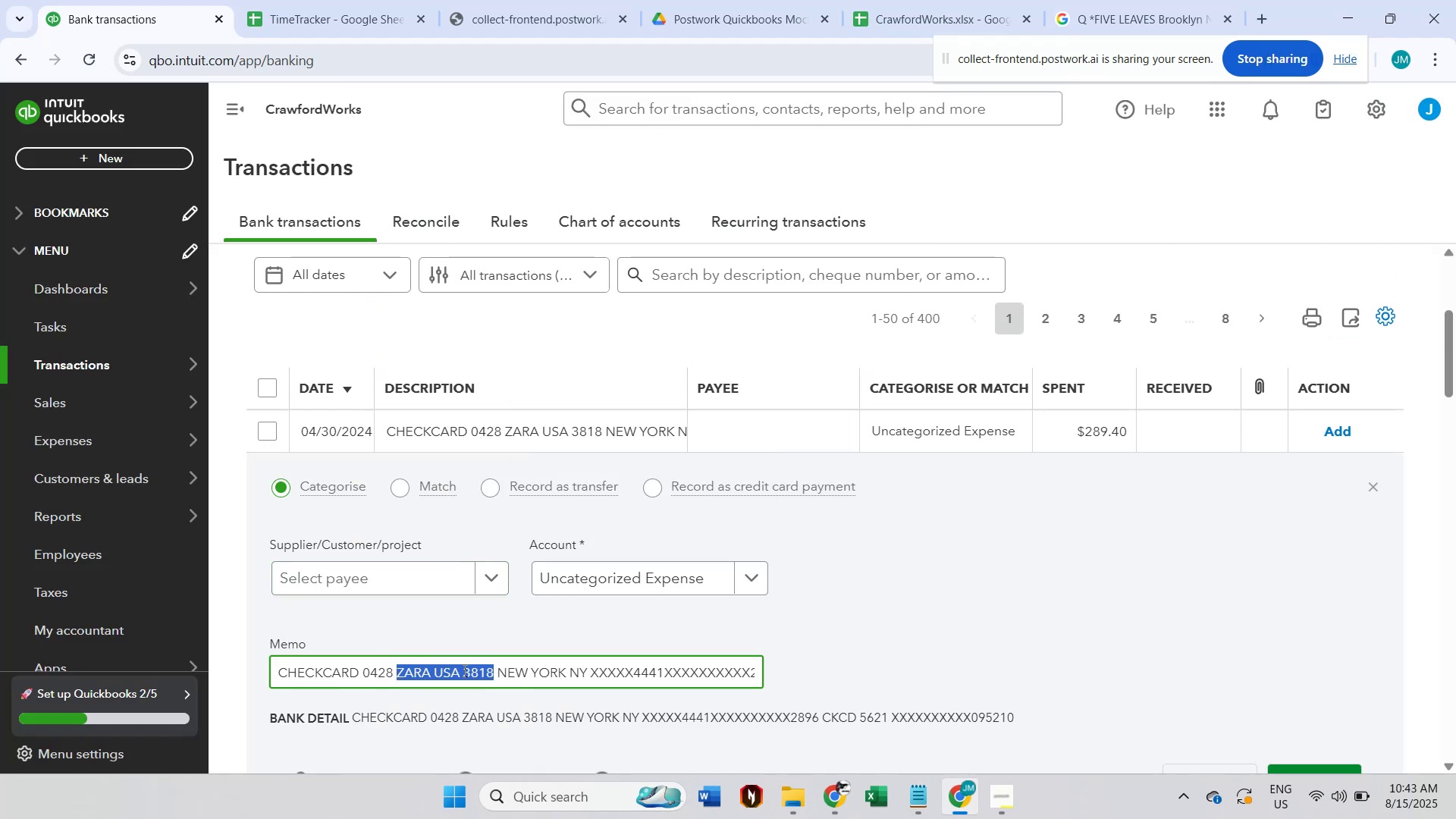 
key(Control+C)
 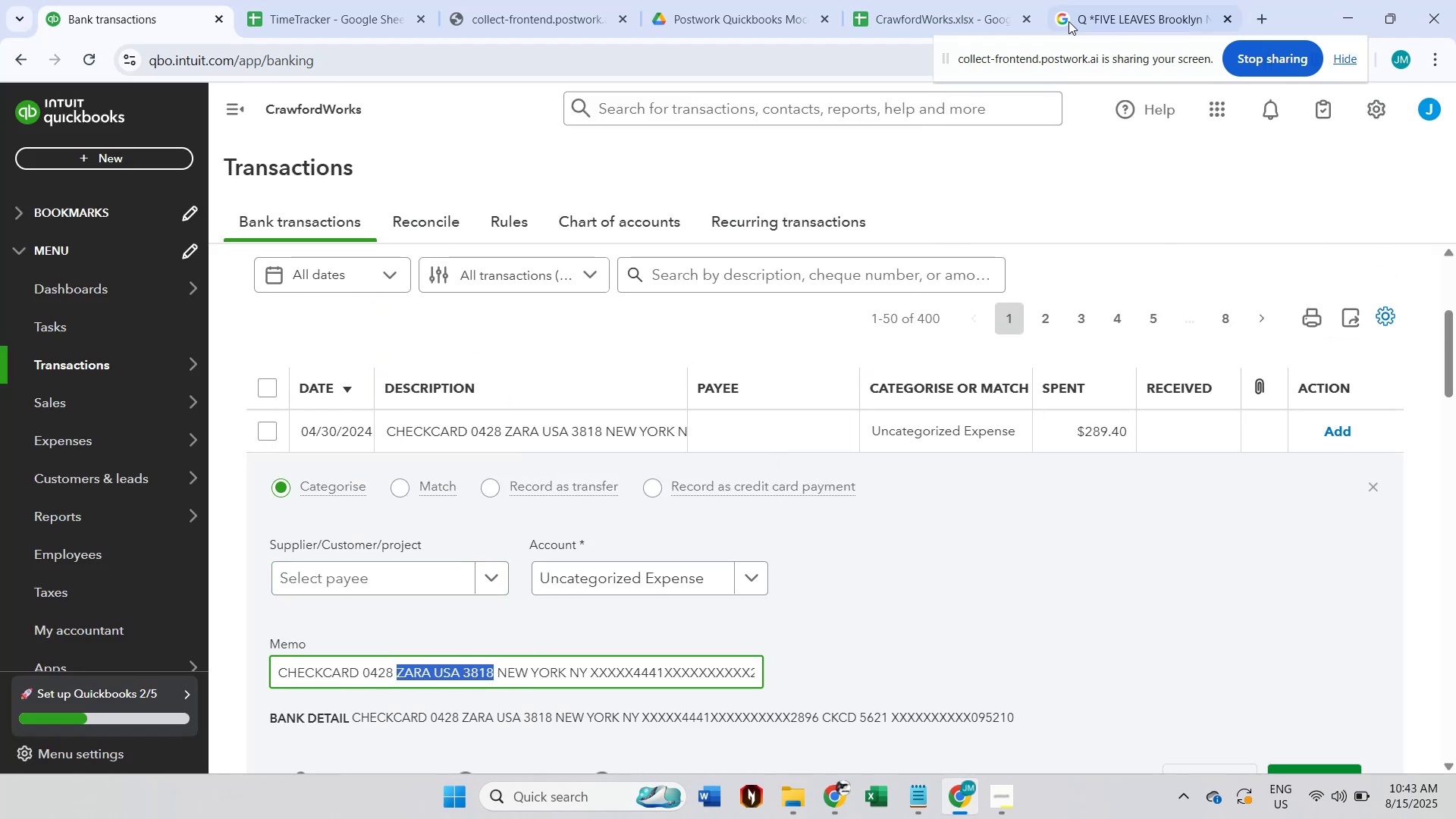 
left_click([1112, 0])
 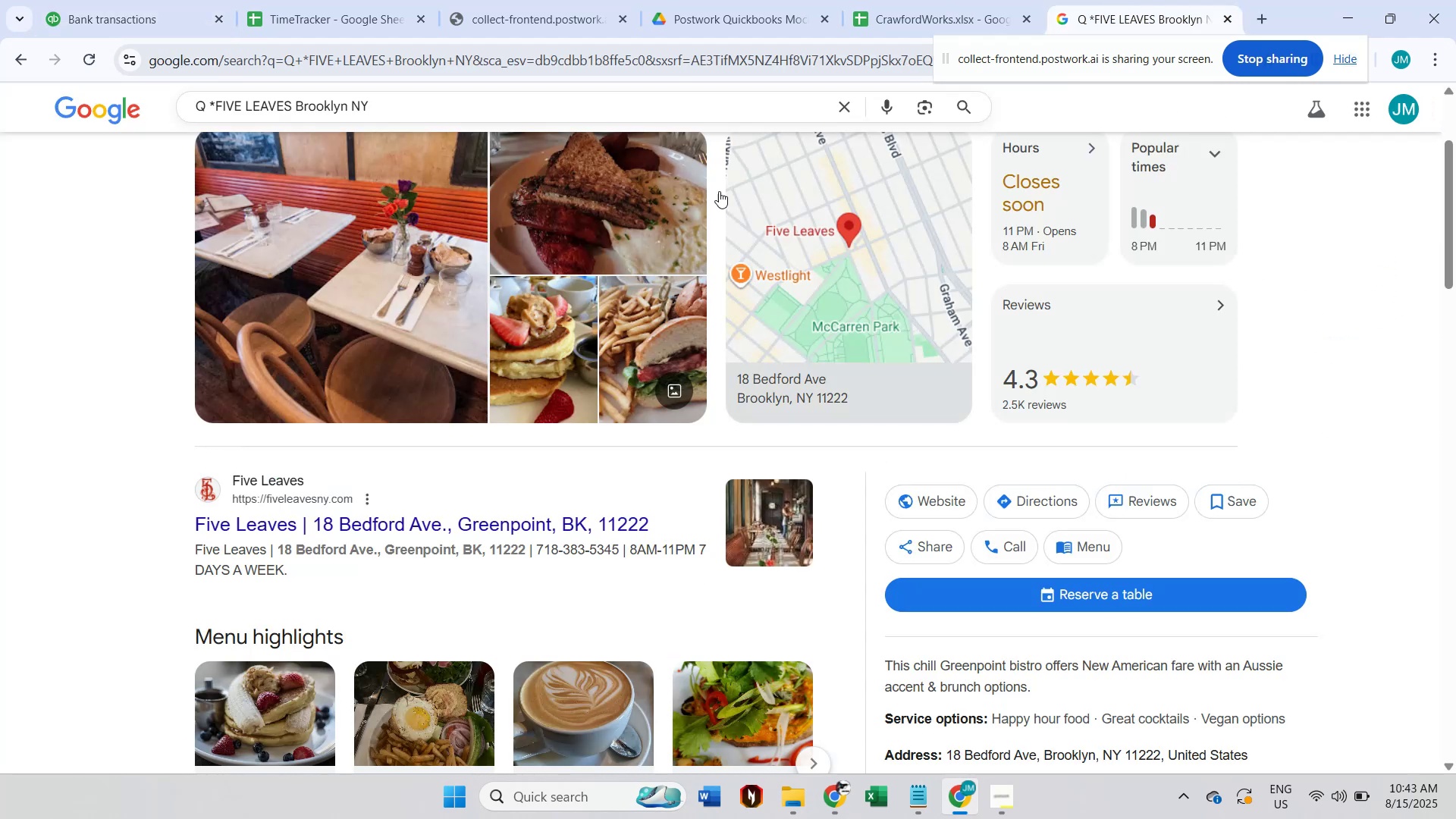 
hold_key(key=ControlLeft, duration=0.34)
 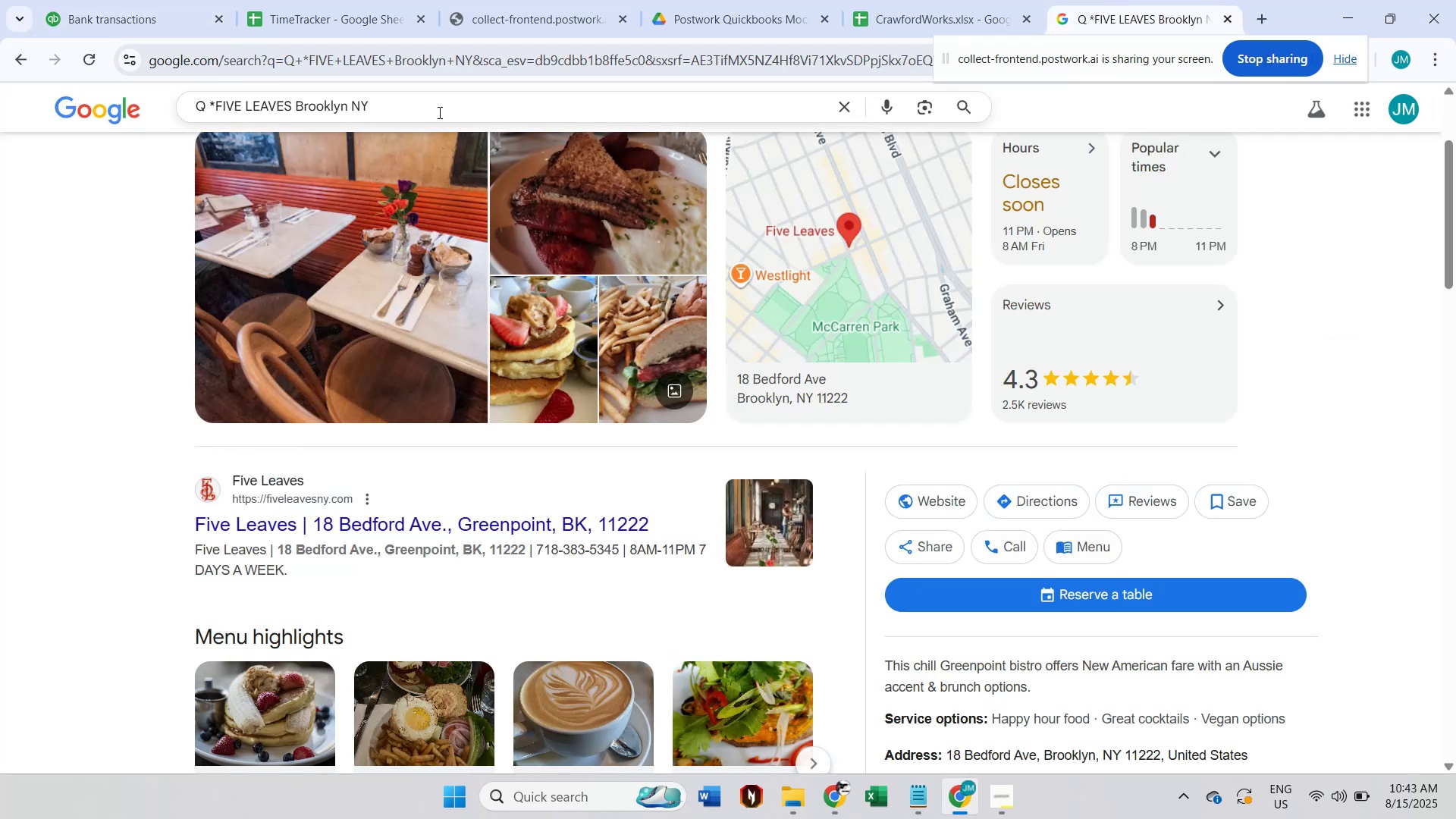 
left_click([440, 111])
 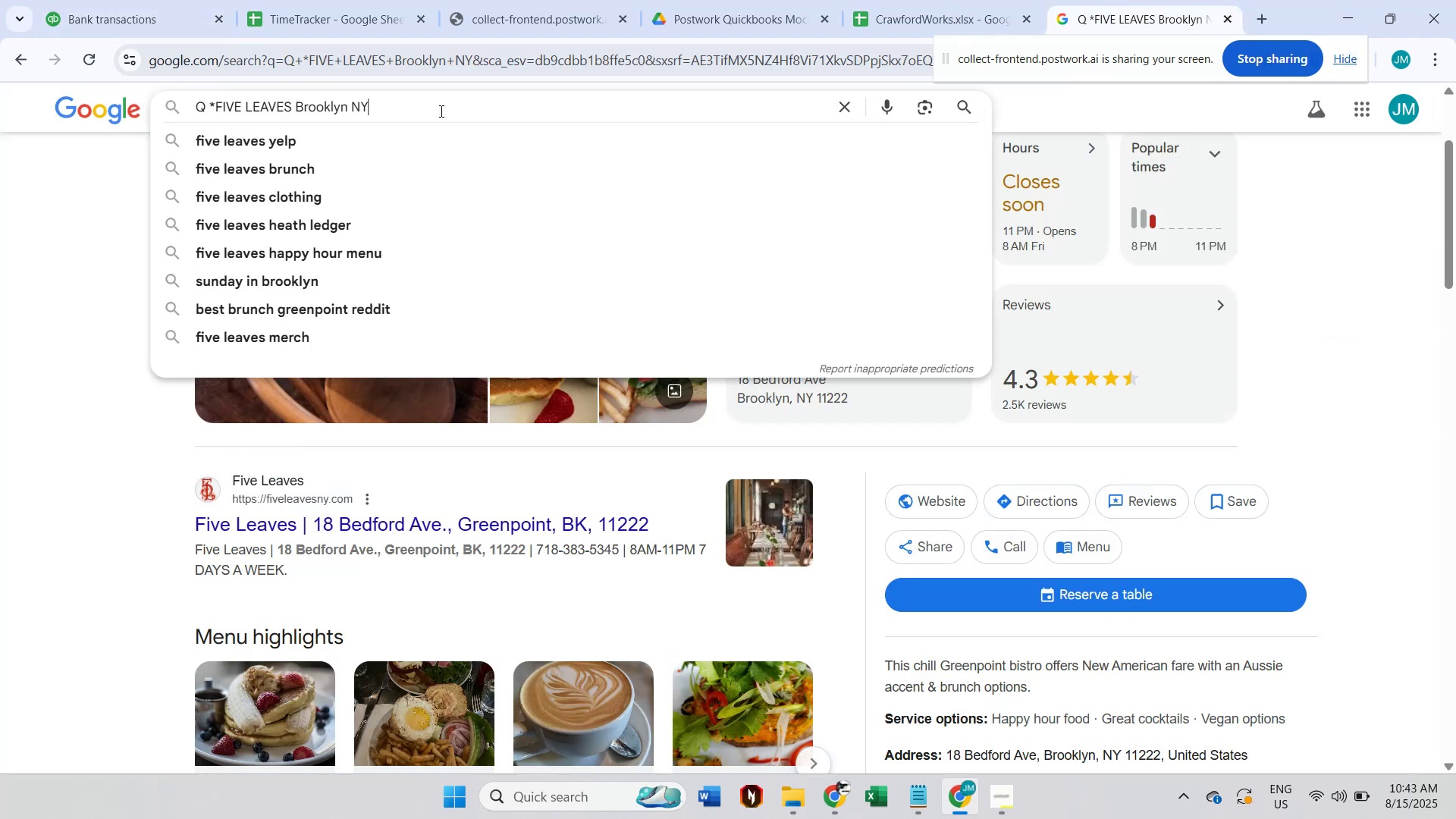 
key(Control+A)
 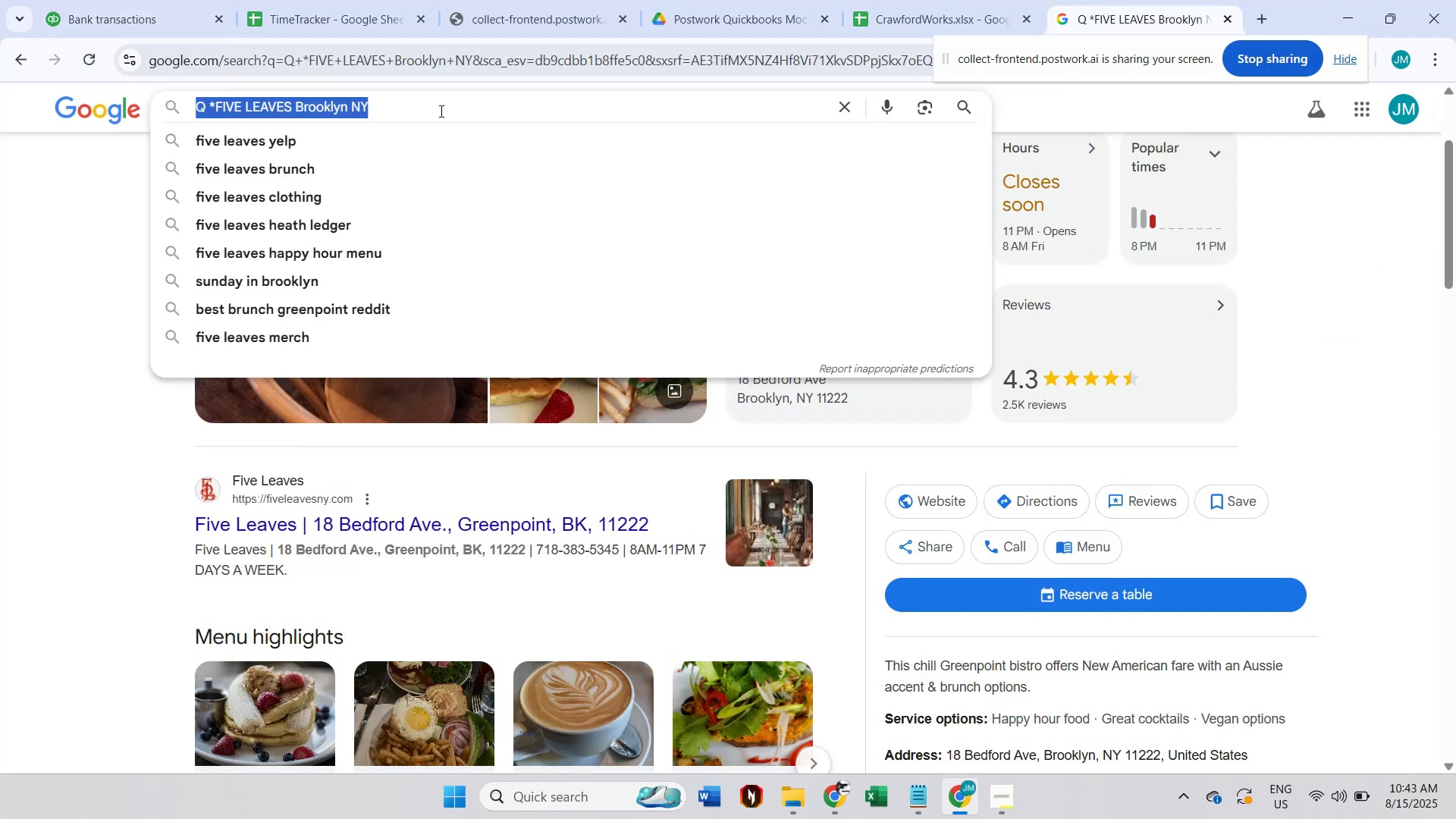 
key(Control+V)
 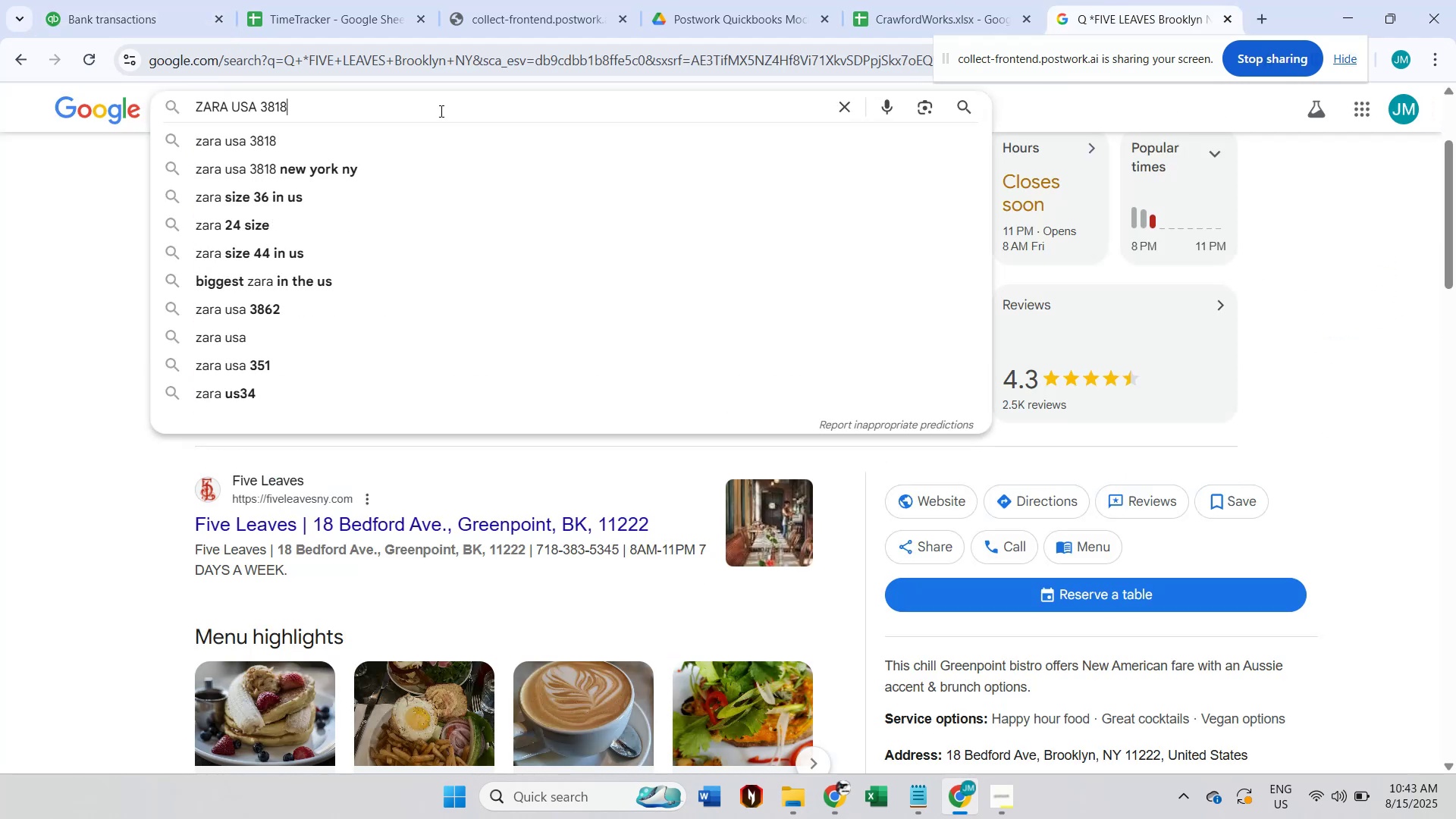 
key(Enter)
 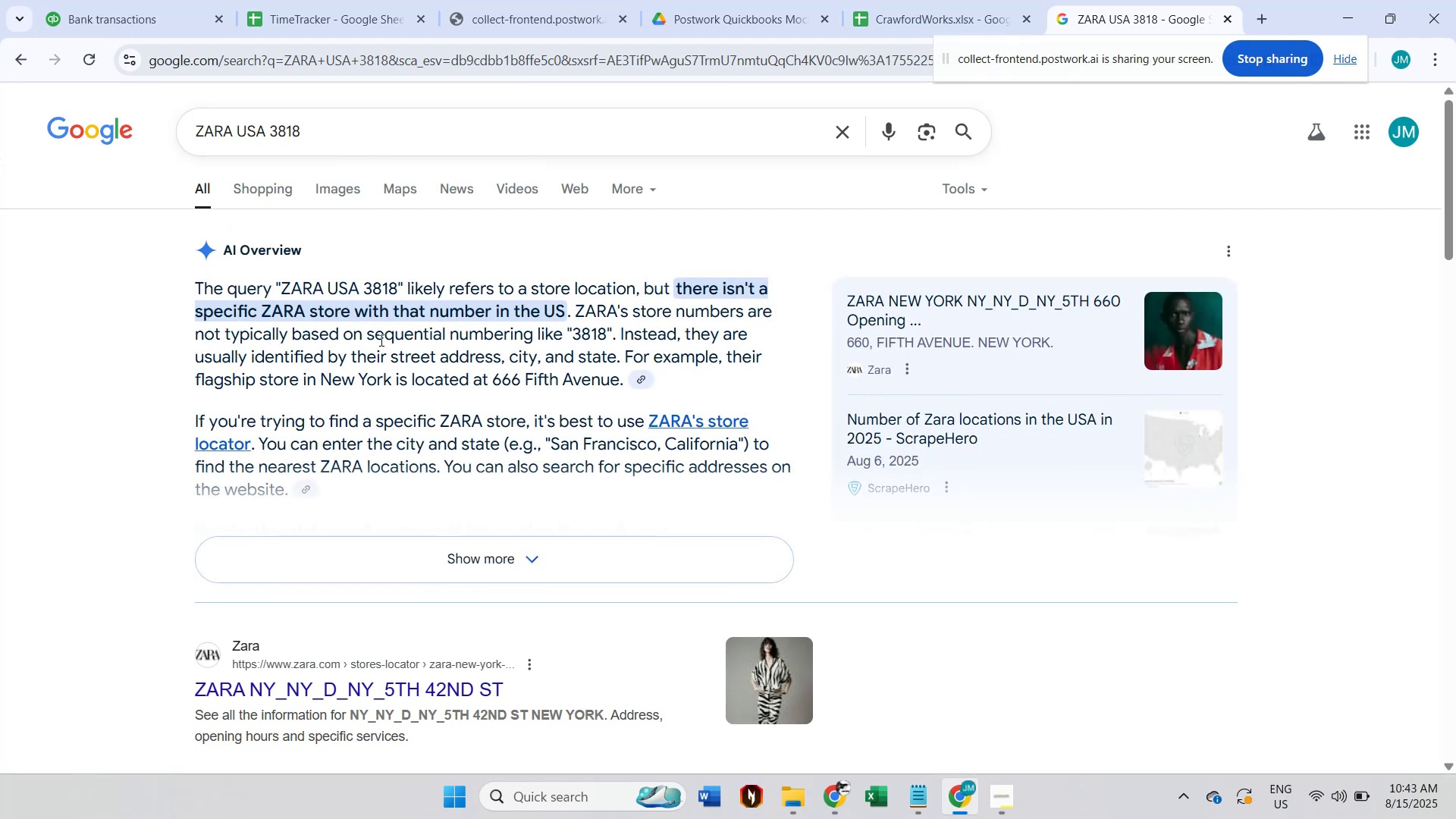 
wait(5.22)
 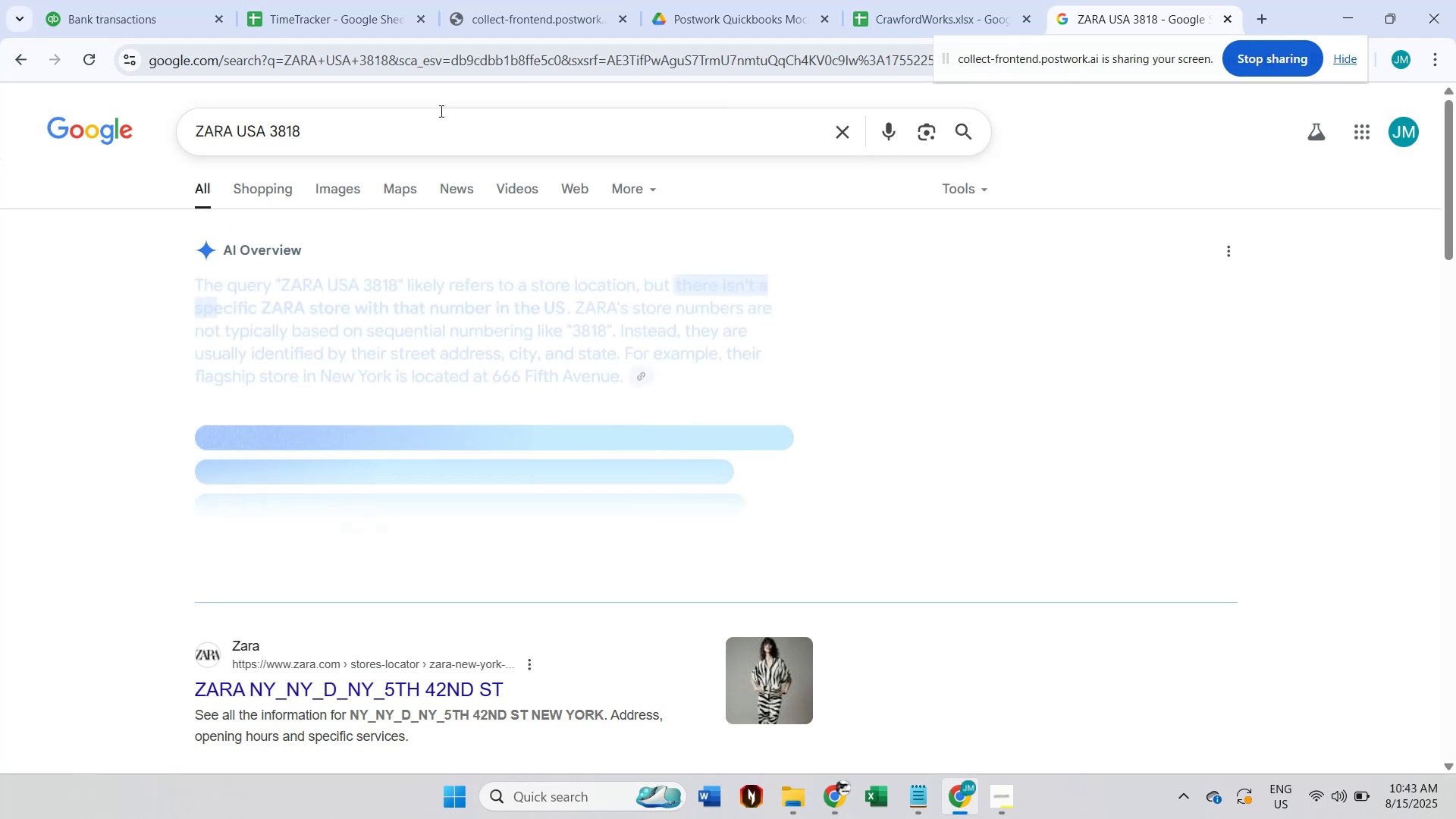 
left_click([105, 13])
 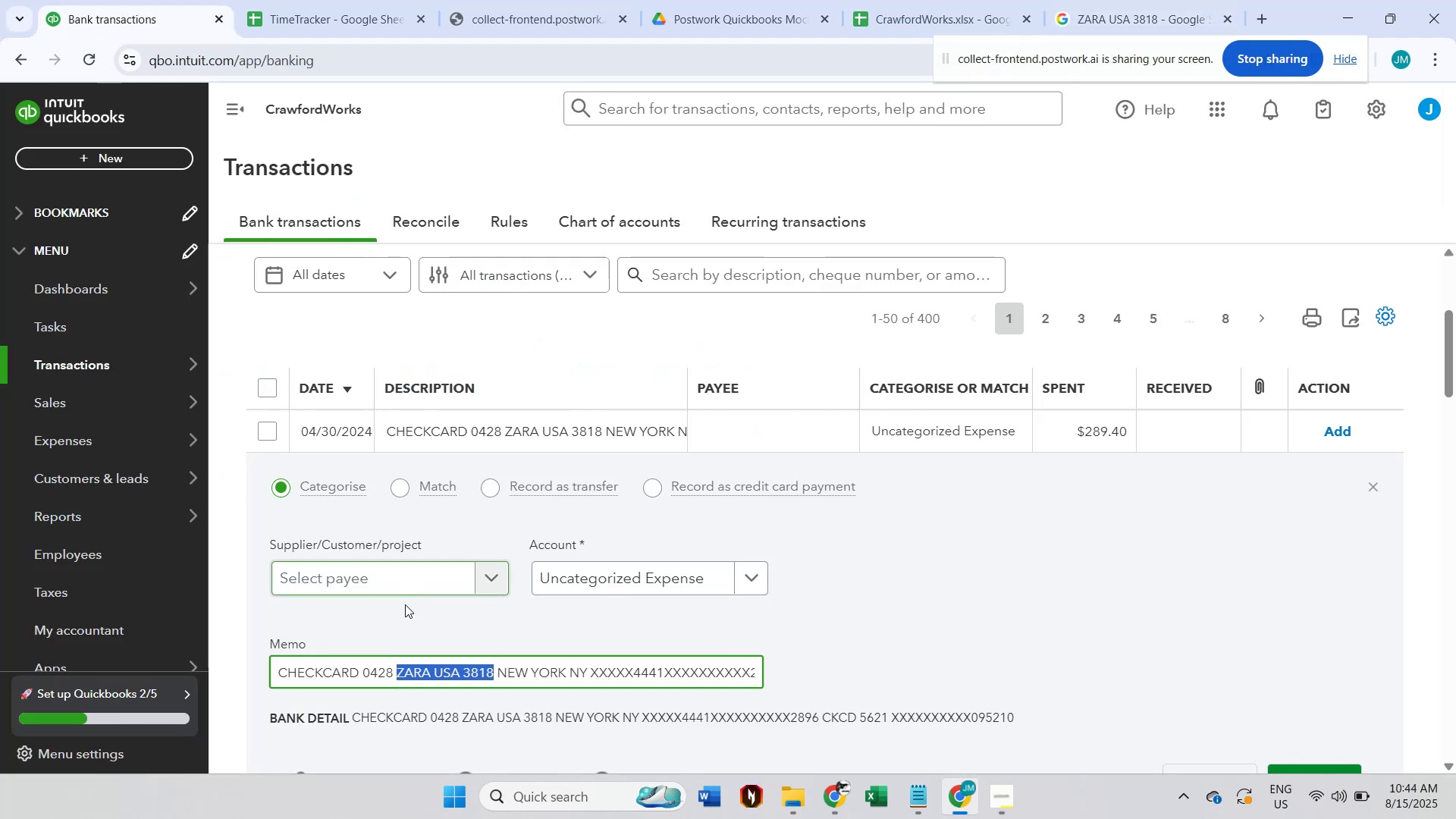 
double_click([420, 673])
 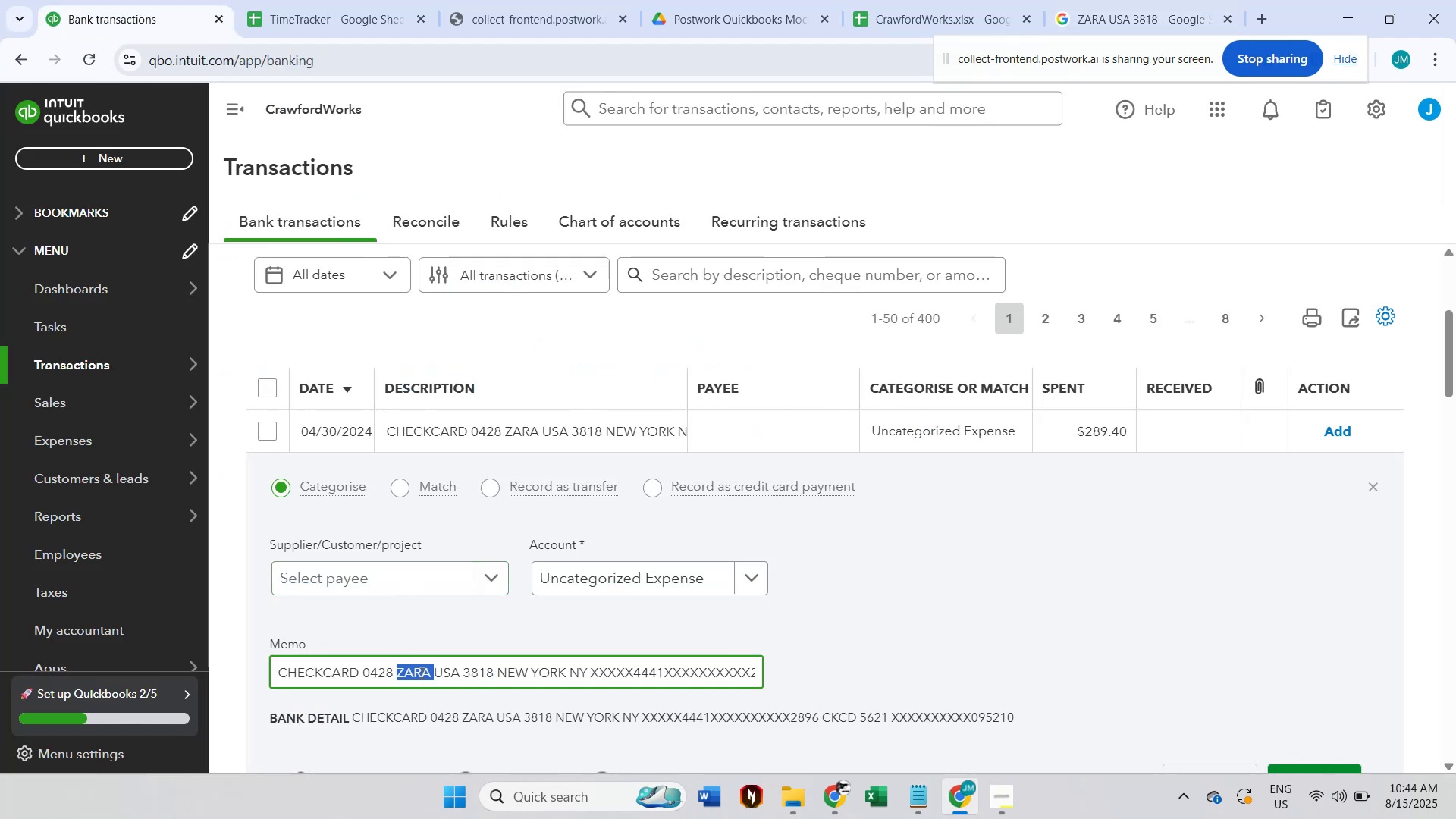 
key(Shift+ShiftLeft)
 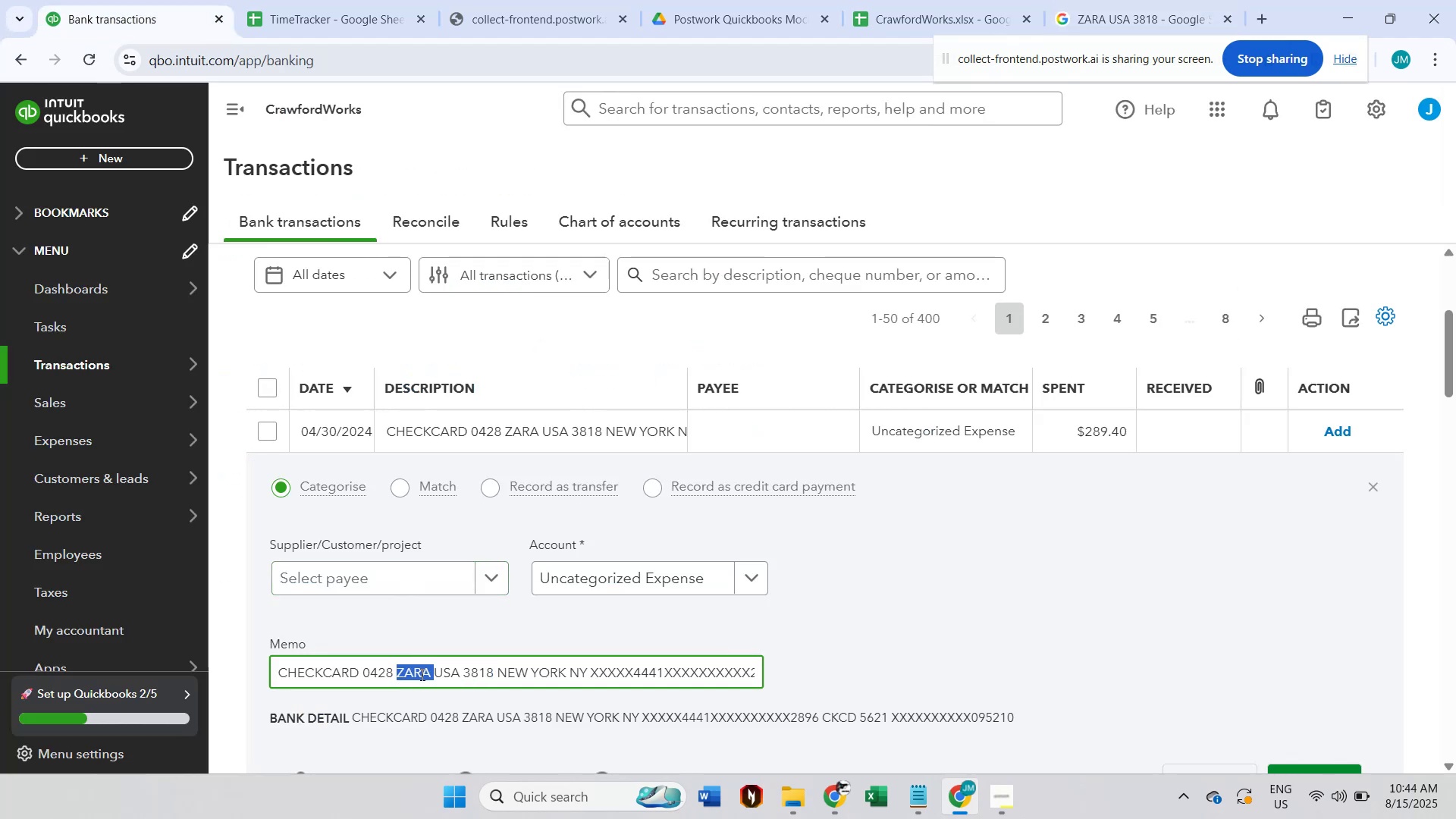 
key(Control+ControlLeft)
 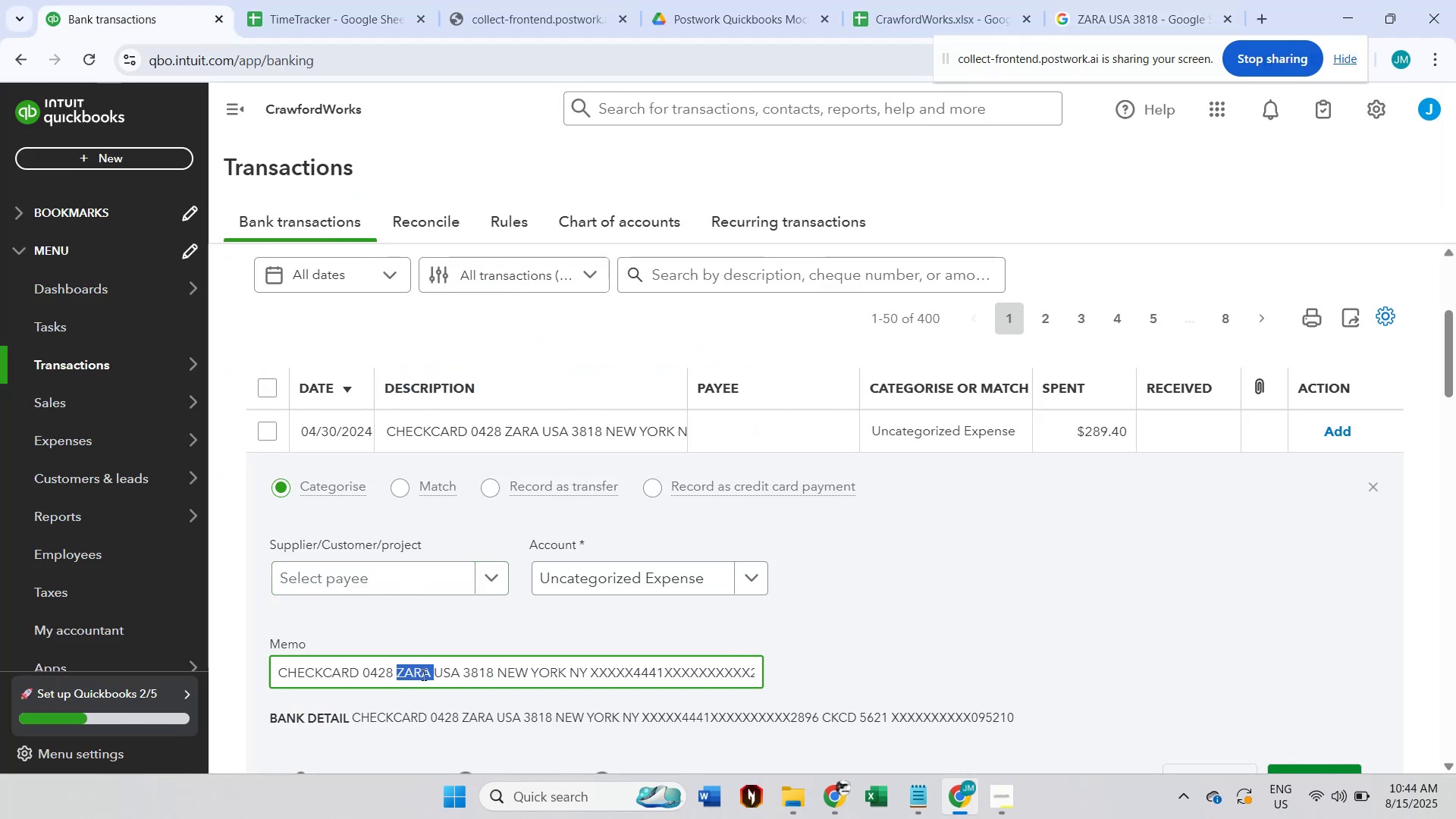 
key(Control+C)
 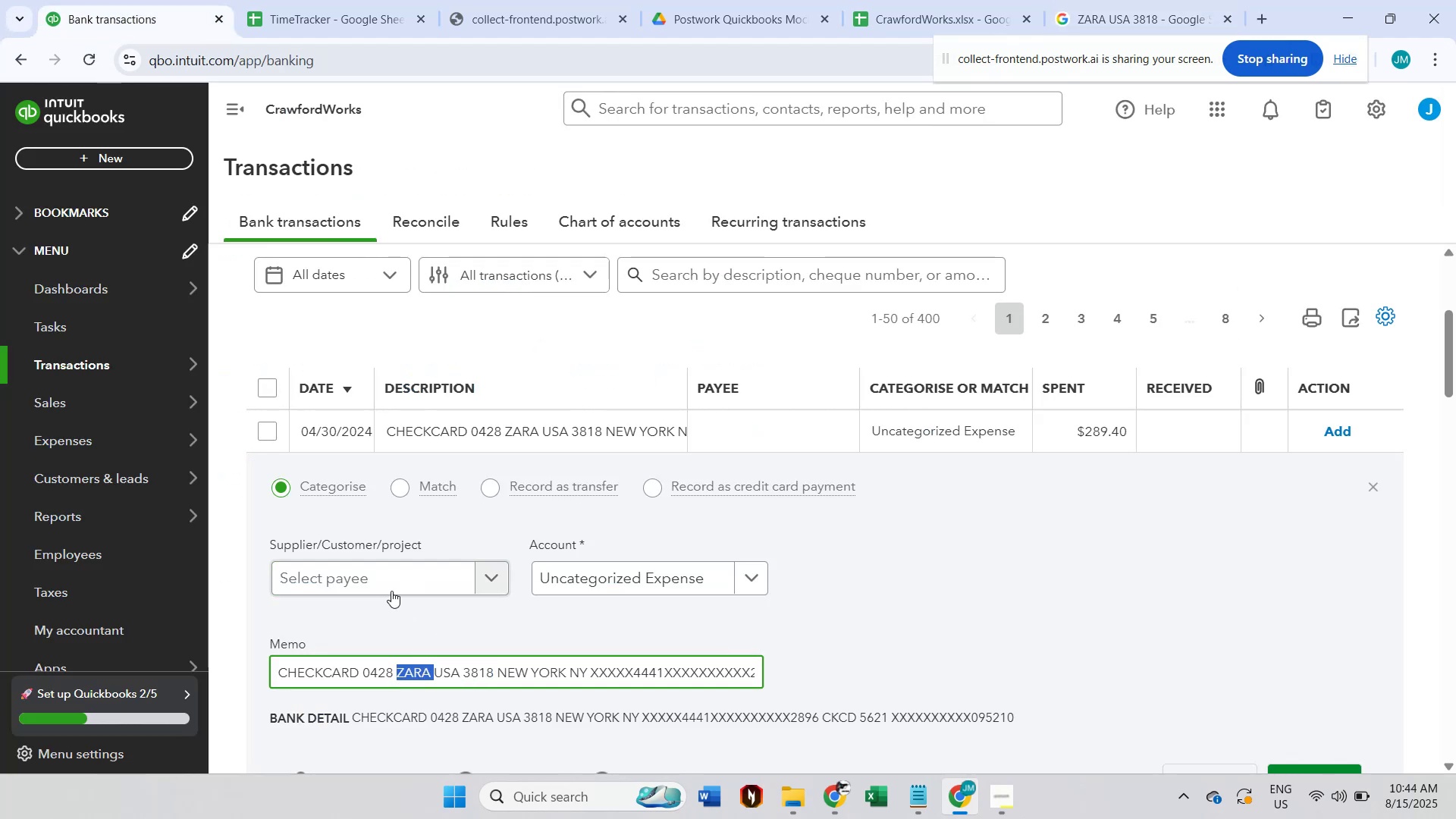 
left_click([389, 580])
 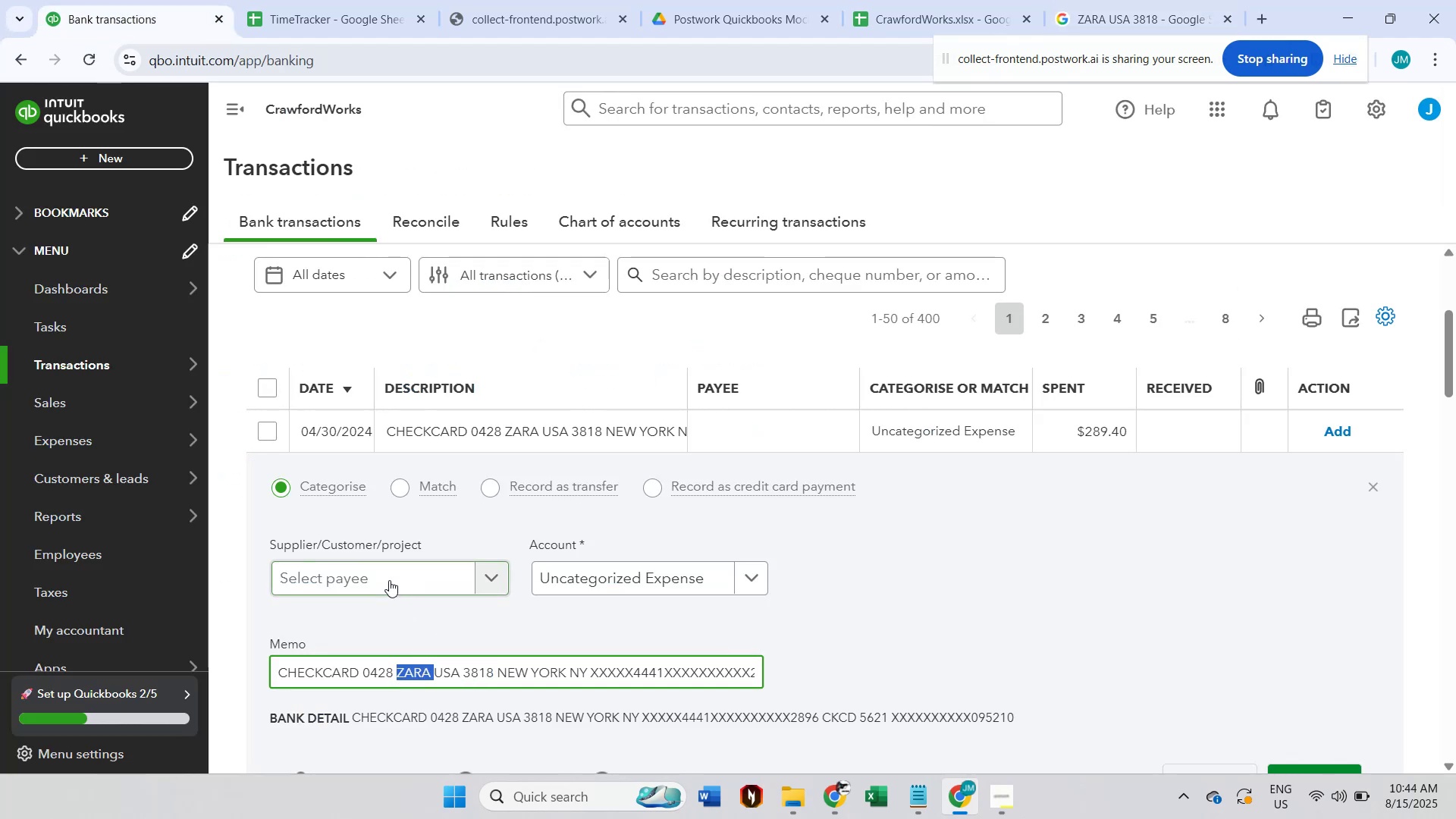 
key(Control+V)
 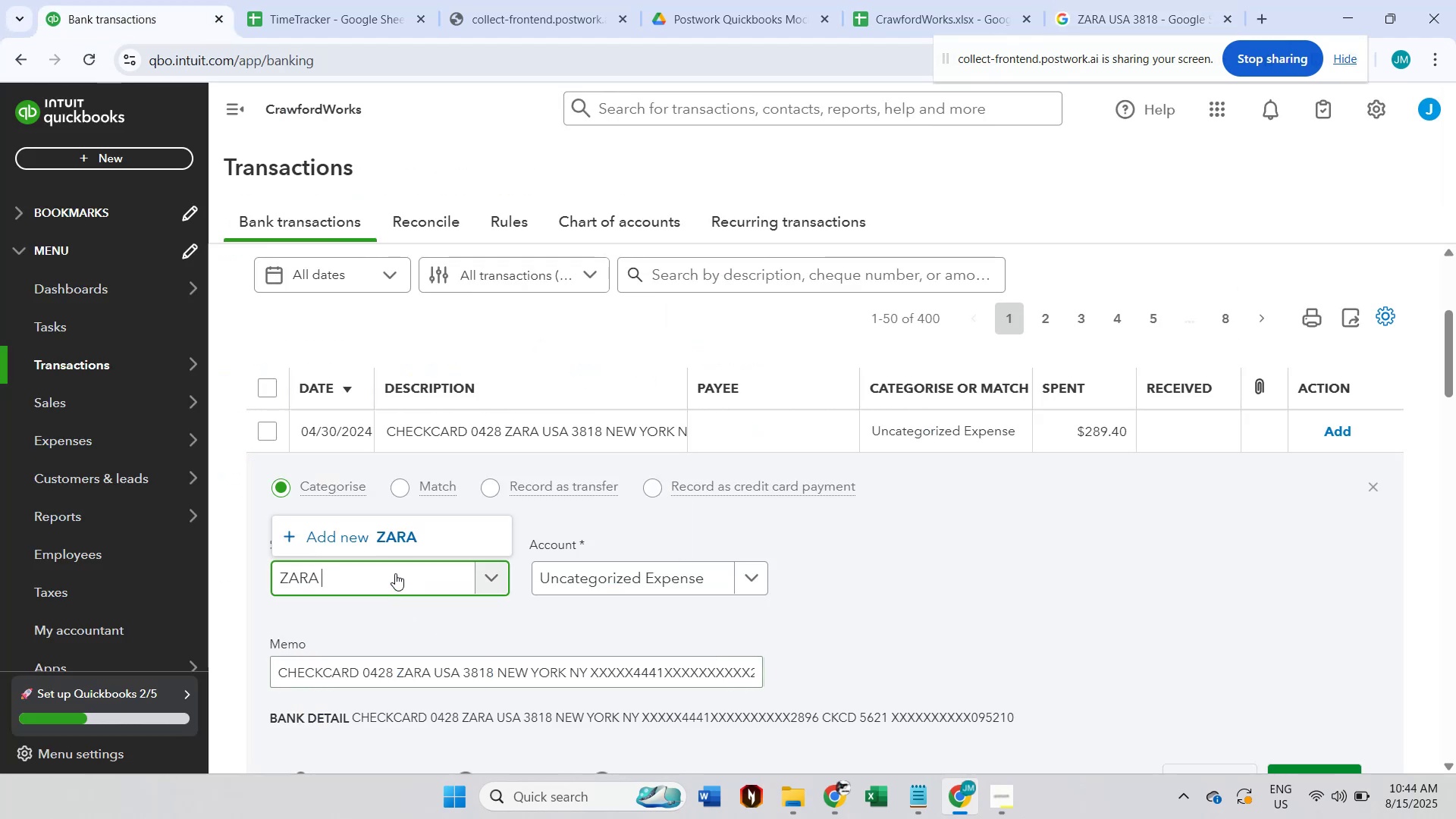 
left_click([406, 543])
 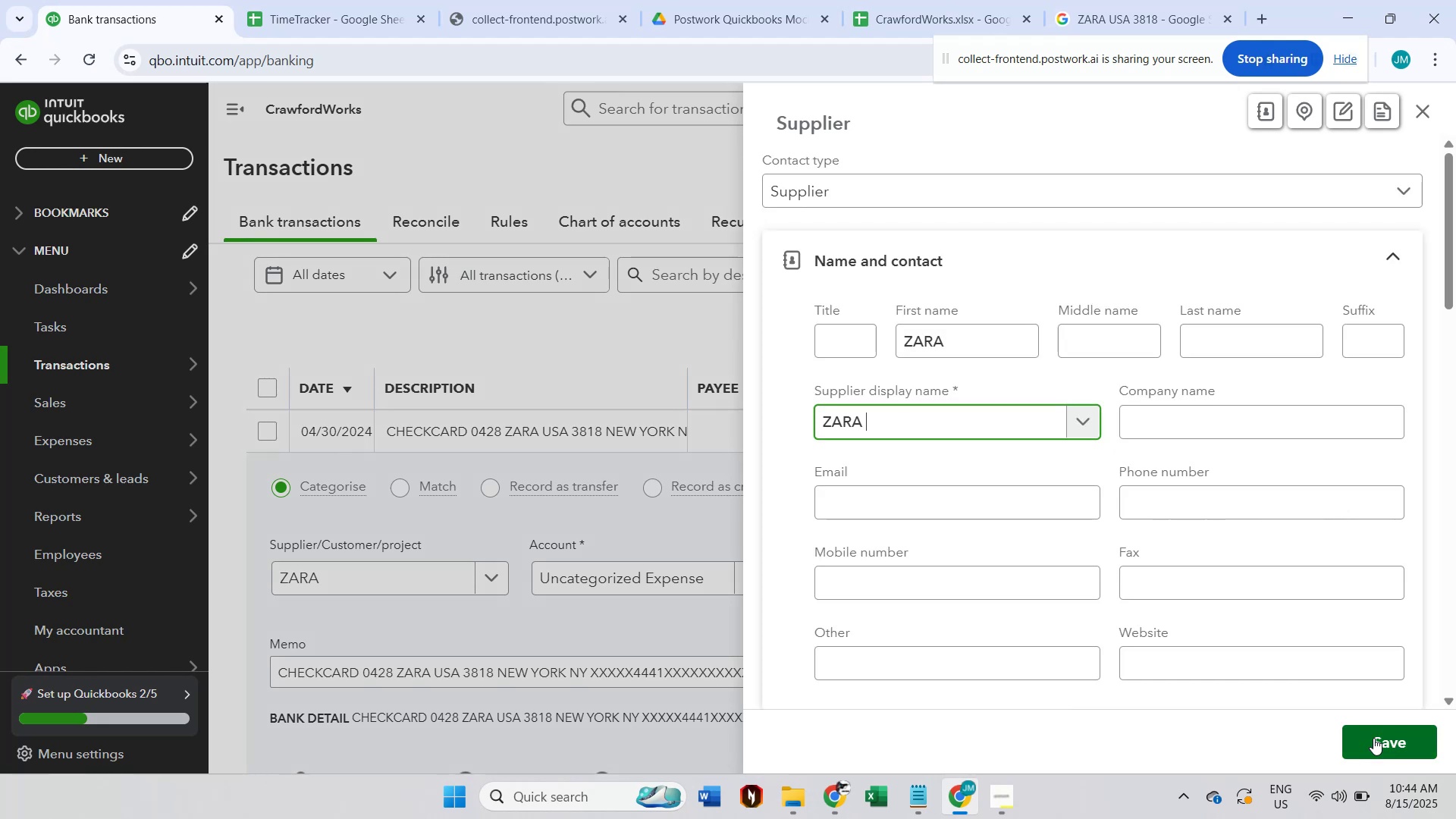 
left_click([1373, 738])
 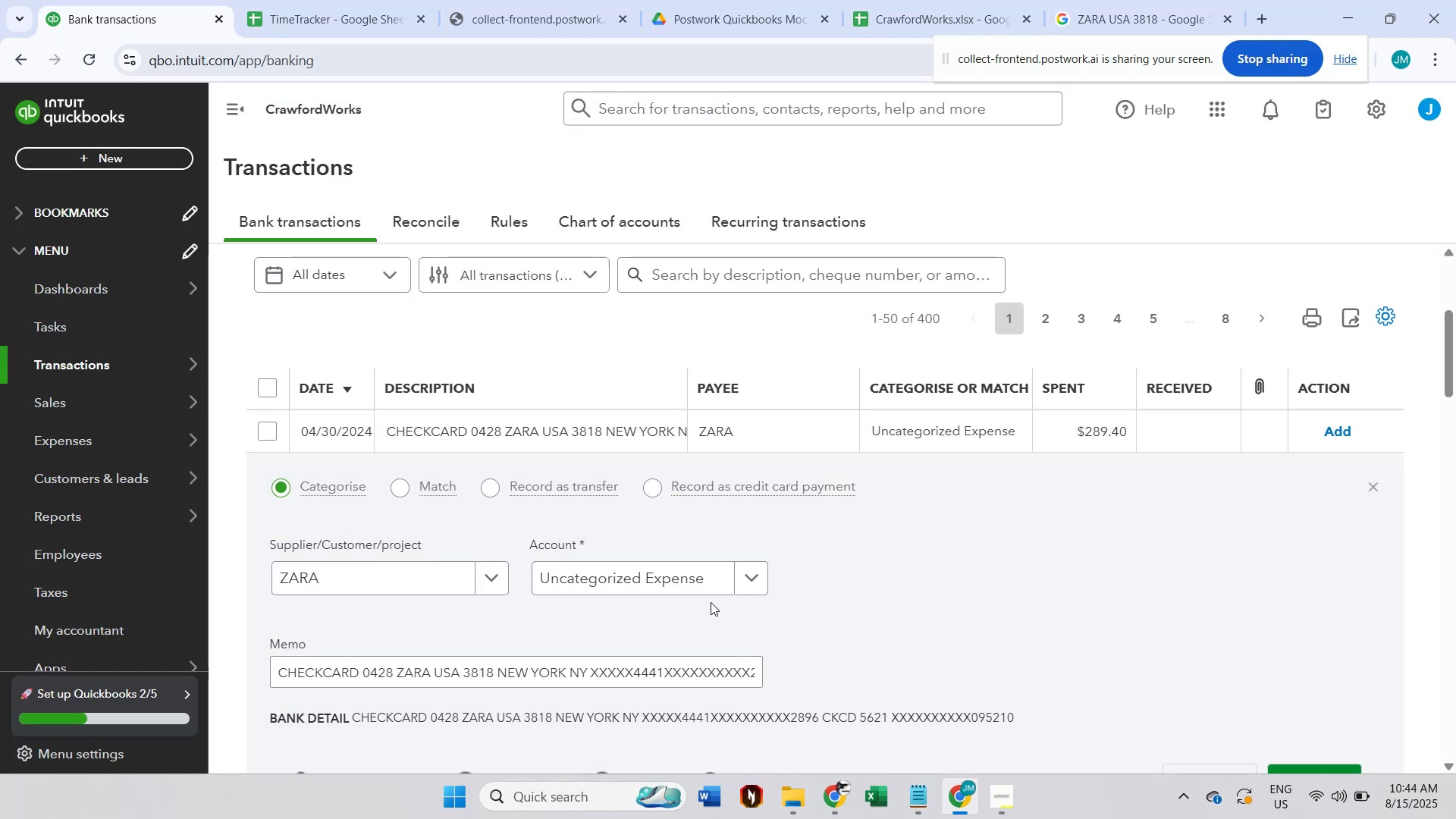 
left_click([698, 576])
 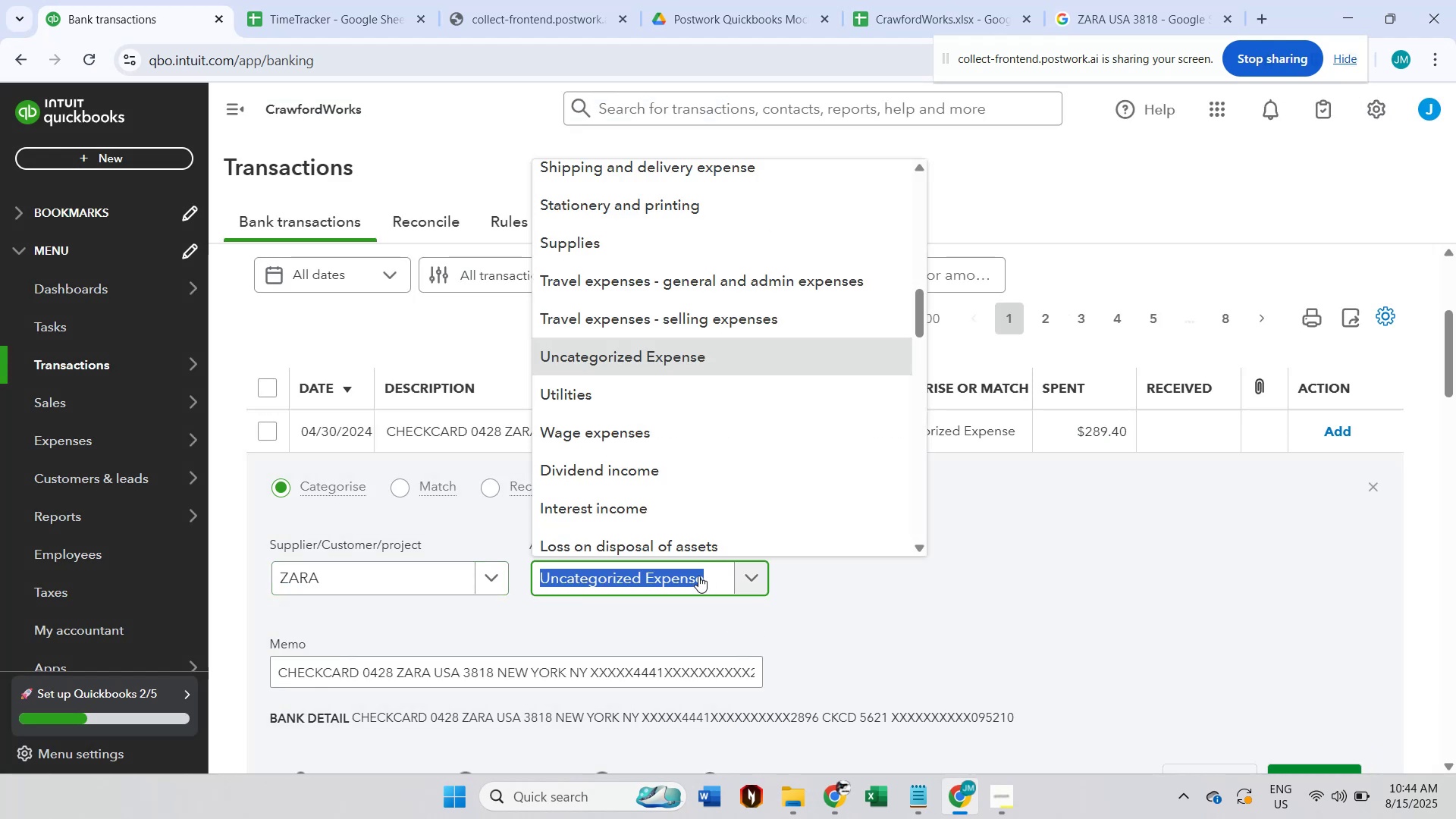 
type(clo)
key(Backspace)
key(Backspace)
key(Backspace)
 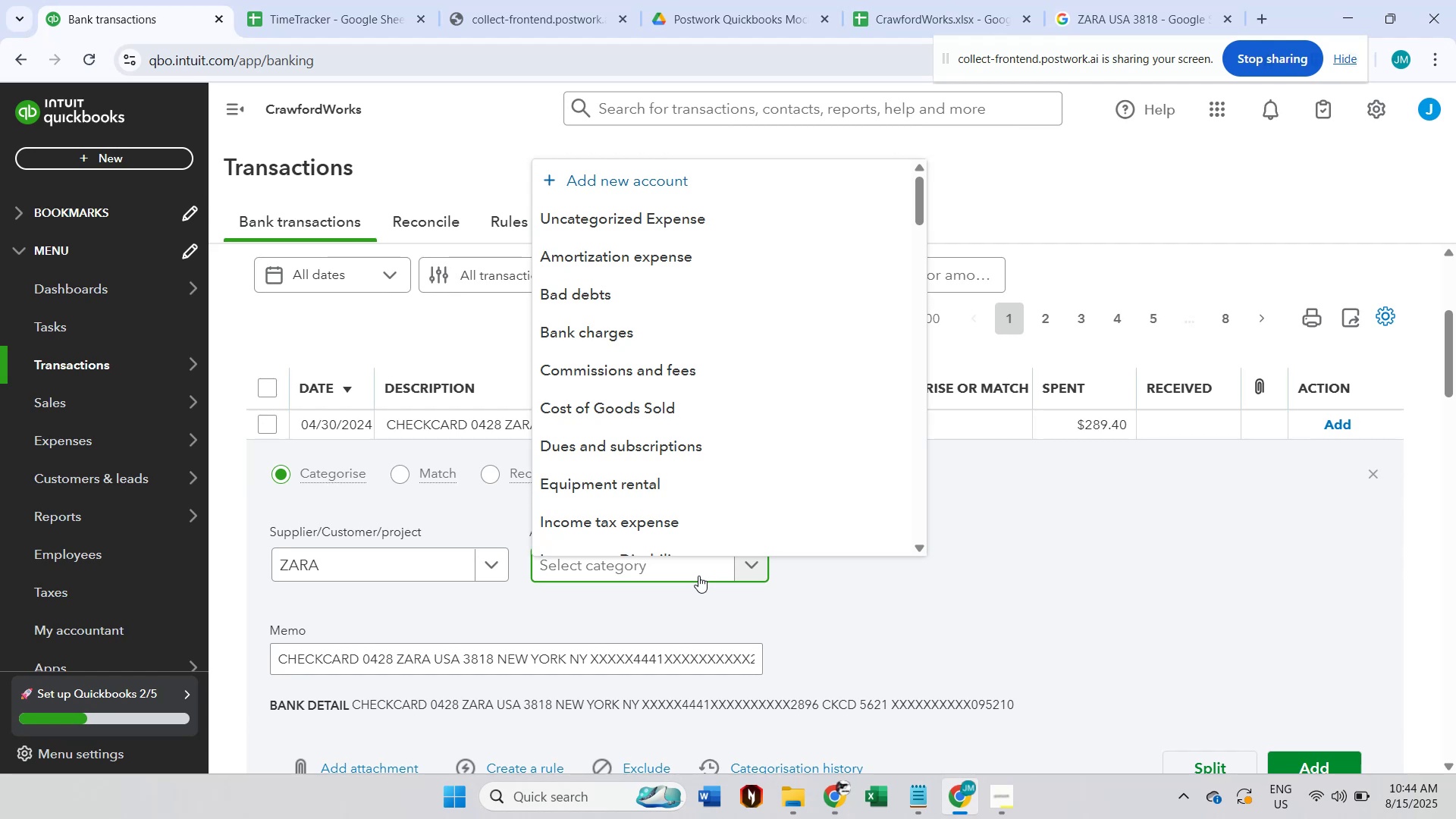 
scroll: coordinate [787, 425], scroll_direction: down, amount: 1.0
 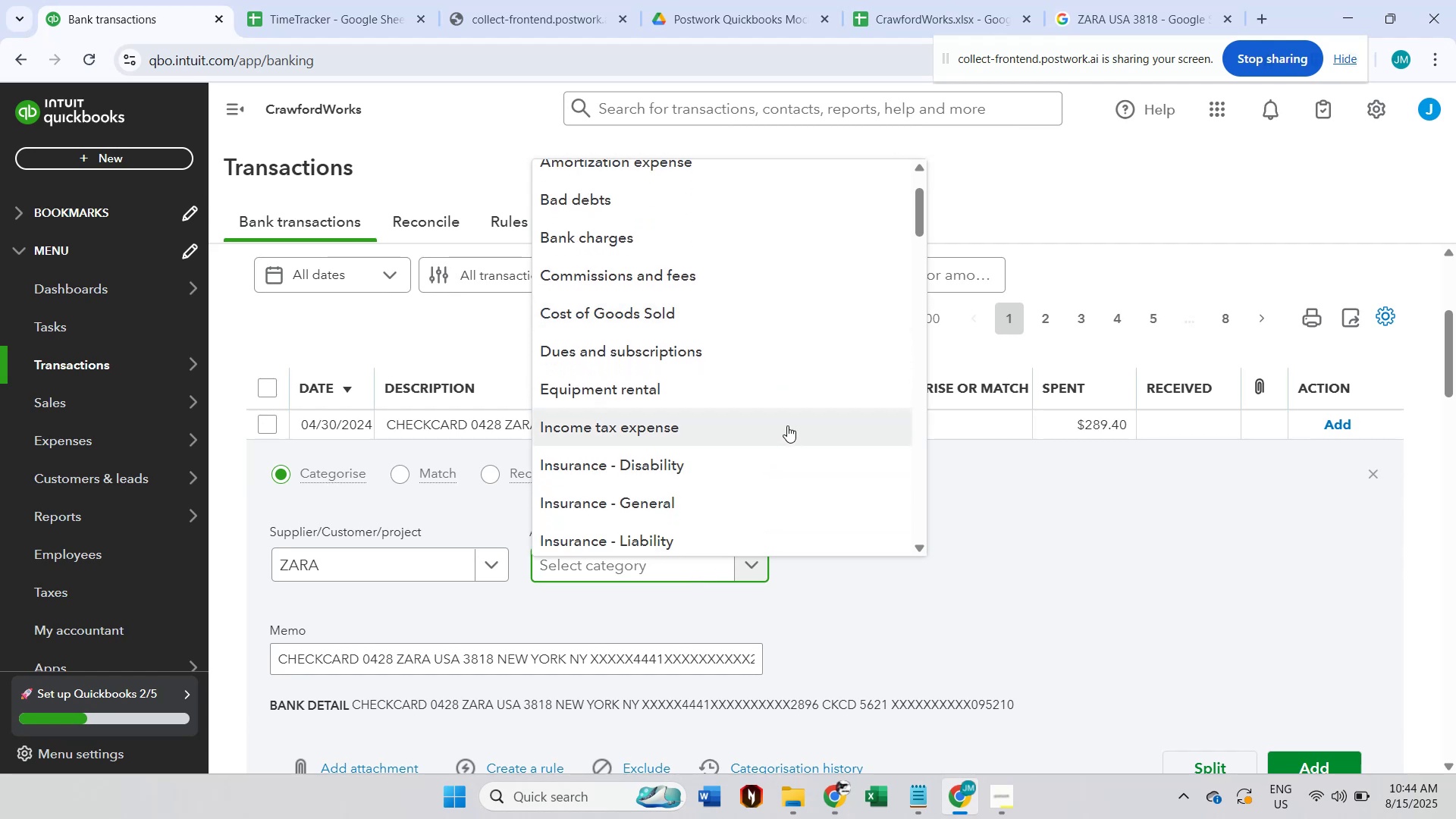 
scroll: coordinate [787, 425], scroll_direction: up, amount: 1.0
 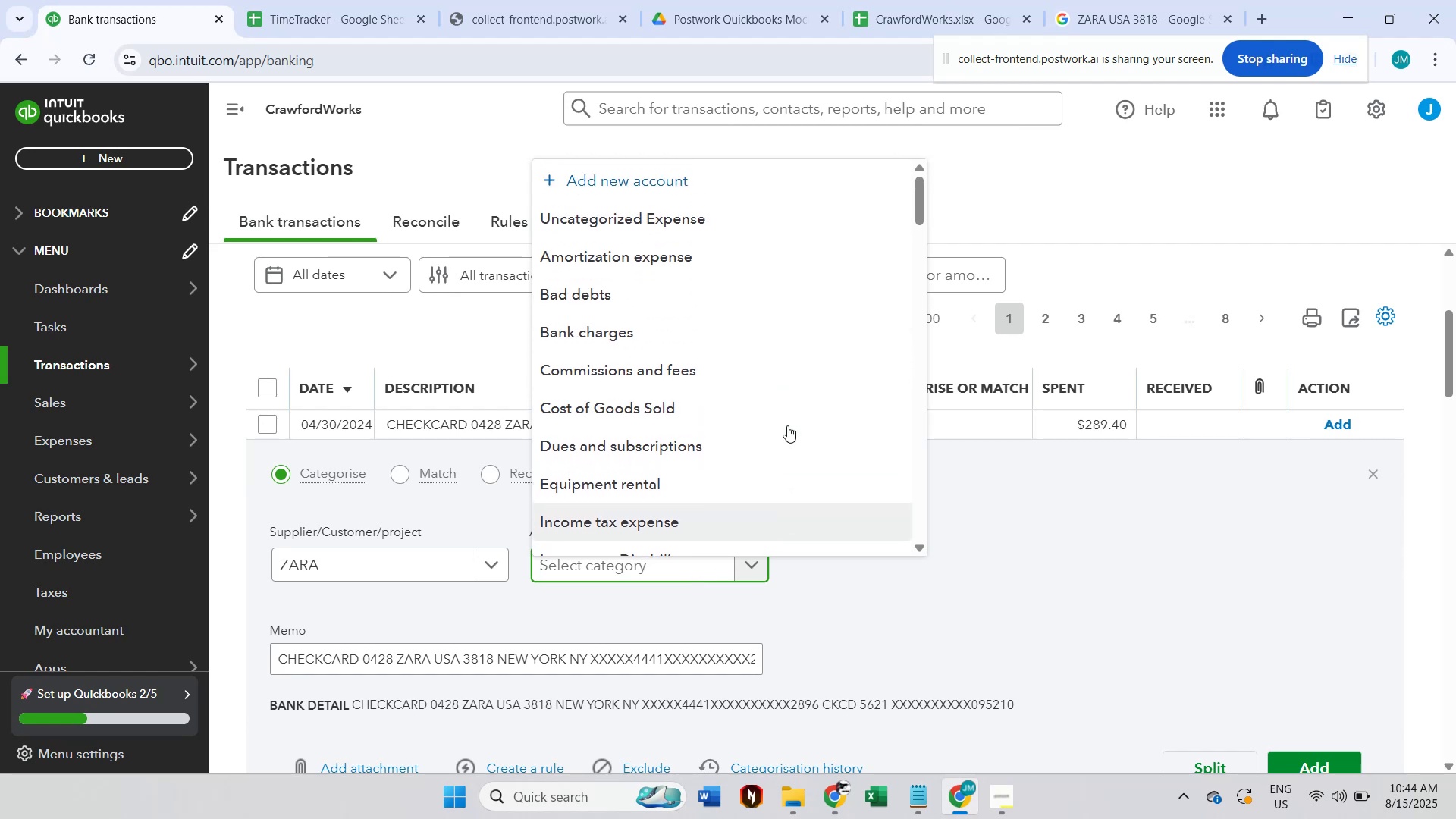 
scroll: coordinate [787, 425], scroll_direction: down, amount: 5.0
 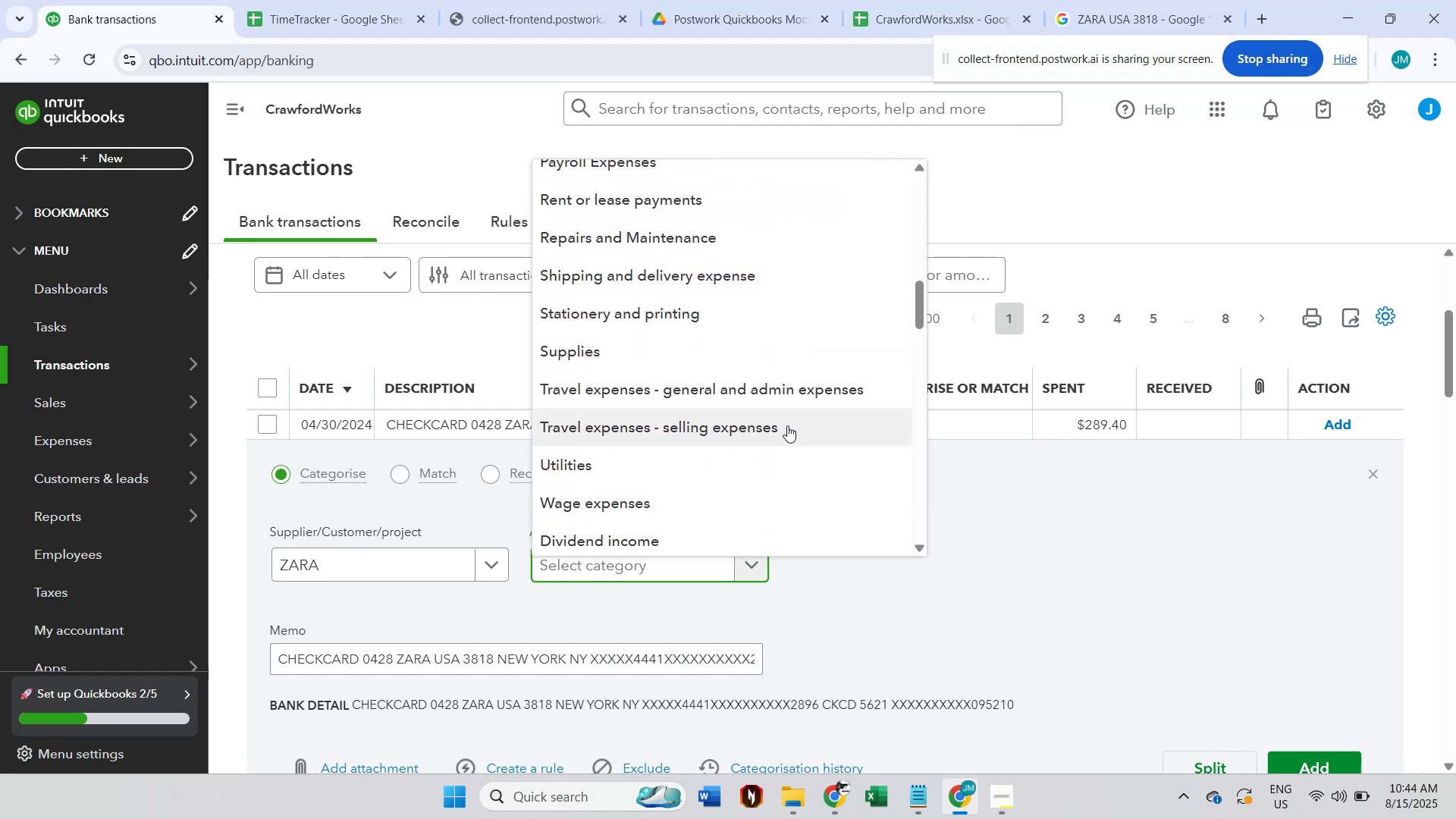 
scroll: coordinate [787, 425], scroll_direction: down, amount: 1.0
 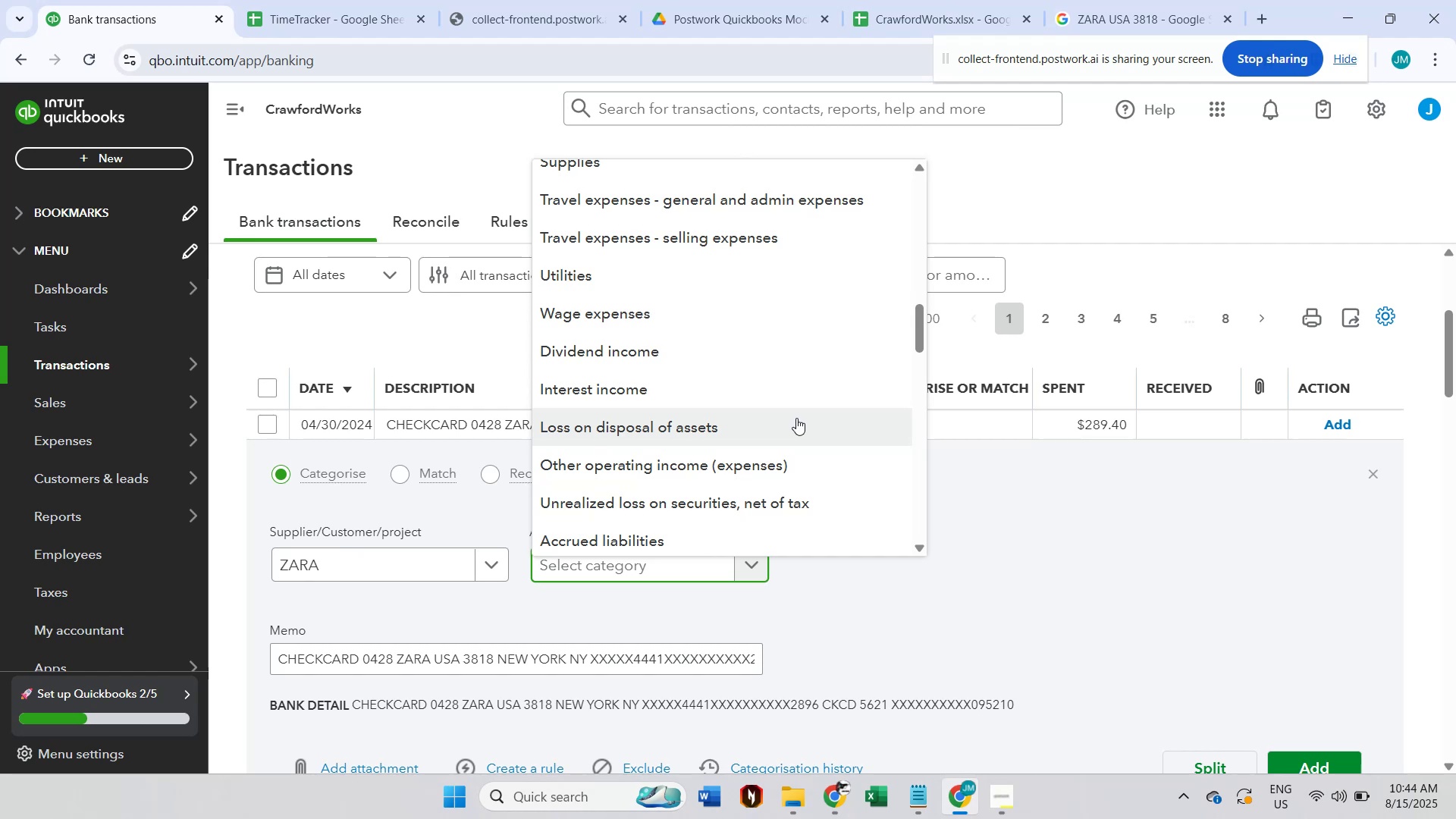 
left_click([946, 14])
 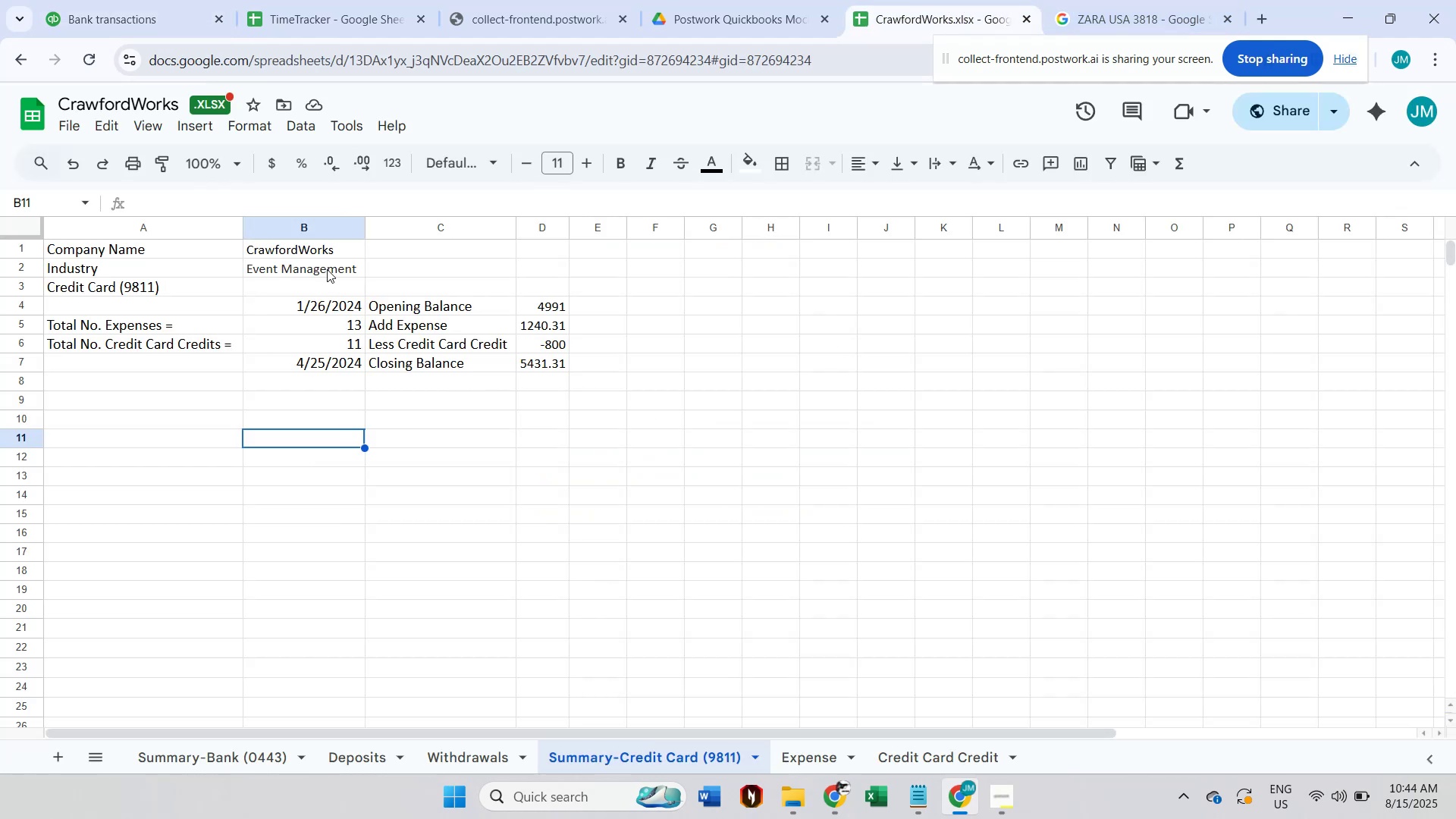 
left_click([340, 249])
 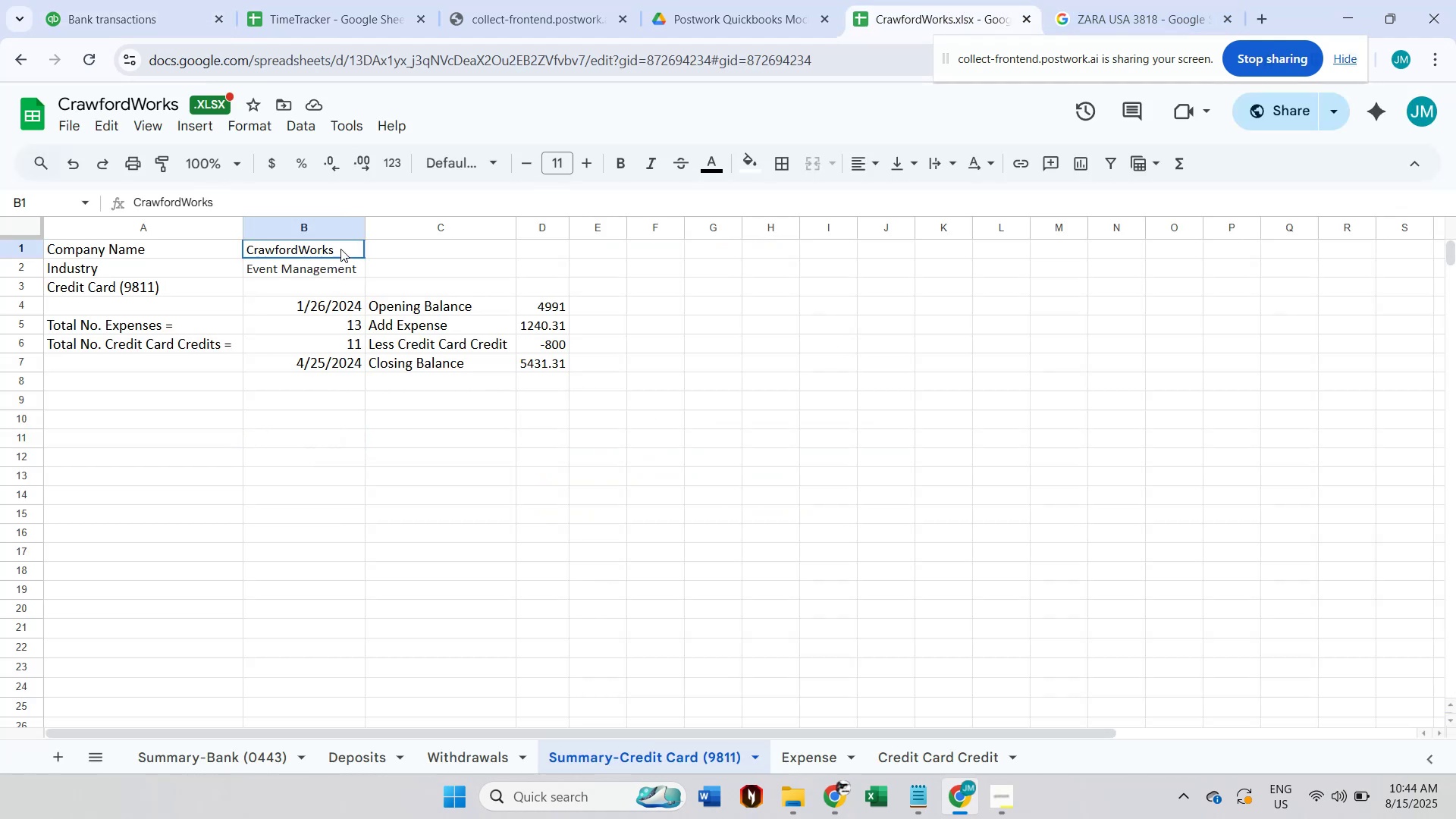 
key(Control+ControlLeft)
 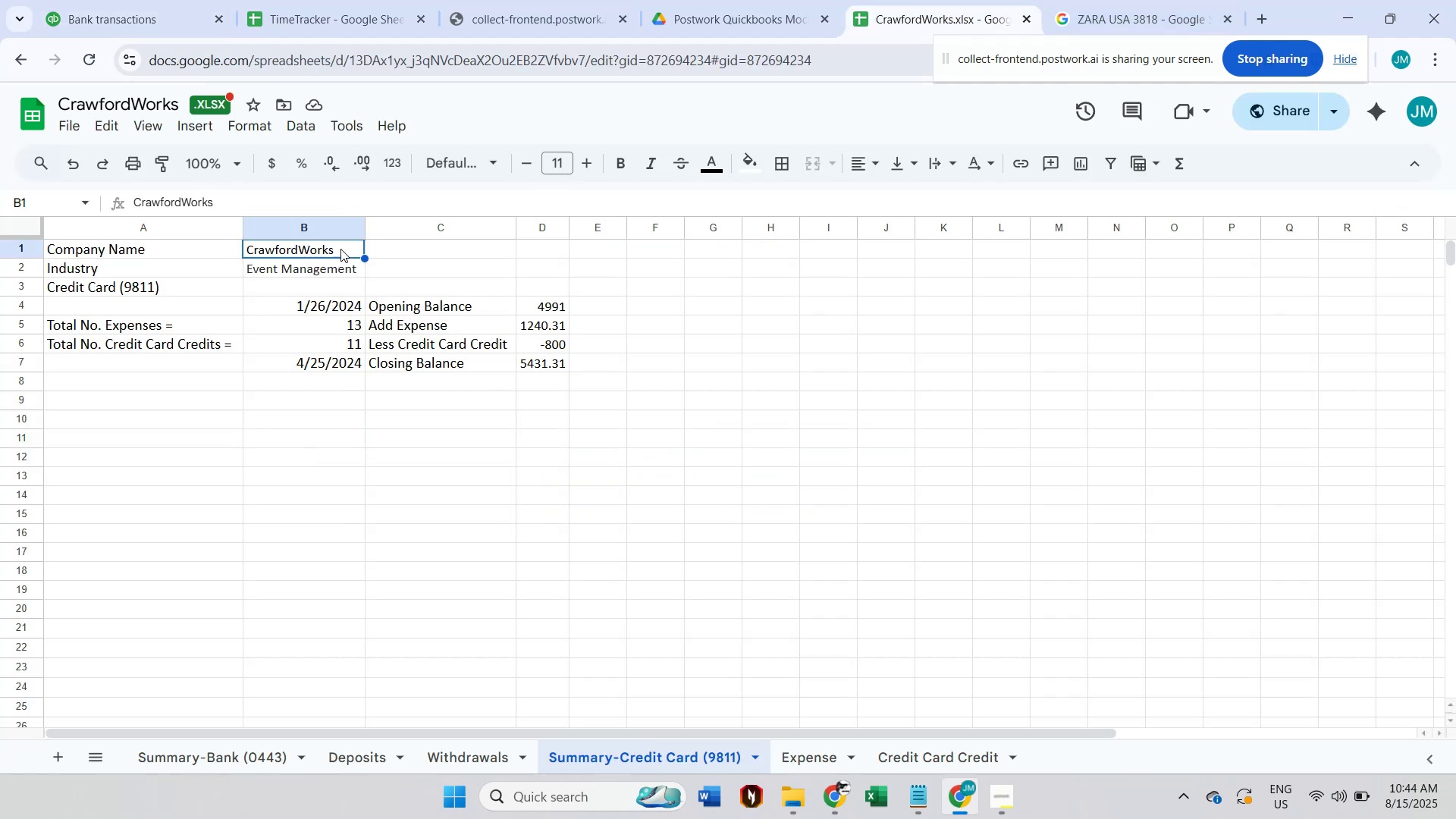 
key(Control+C)
 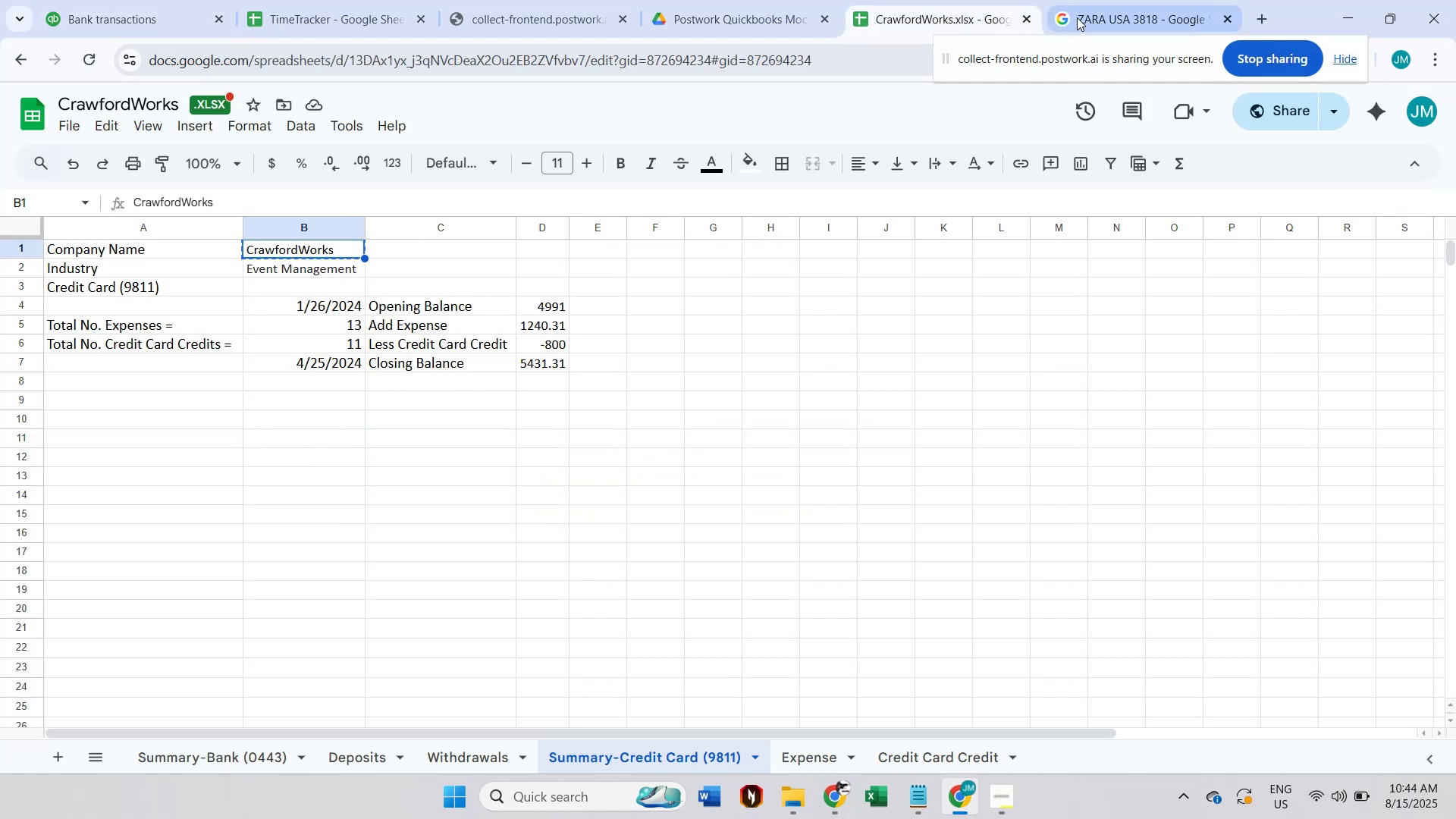 
left_click([1098, 11])
 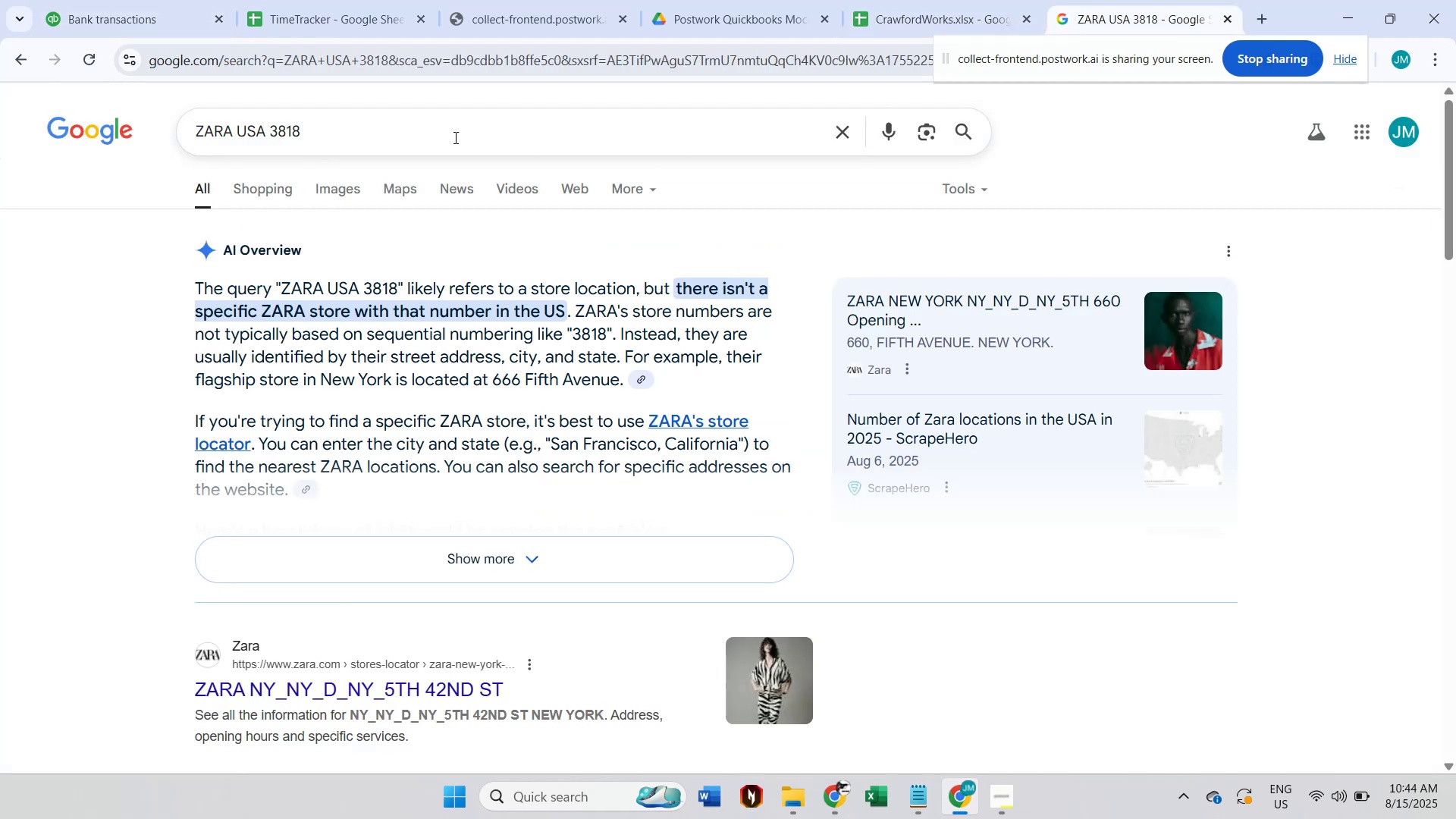 
left_click([447, 134])
 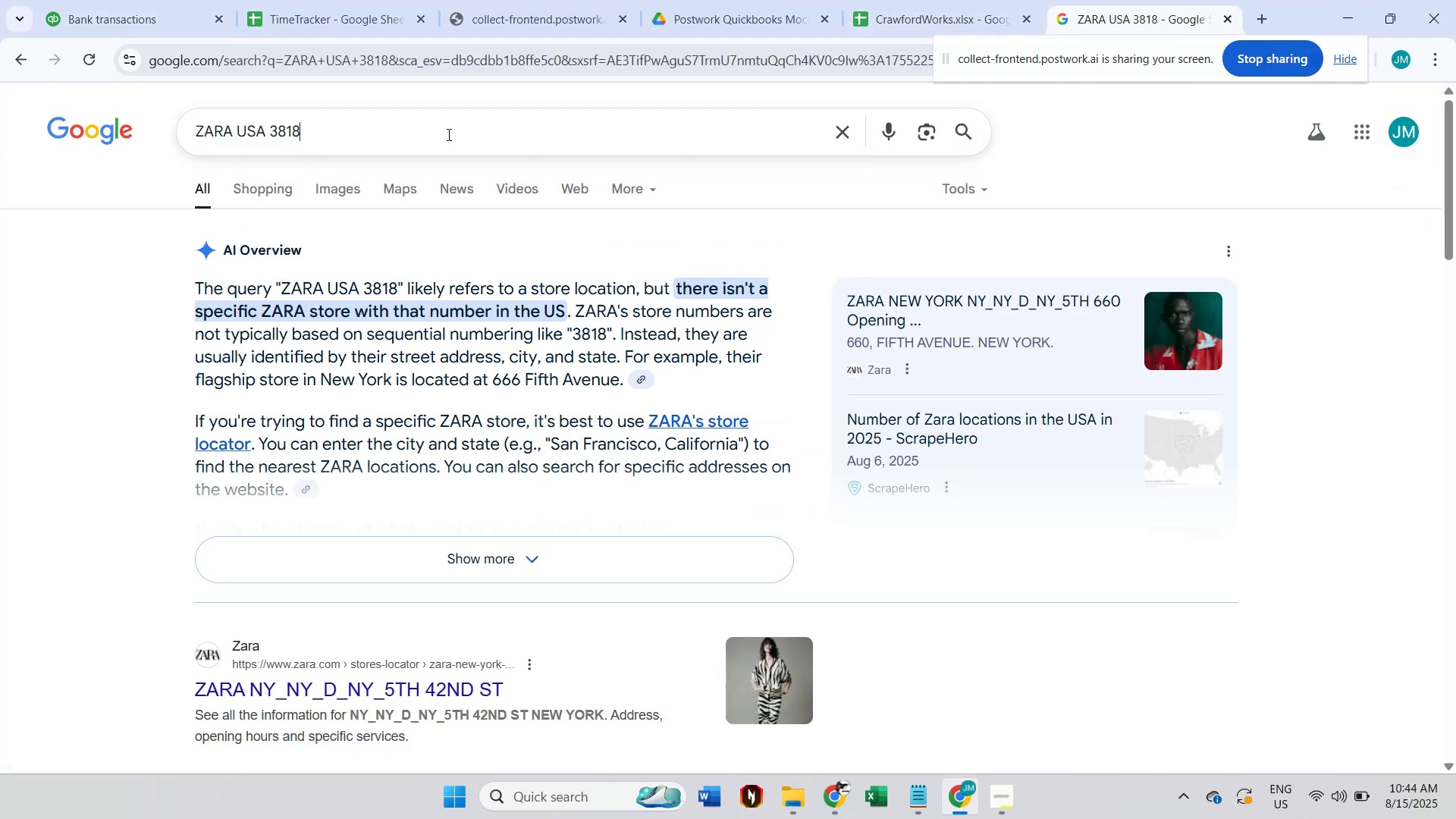 
key(Control+A)
 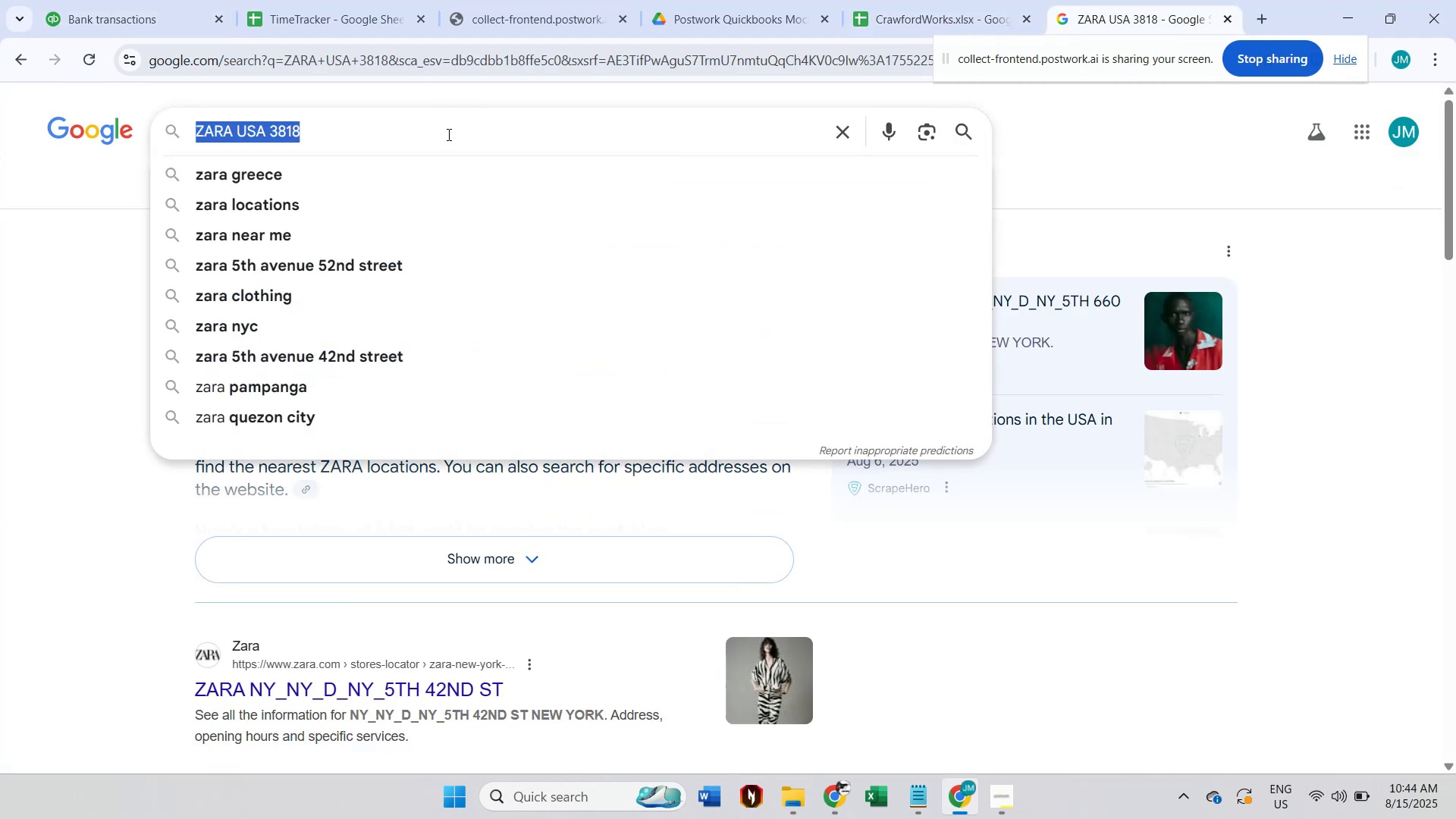 
key(Control+V)
 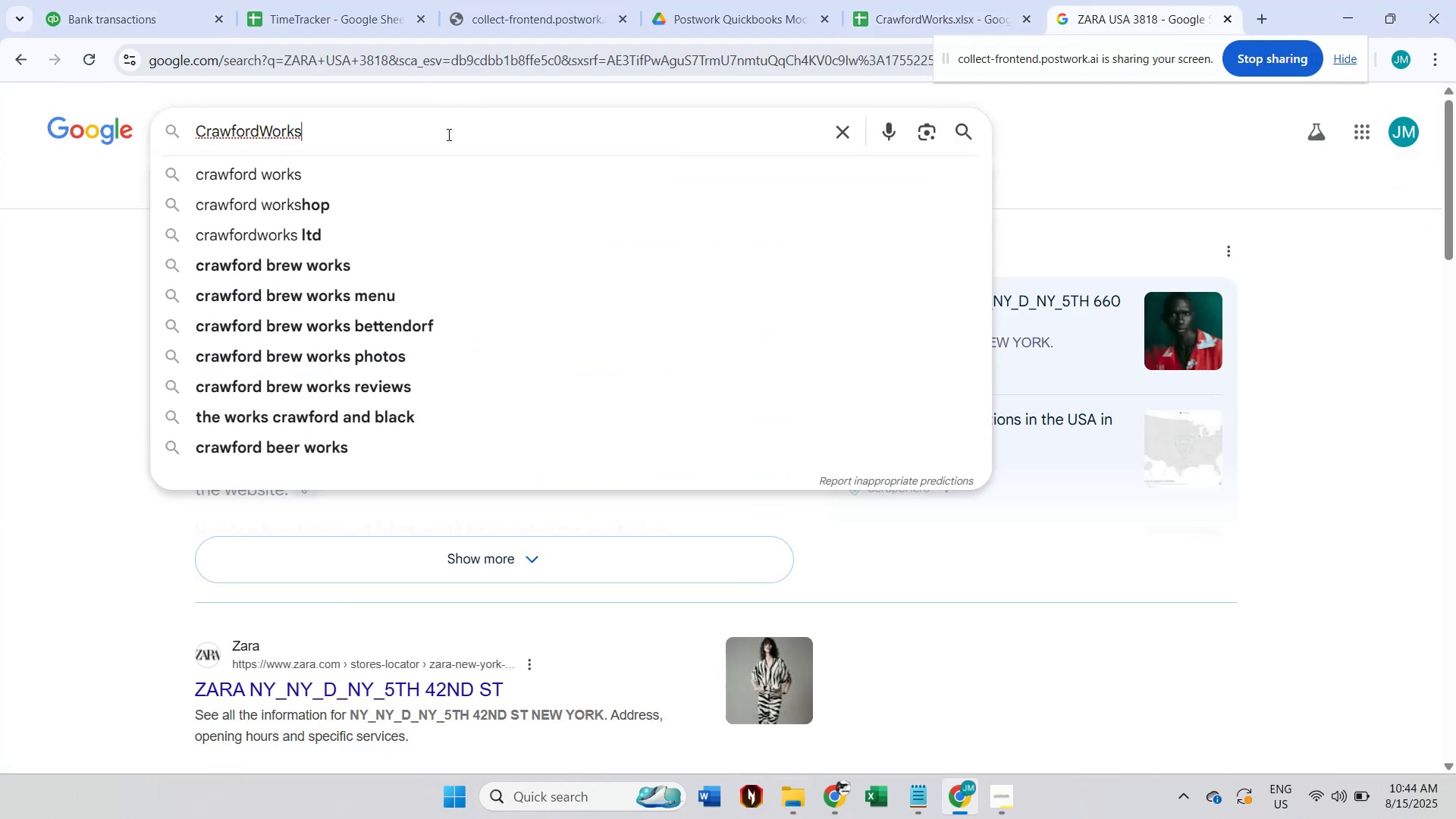 
key(Enter)
 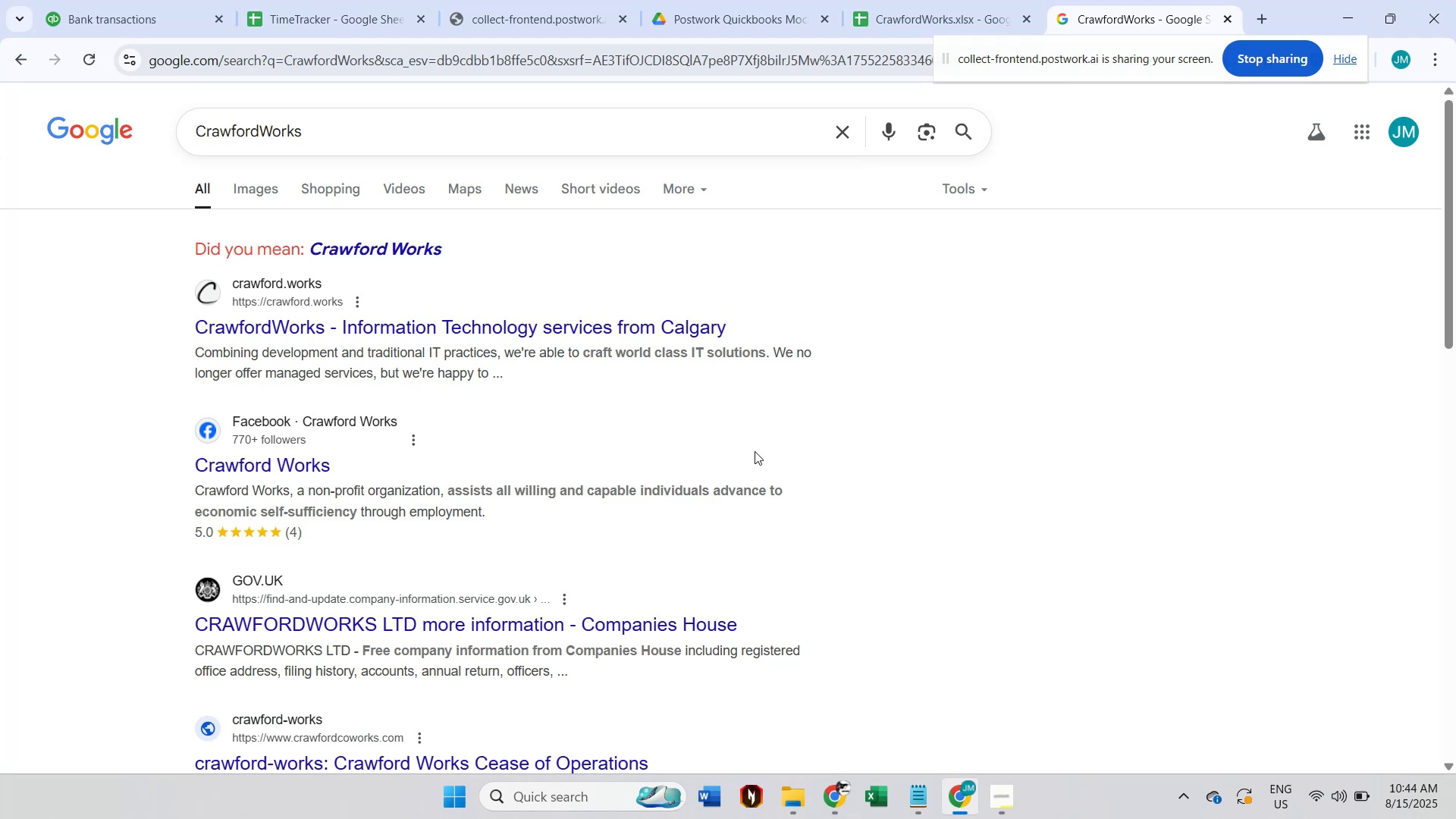 
wait(13.06)
 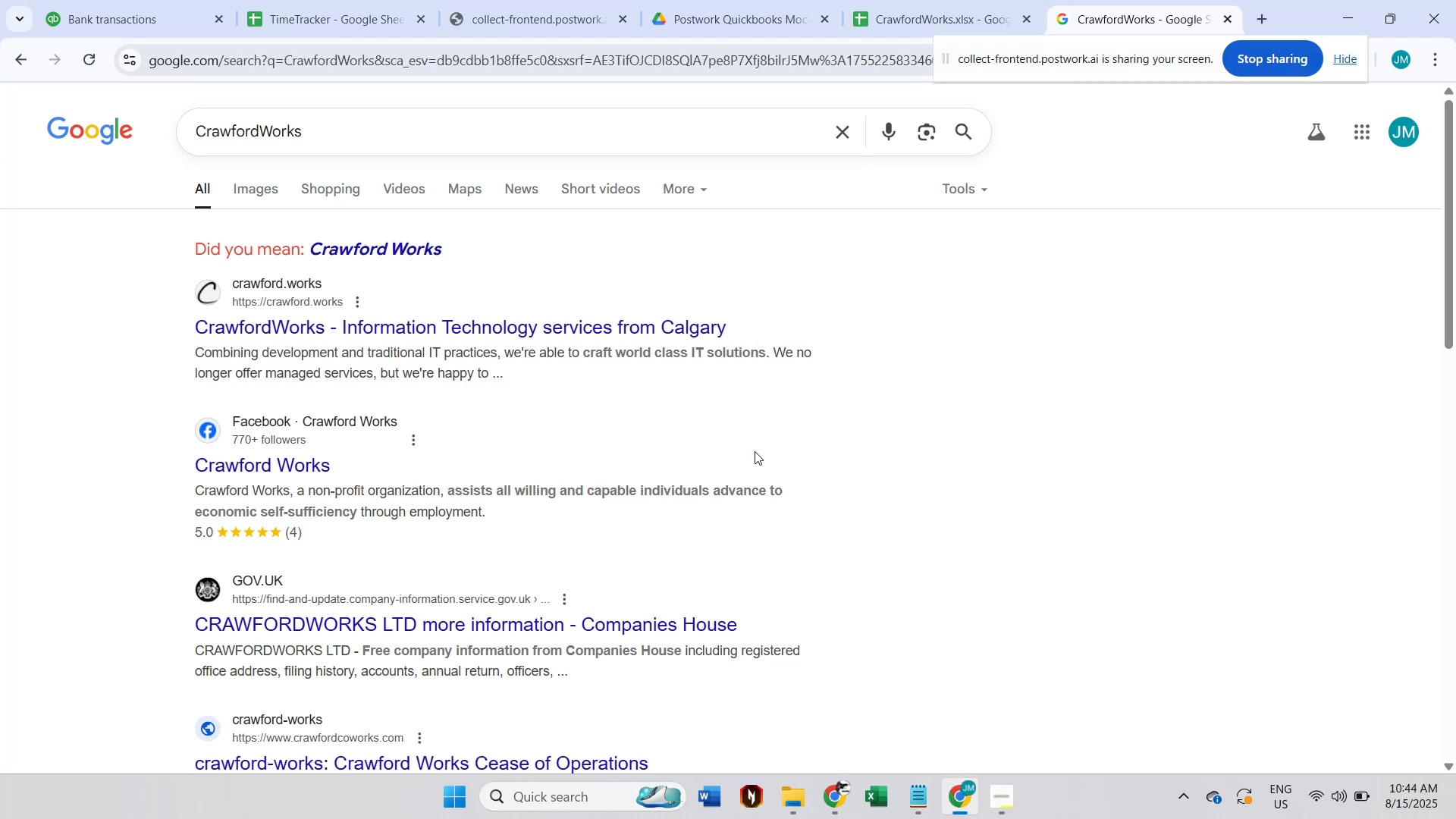 
left_click([149, 0])
 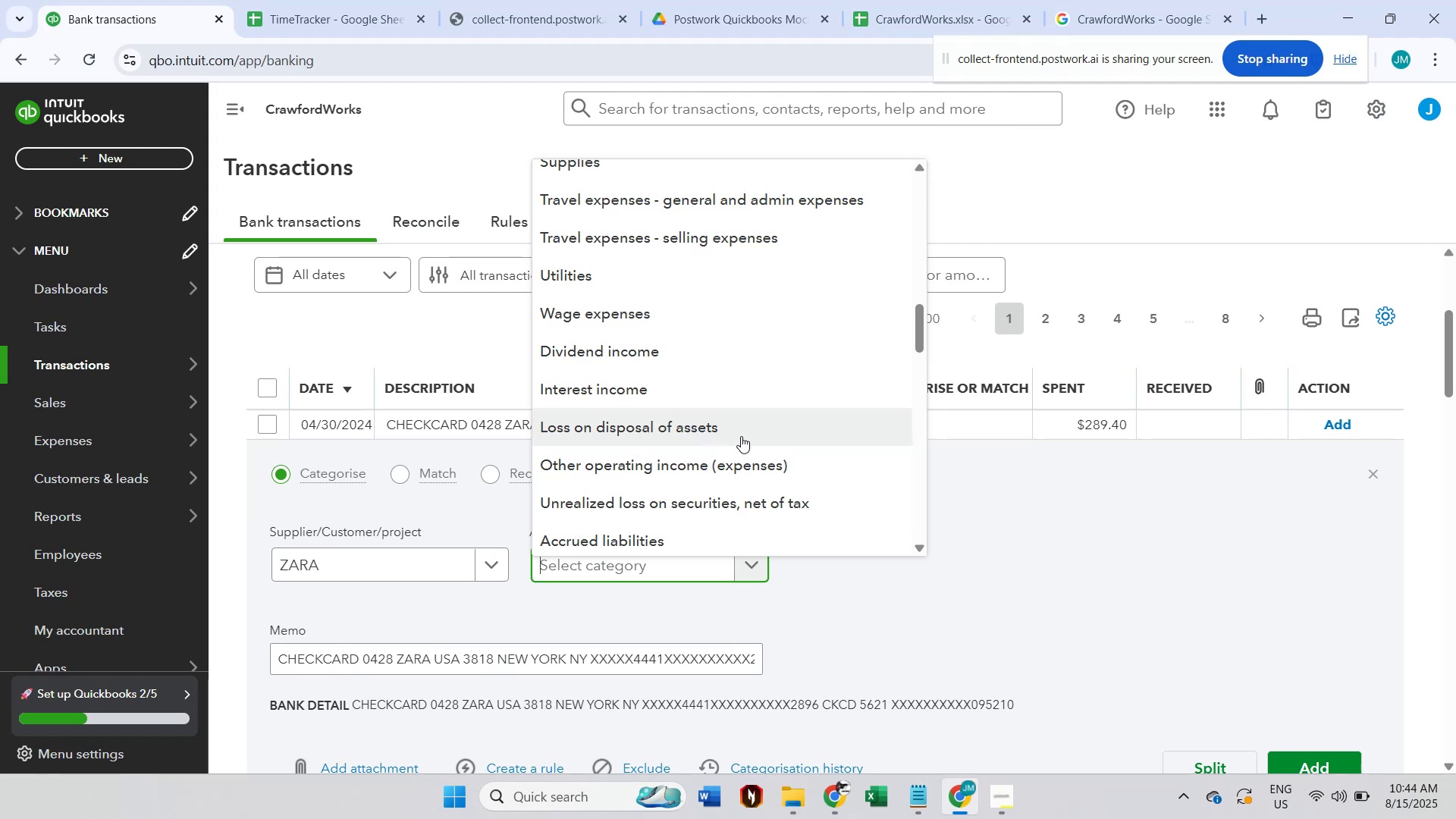 
scroll: coordinate [799, 445], scroll_direction: down, amount: 5.0
 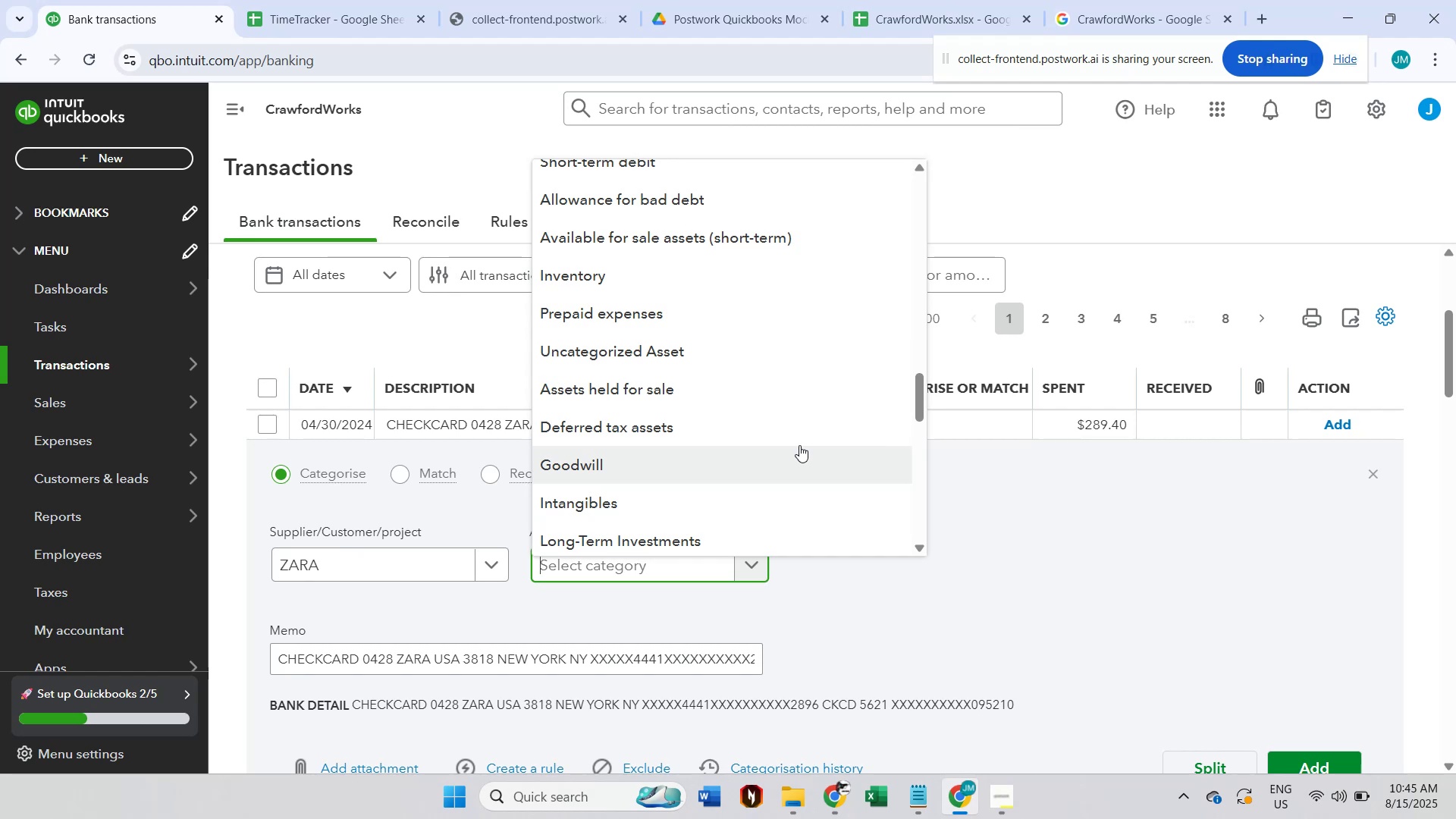 
scroll: coordinate [799, 445], scroll_direction: down, amount: 2.0
 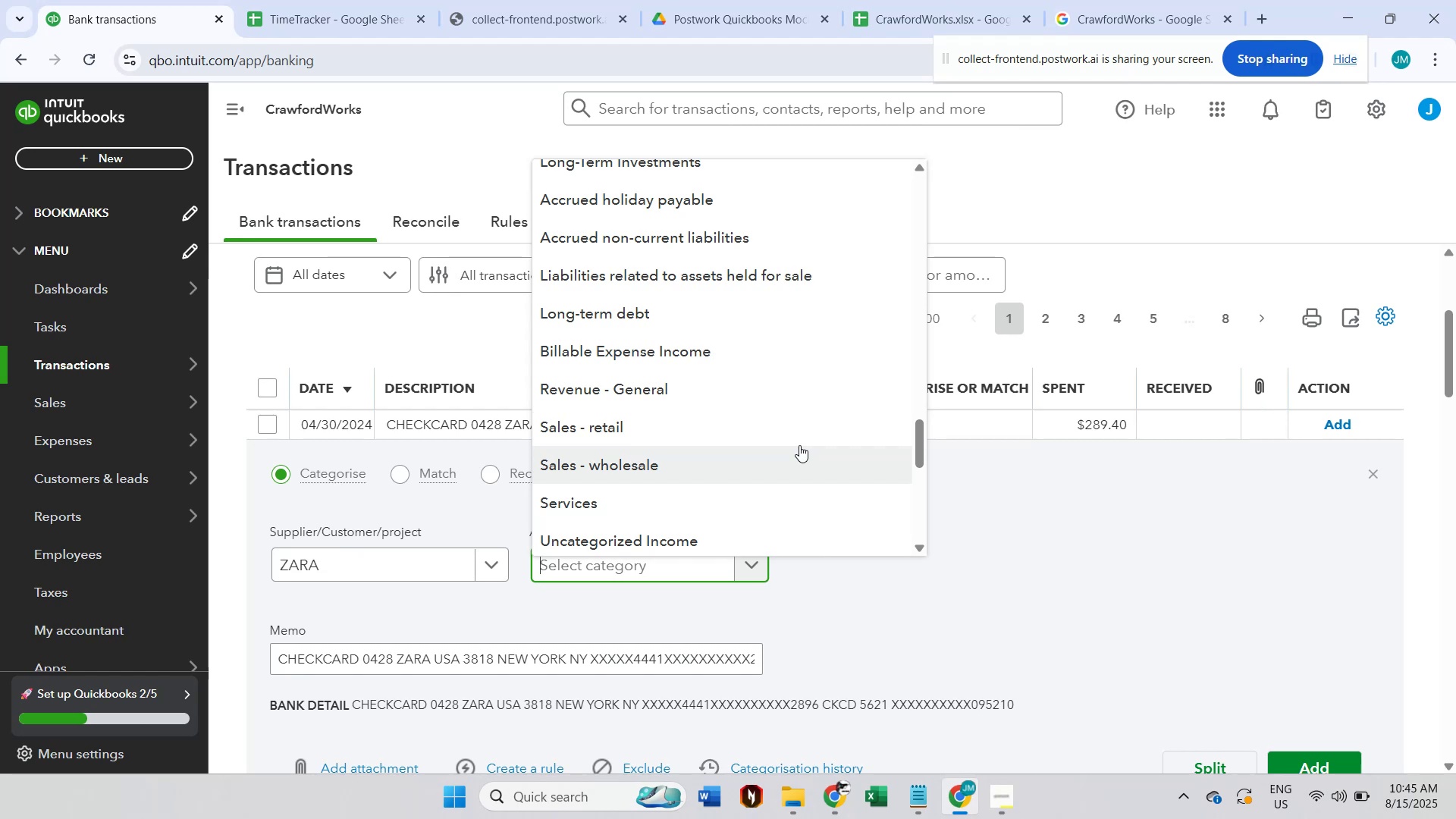 
wait(6.28)
 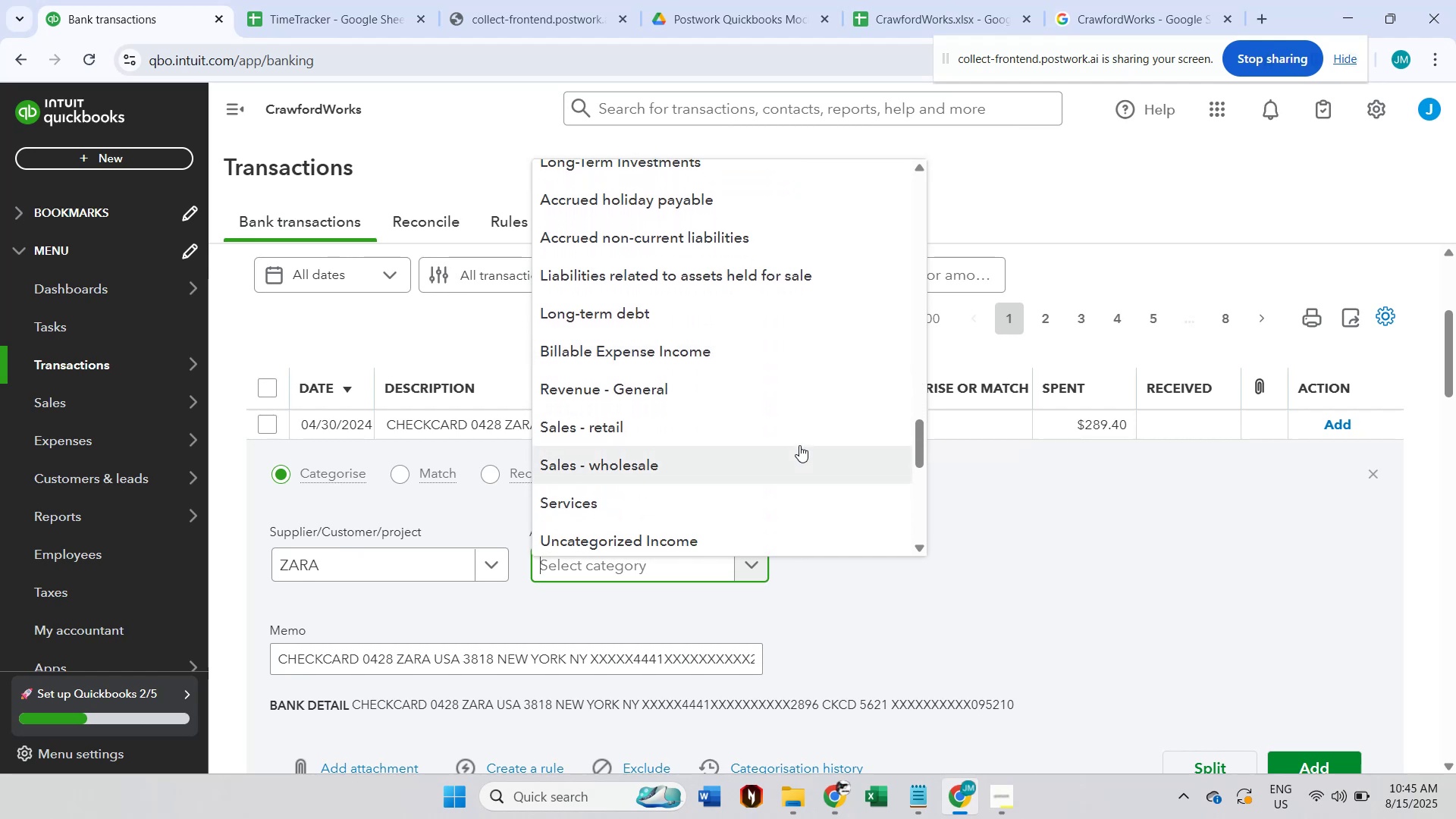 
scroll: coordinate [799, 445], scroll_direction: down, amount: 3.0
 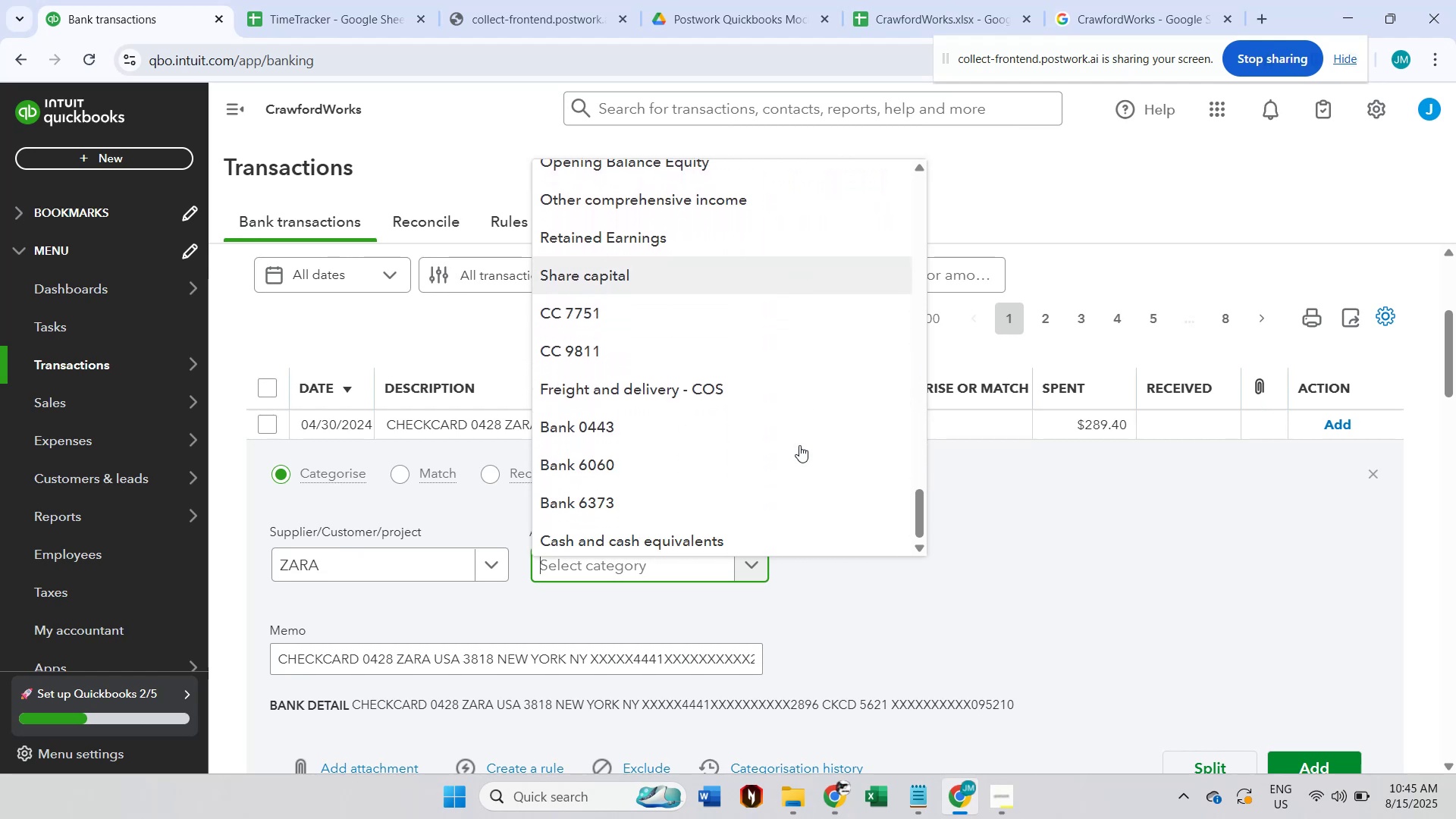 
scroll: coordinate [801, 447], scroll_direction: up, amount: 9.0
 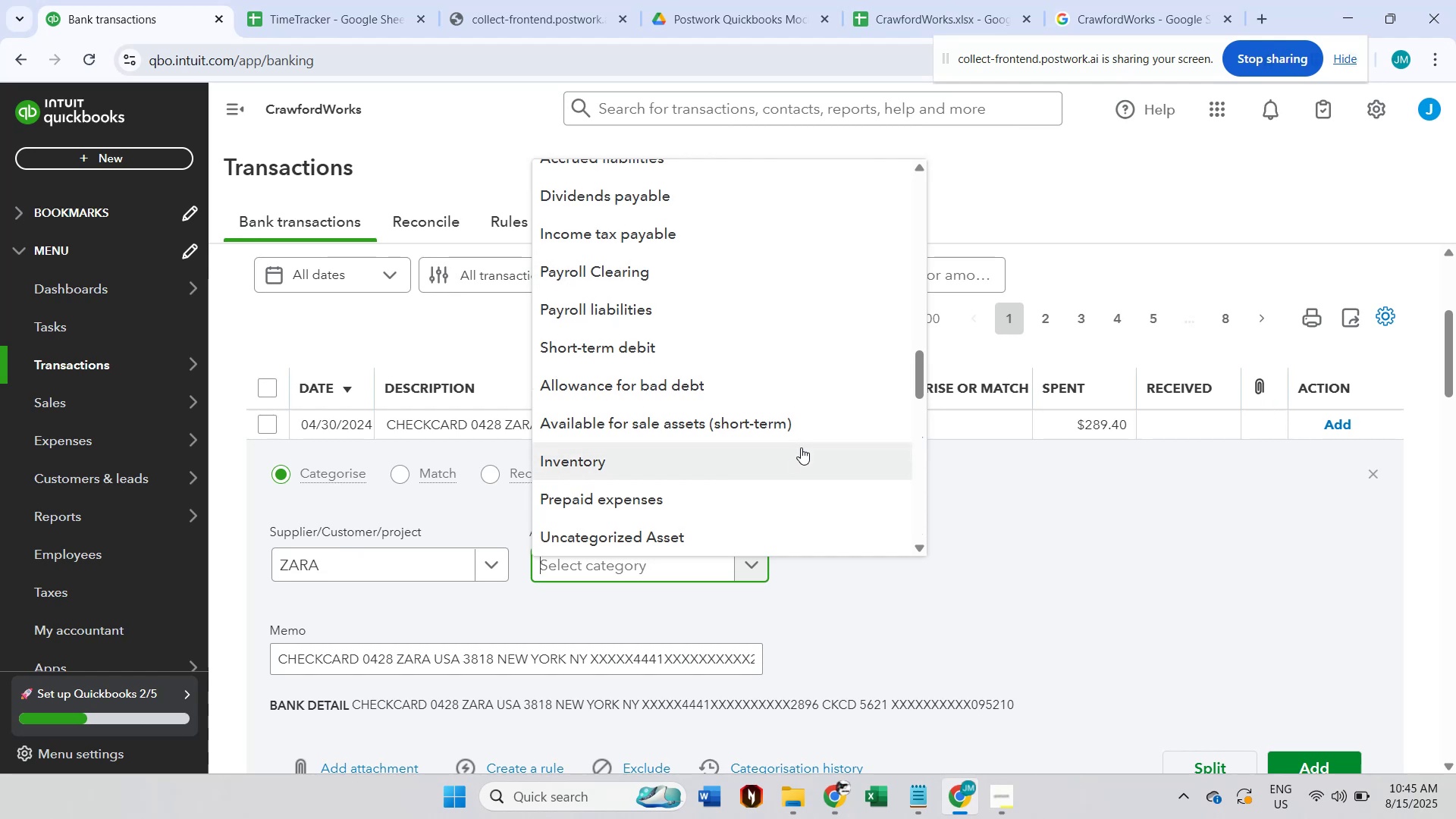 
left_click([1111, 0])
 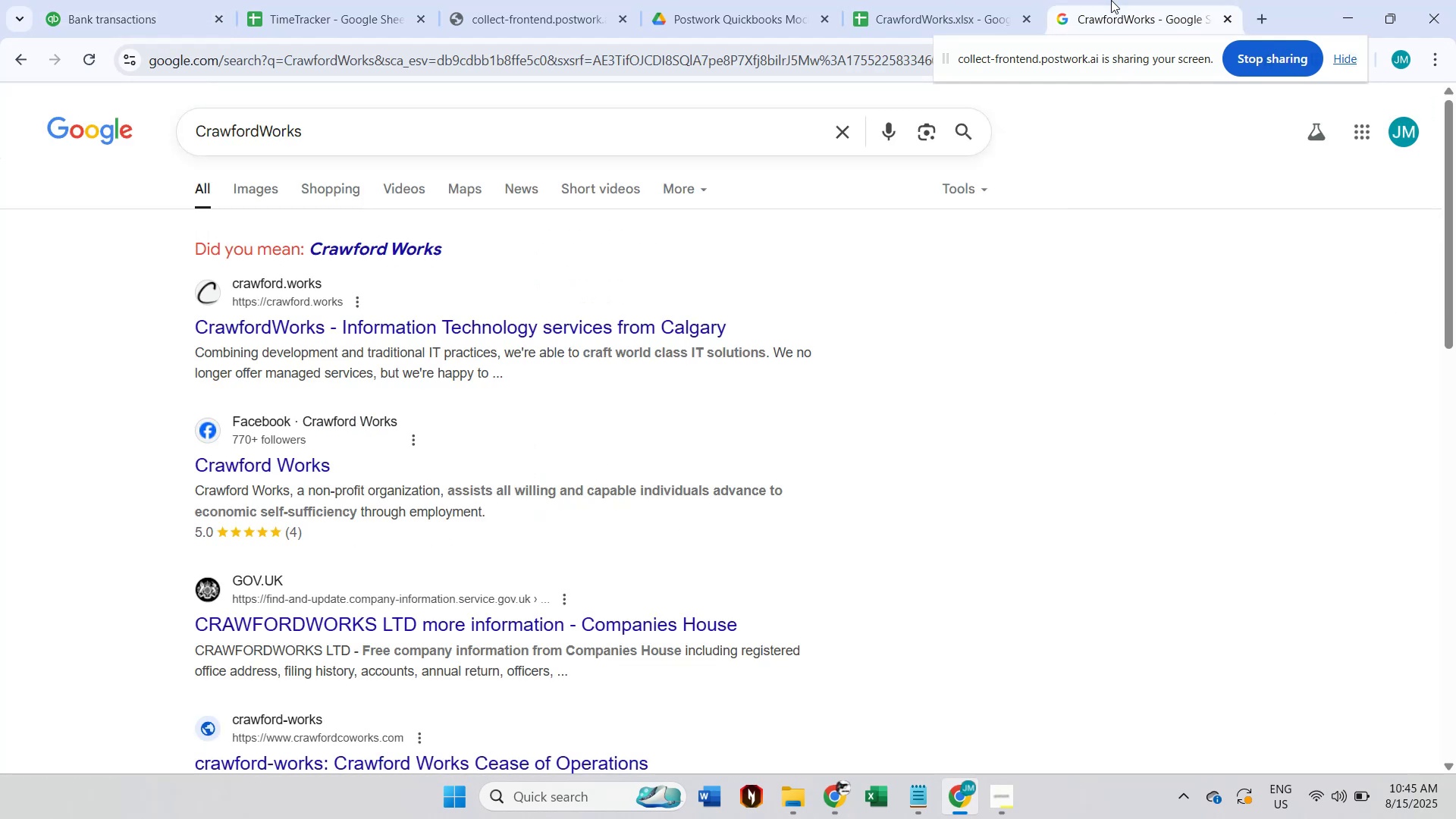 
left_click([195, 0])
 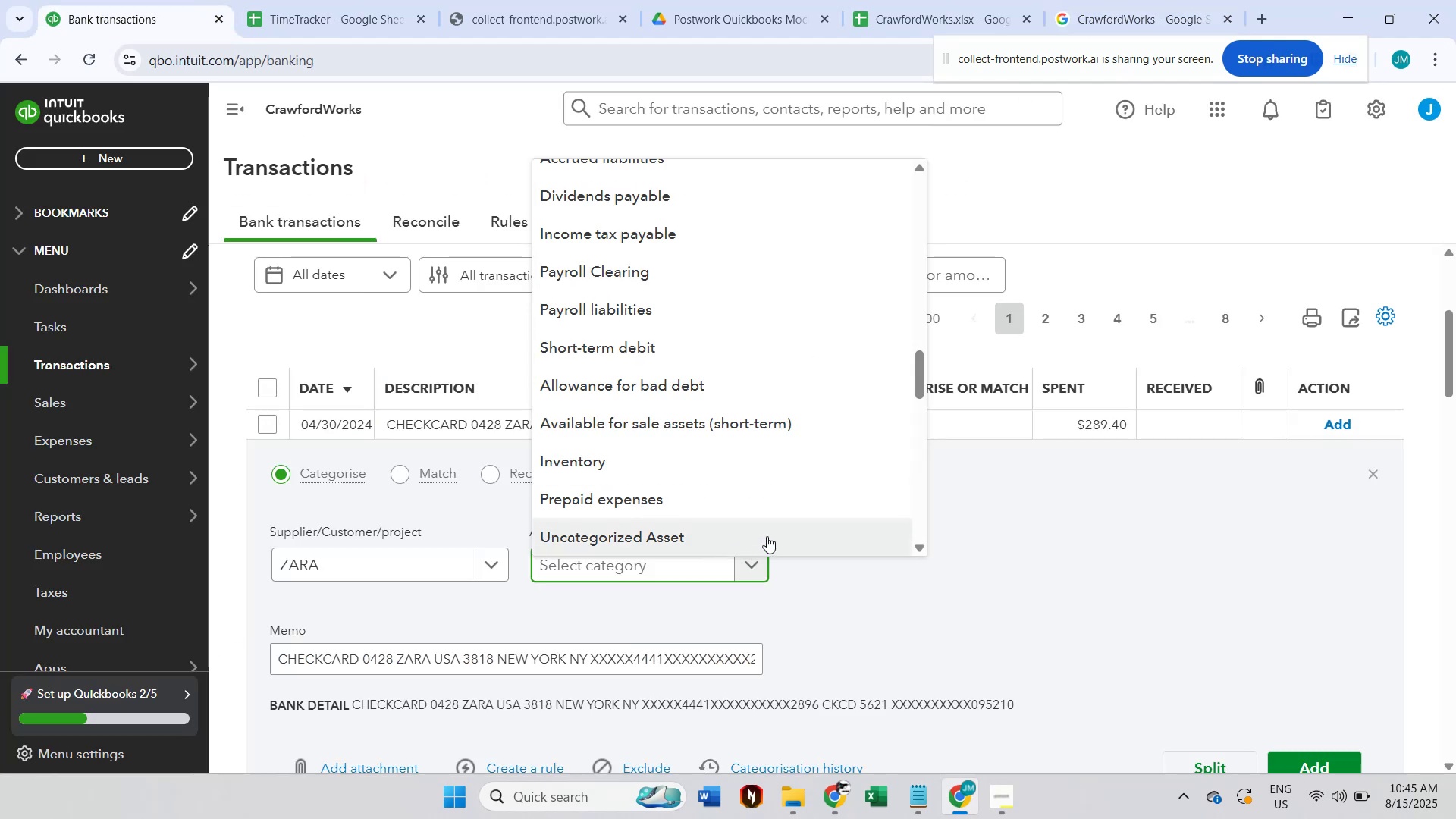 
scroll: coordinate [783, 500], scroll_direction: up, amount: 3.0
 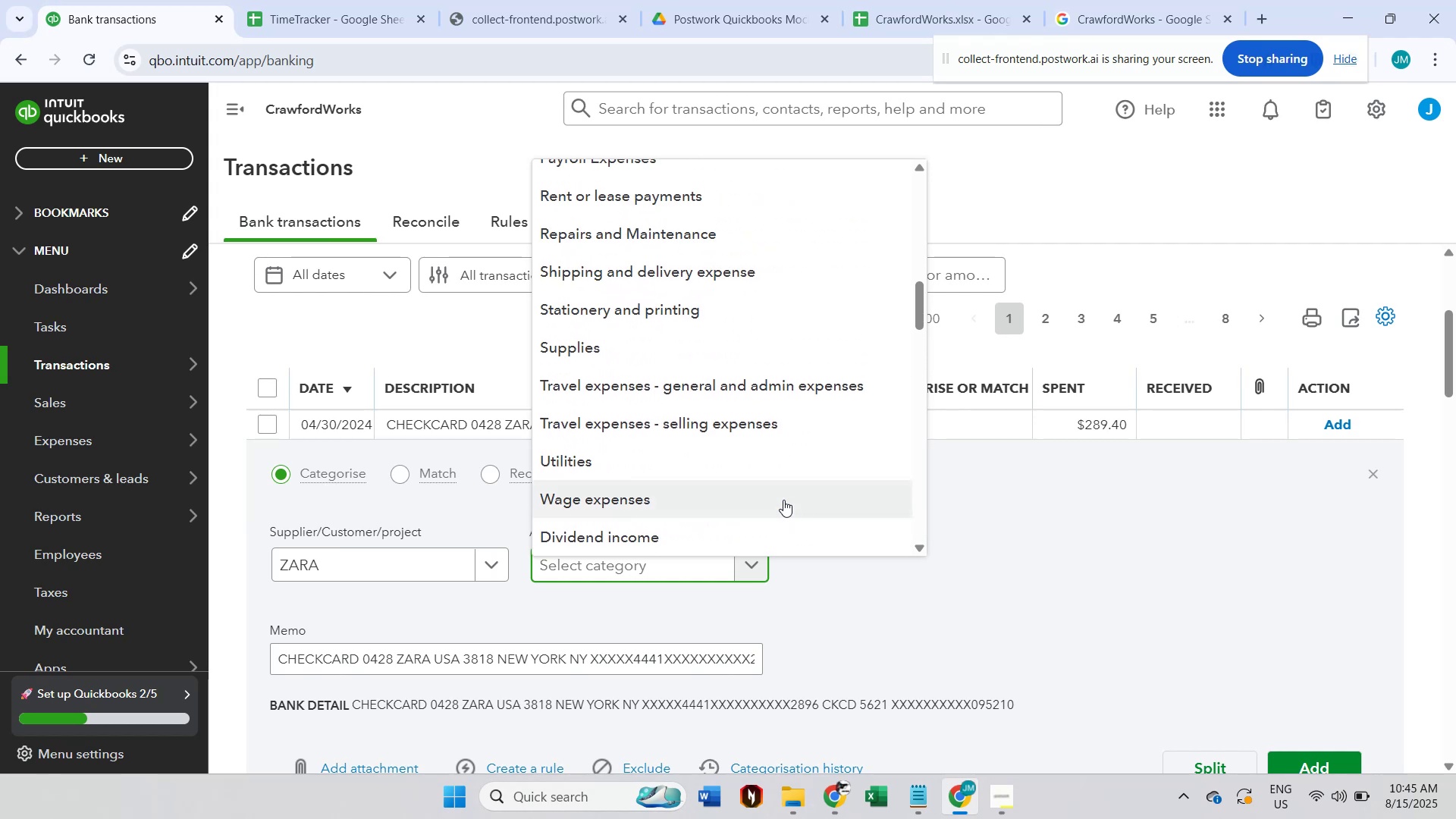 
wait(7.02)
 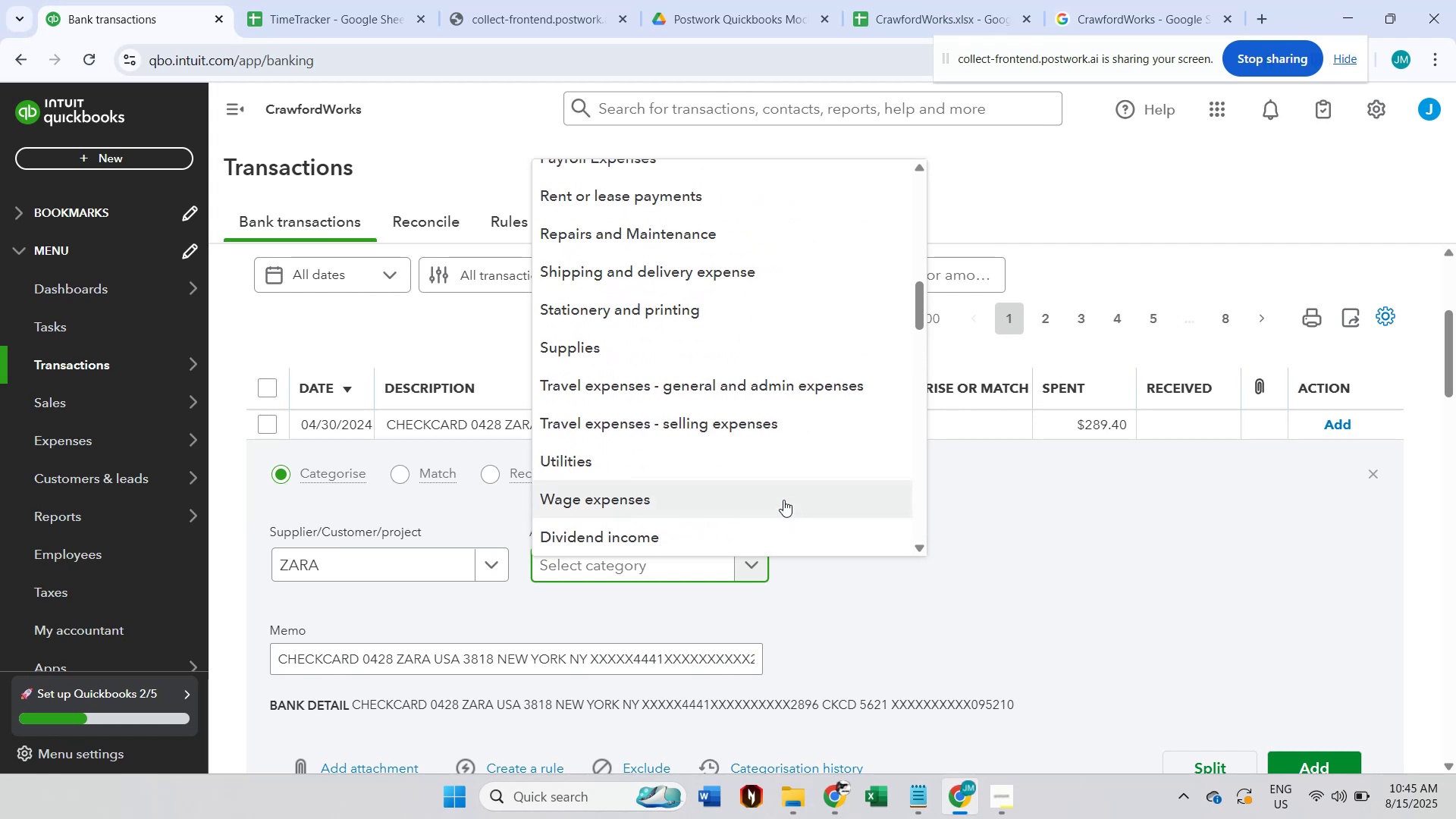 
scroll: coordinate [830, 375], scroll_direction: up, amount: 2.0
 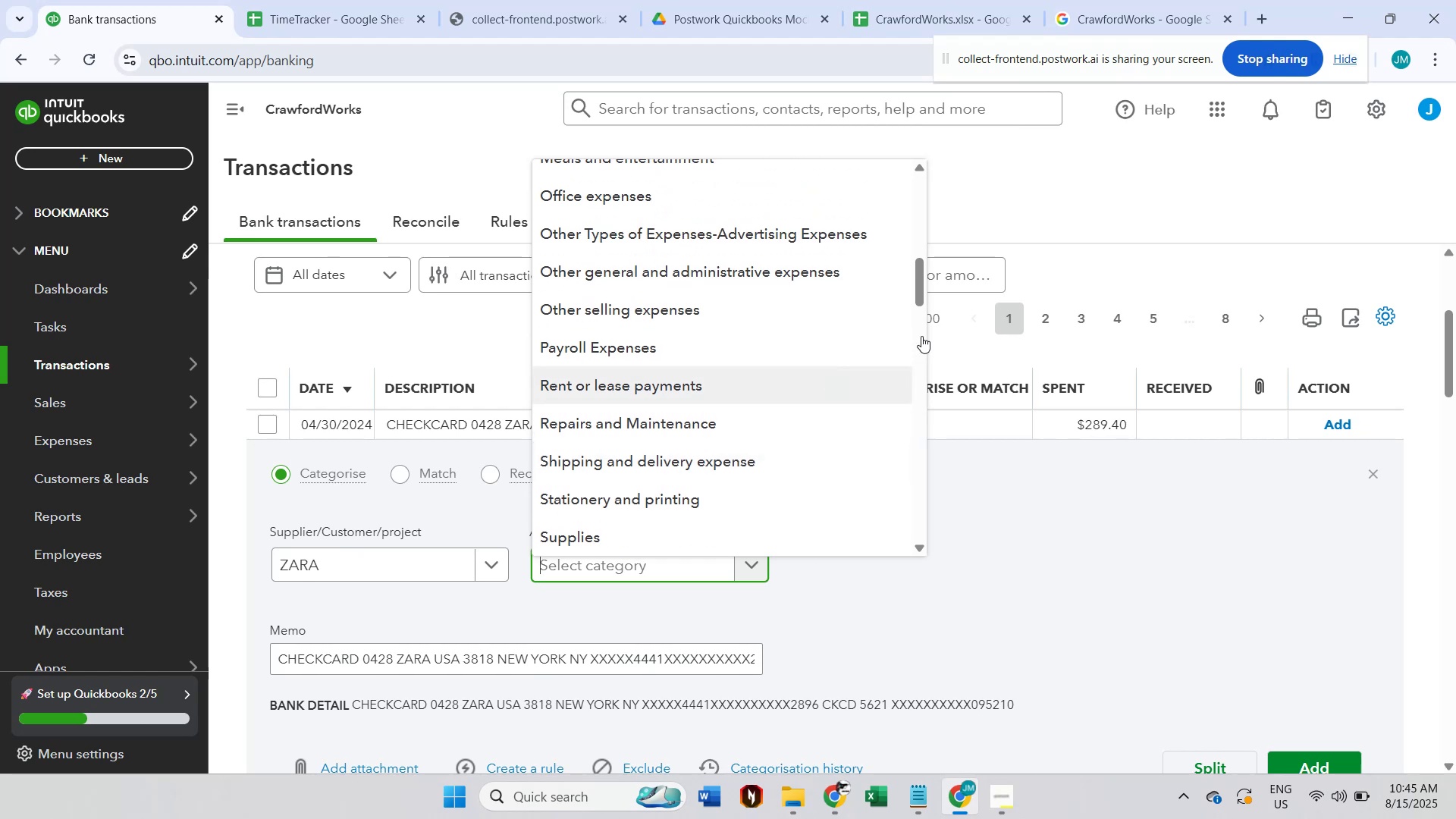 
left_click([1078, 0])
 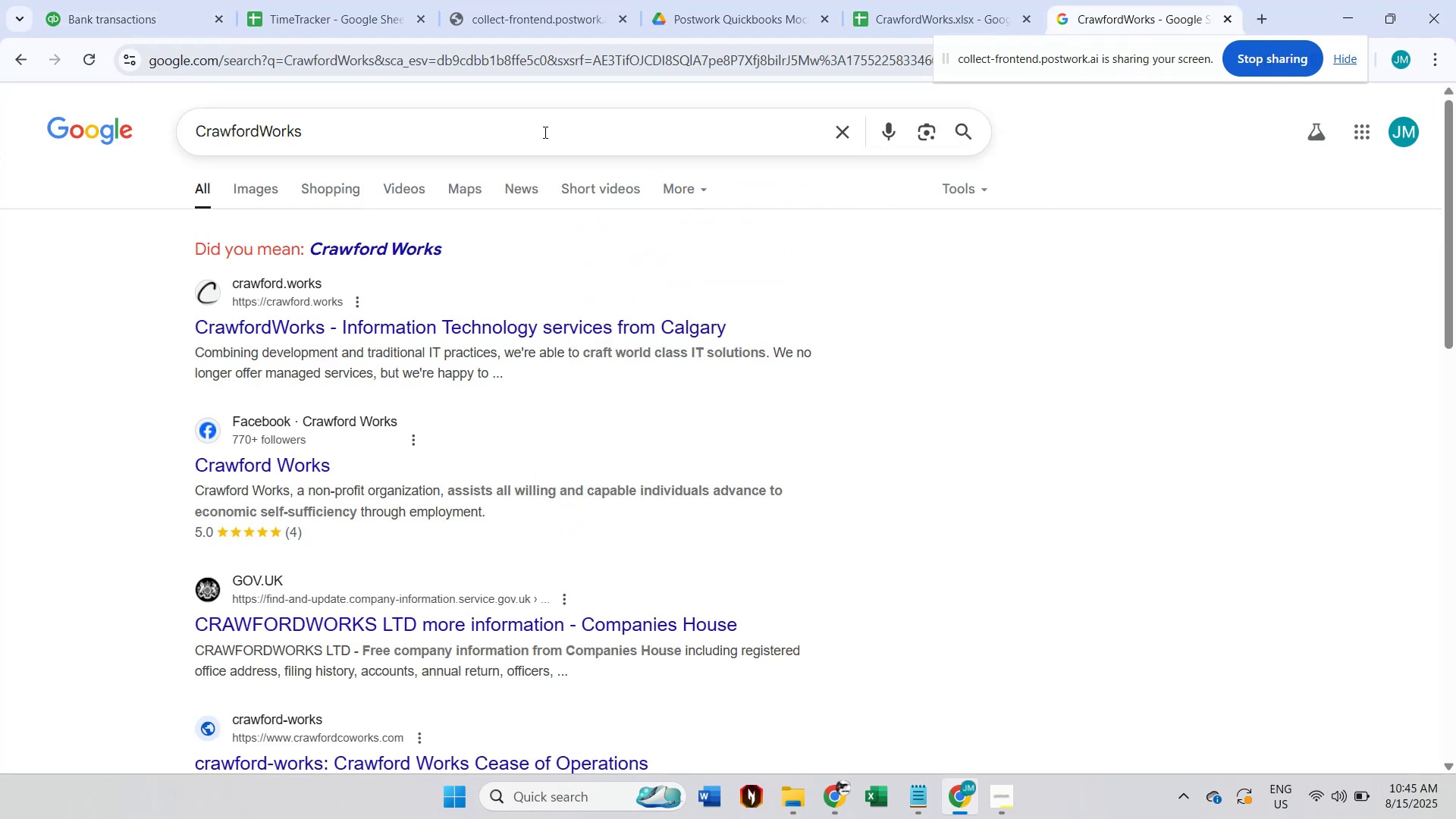 
double_click([543, 130])
 